 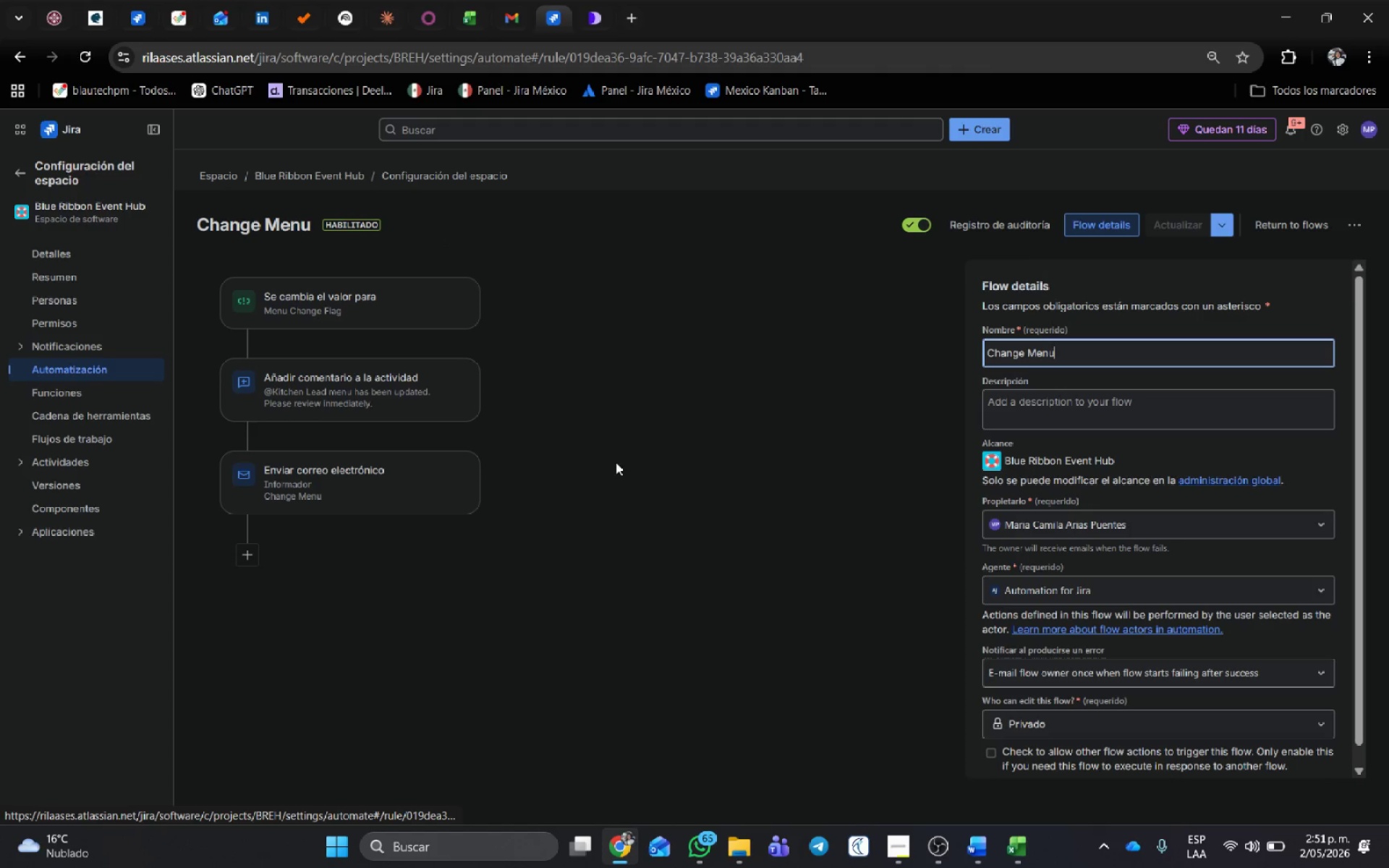 
left_click([326, 480])
 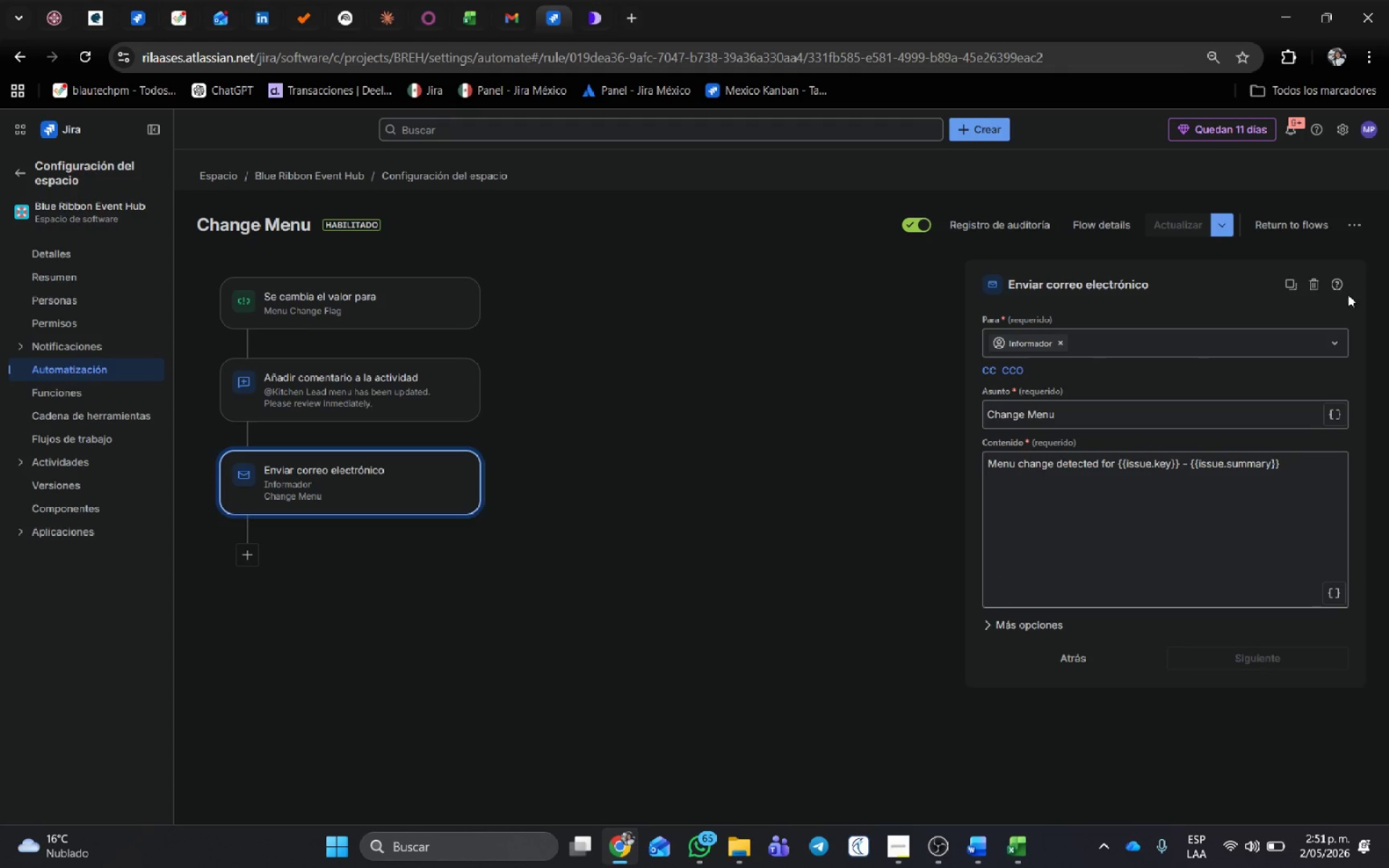 
left_click([1312, 283])
 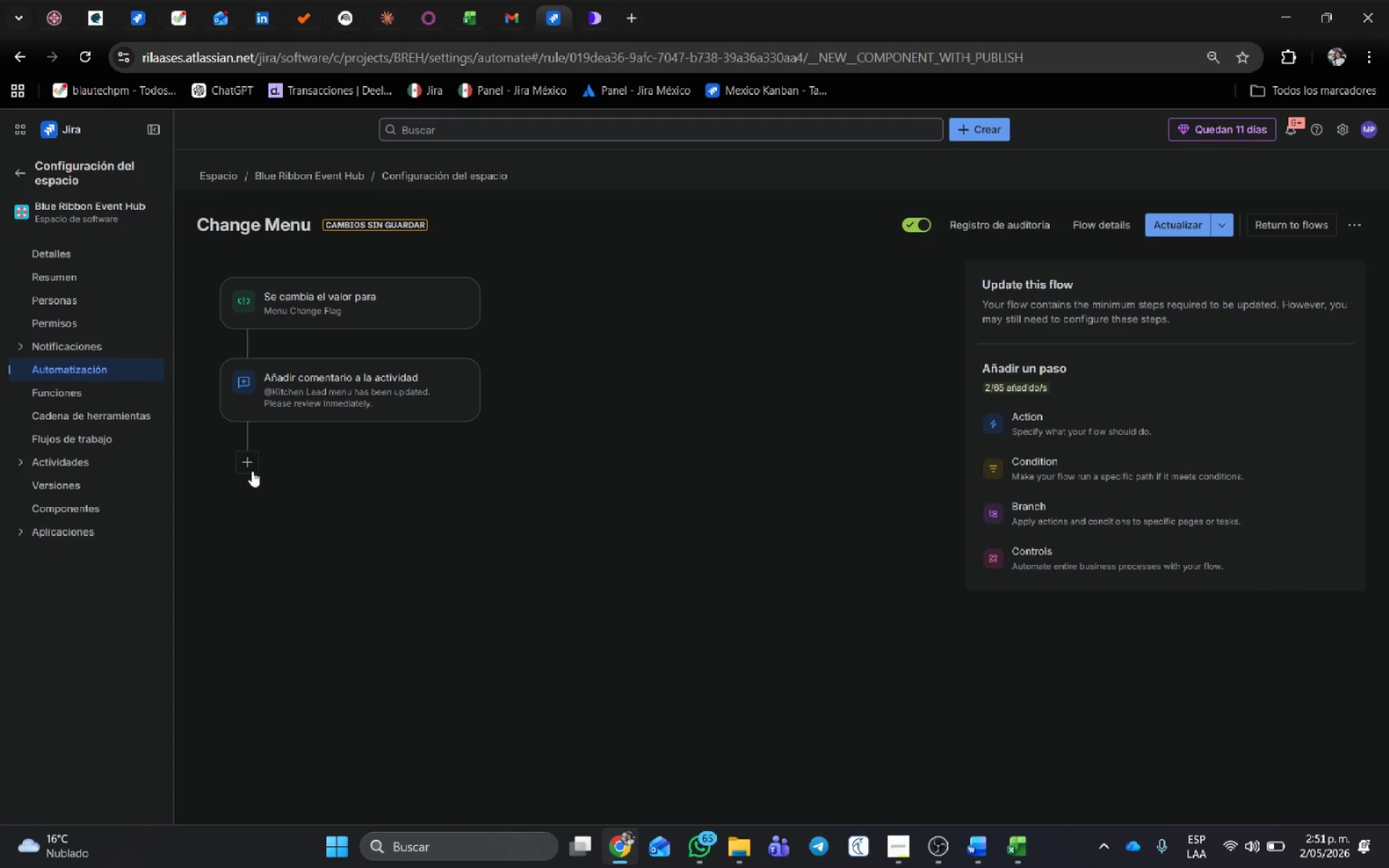 
left_click([248, 464])
 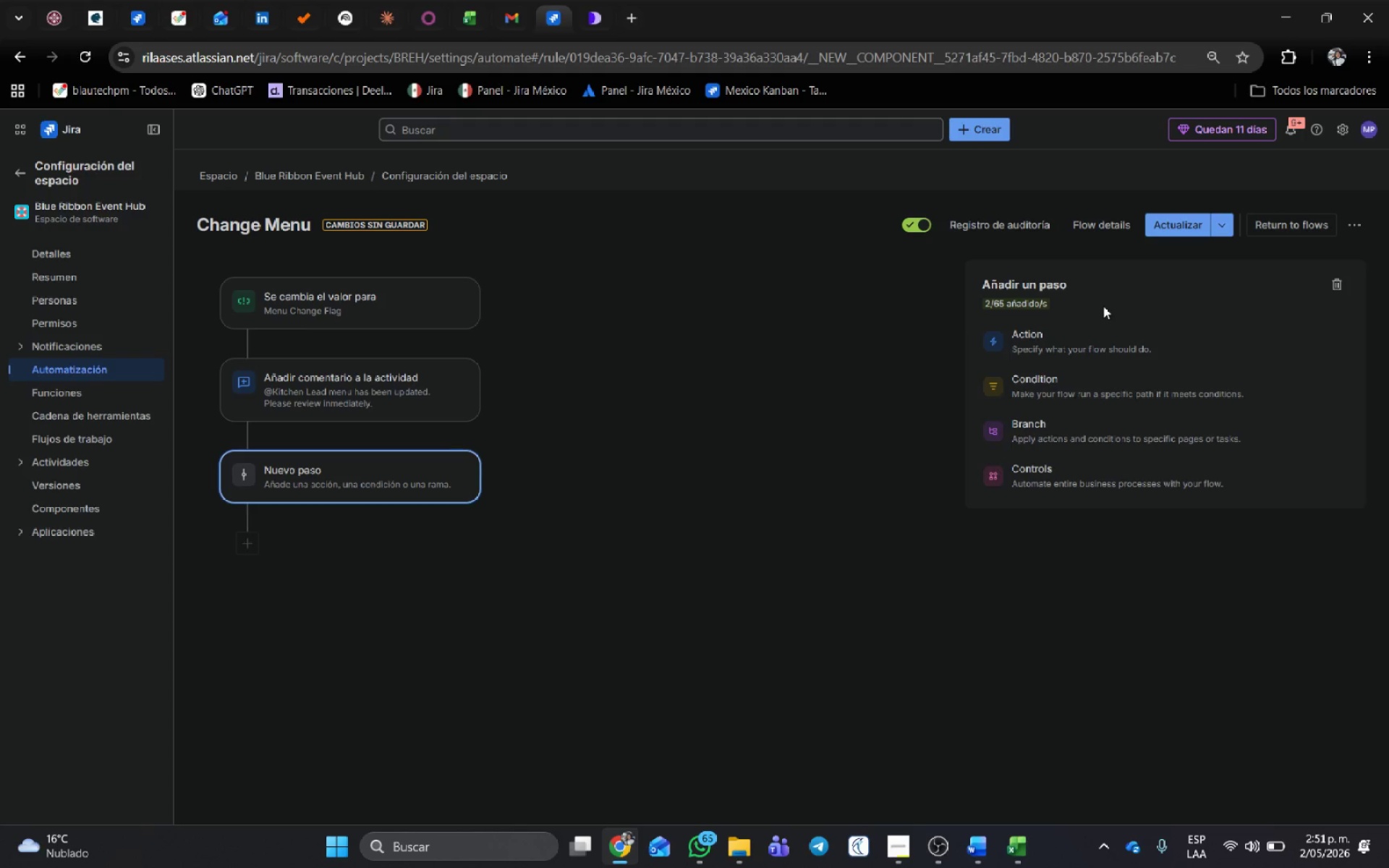 
mouse_move([1116, 365])
 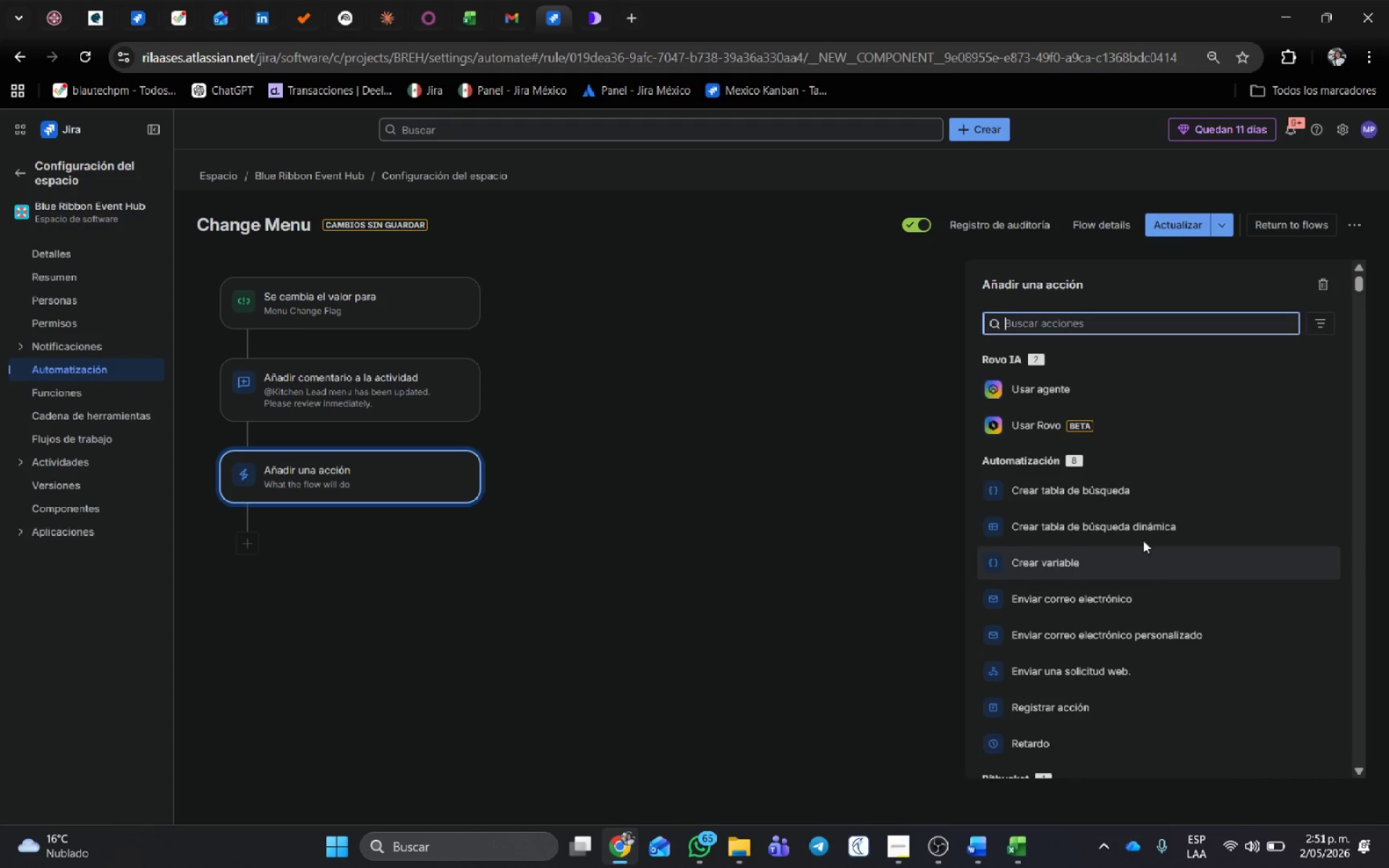 
scroll: coordinate [1148, 536], scroll_direction: down, amount: 6.0
 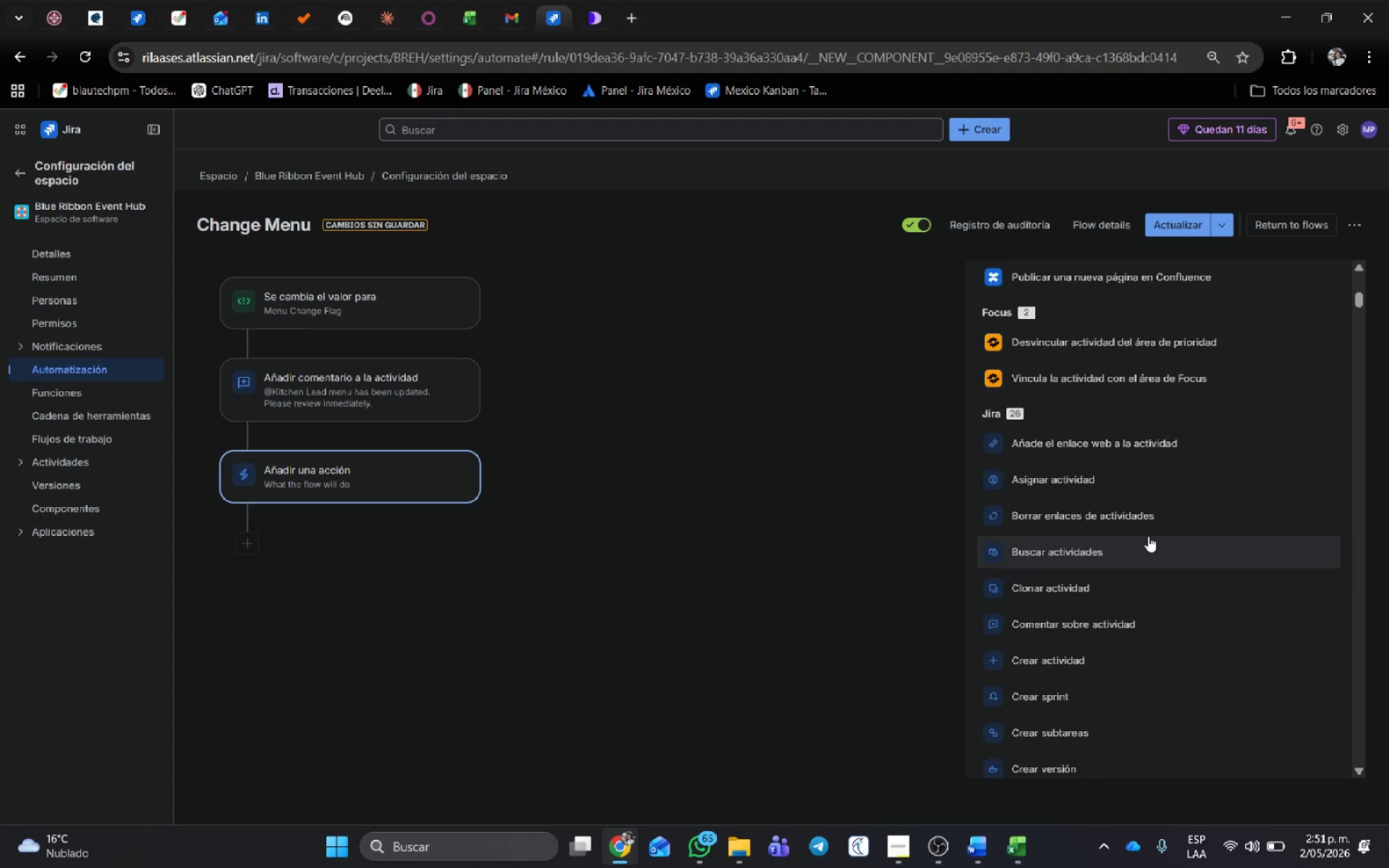 
scroll: coordinate [1184, 598], scroll_direction: down, amount: 76.0
 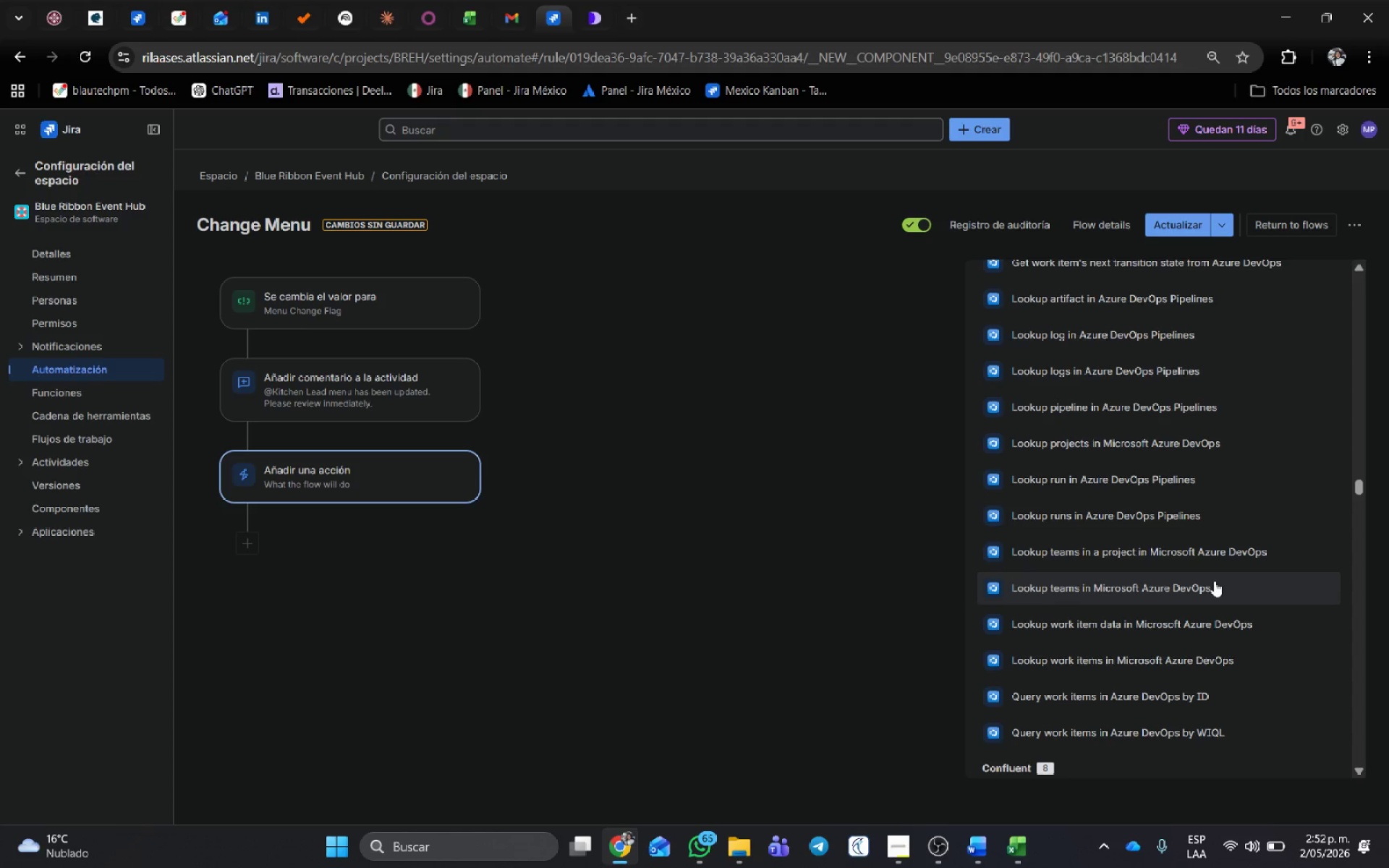 
wait(85.39)
 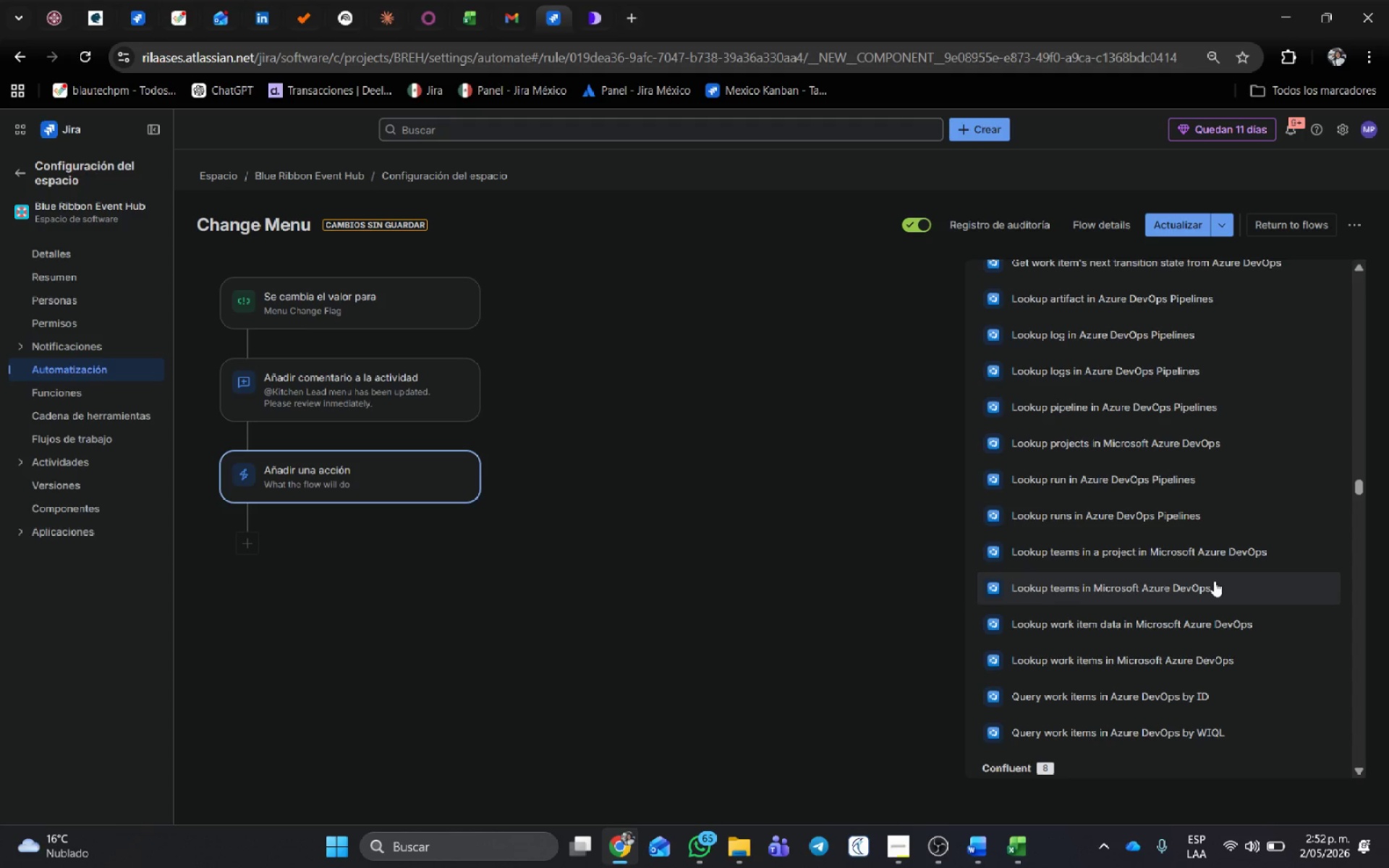 
scroll: coordinate [1216, 503], scroll_direction: up, amount: 4.0
 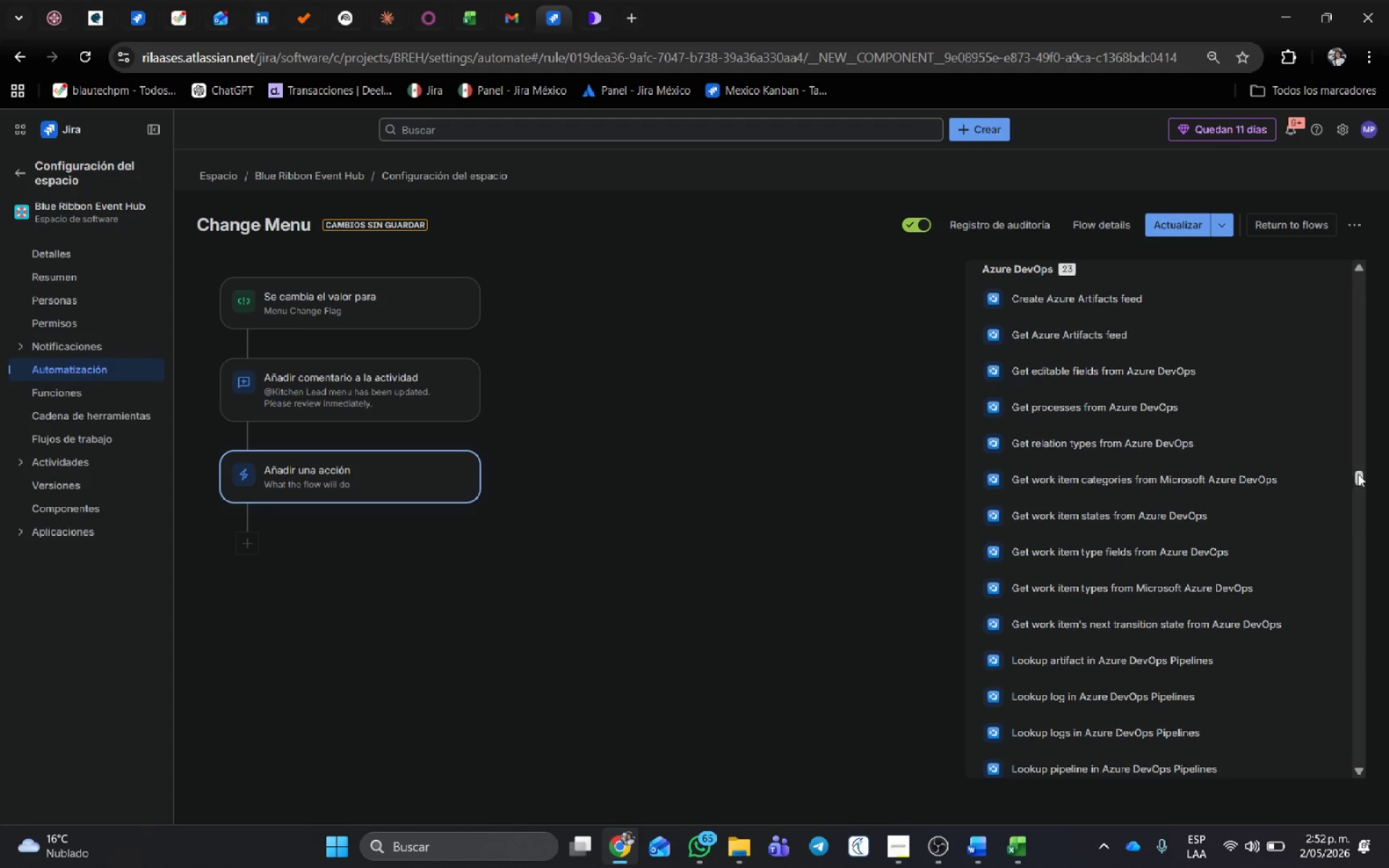 
left_click_drag(start_coordinate=[1361, 477], to_coordinate=[1375, 245])
 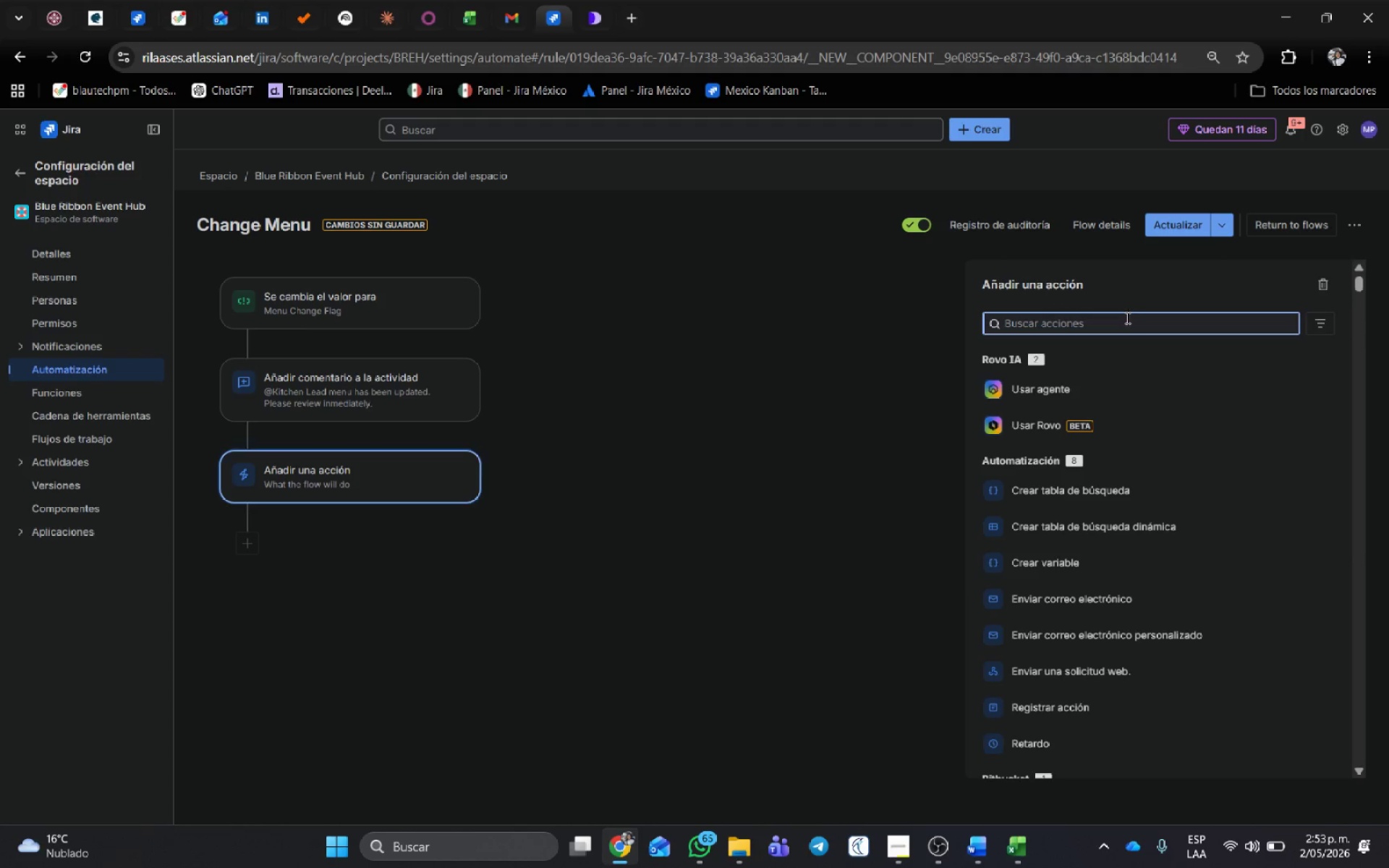 
left_click([1126, 318])
 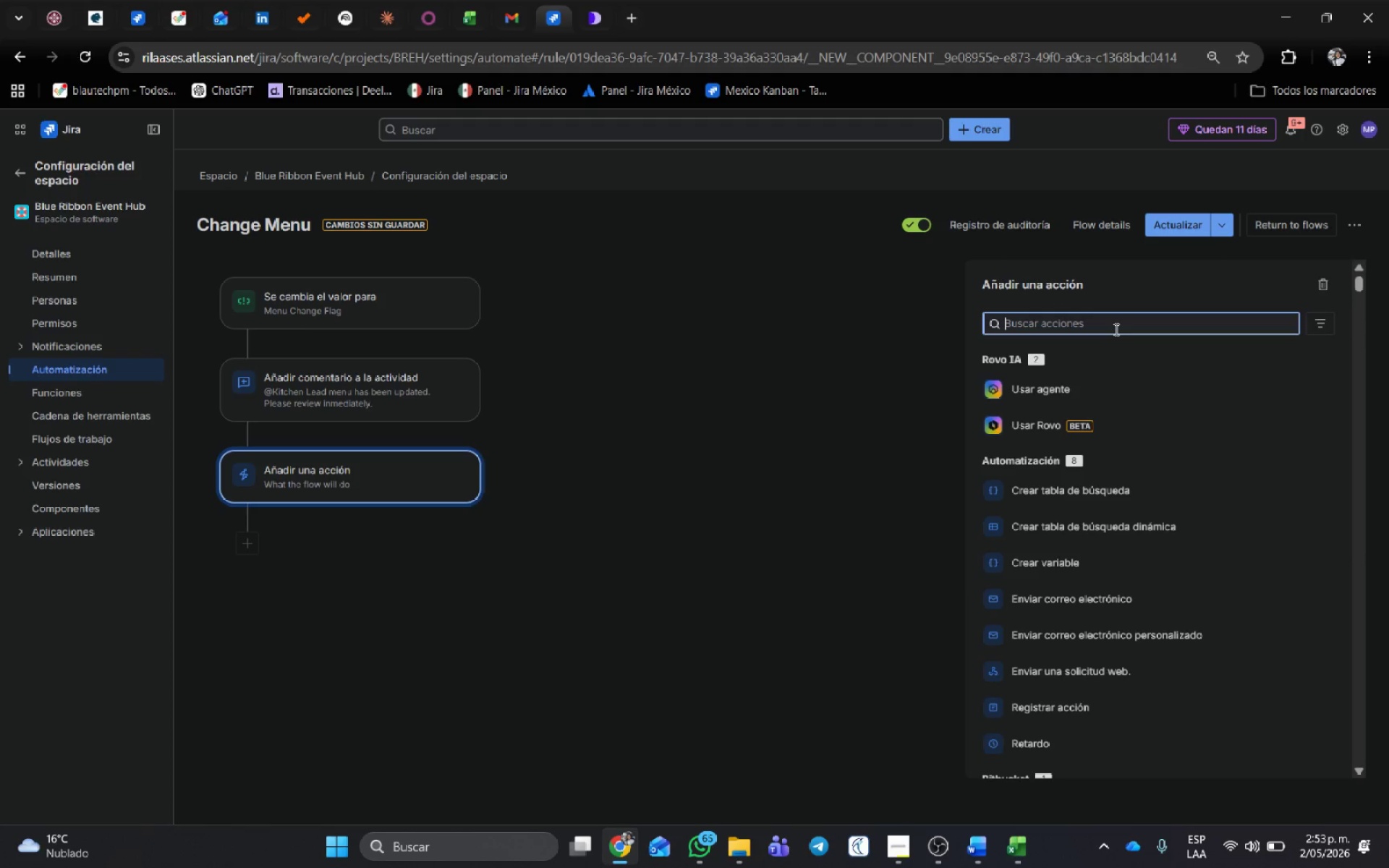 
type(slak)
key(Backspace)
 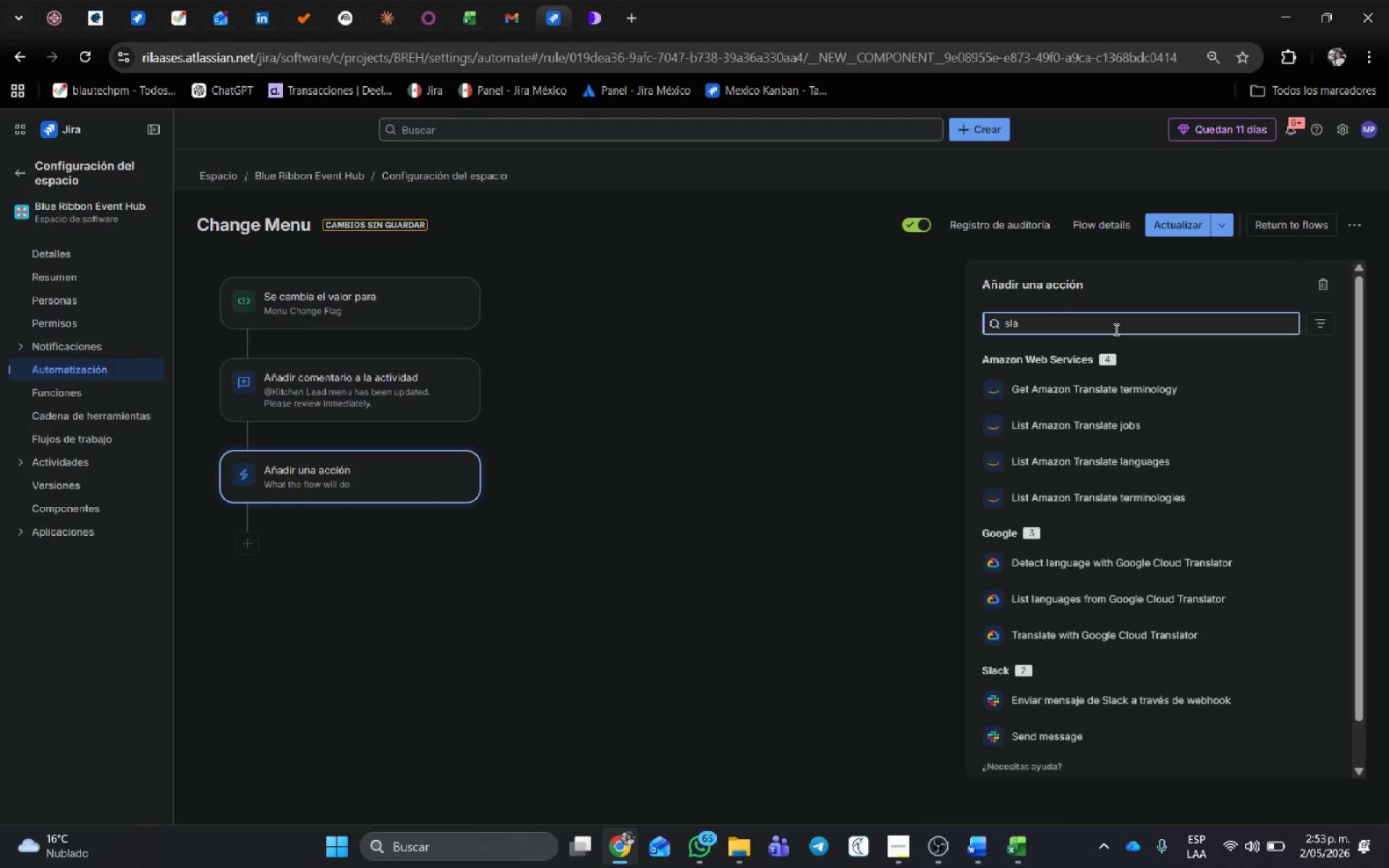 
scroll: coordinate [1134, 521], scroll_direction: down, amount: 1.0
 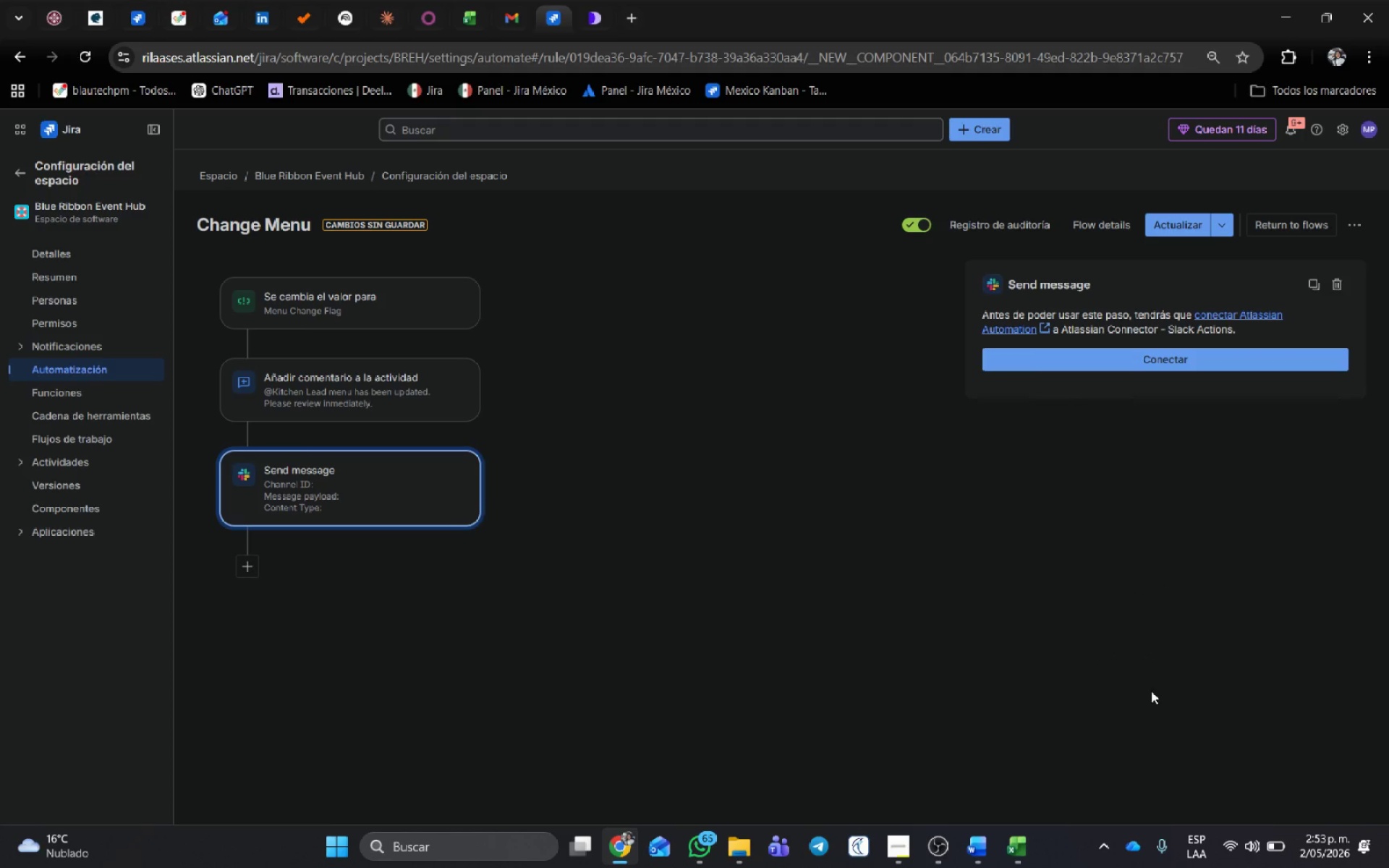 
wait(9.15)
 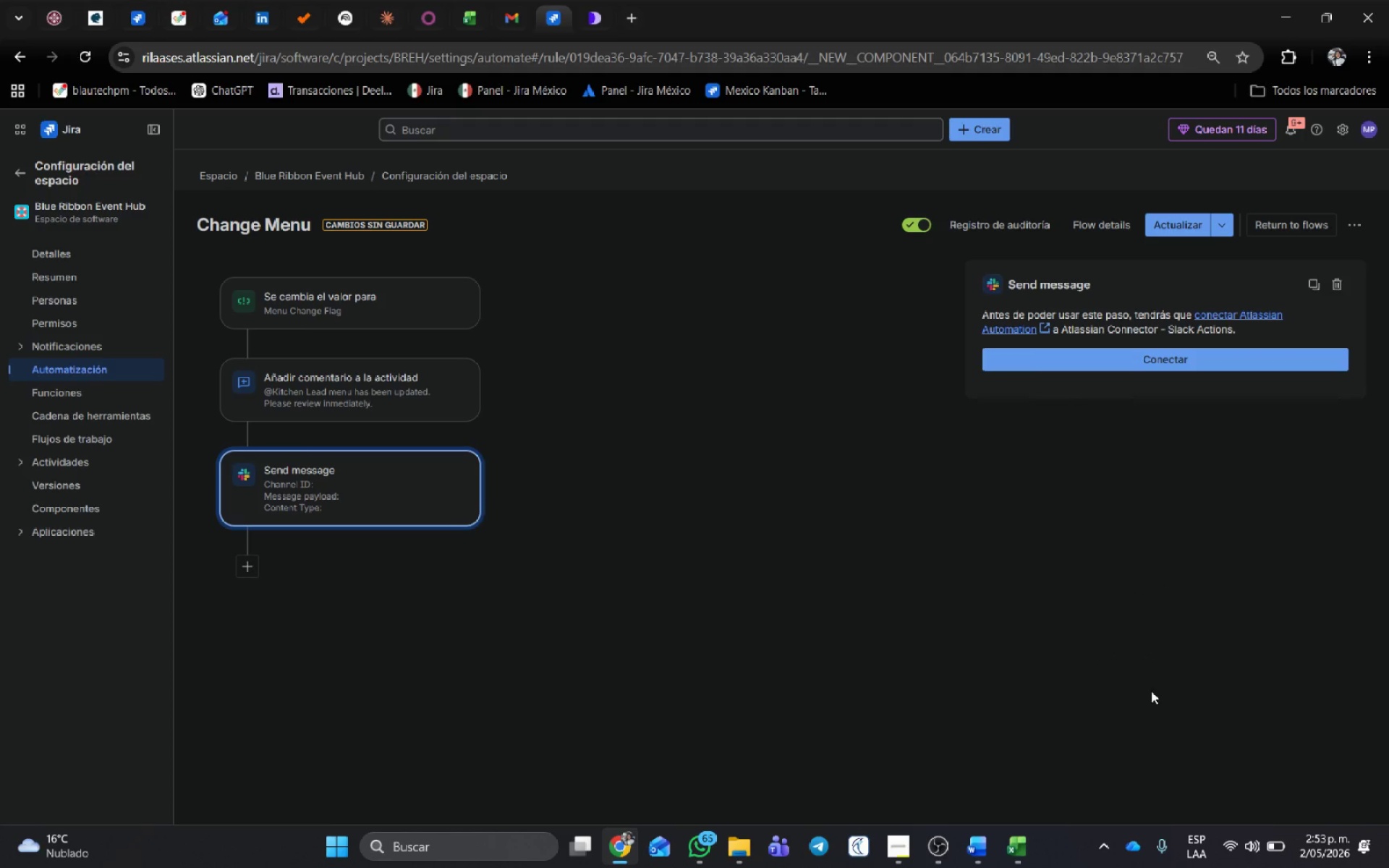 
left_click([393, 485])
 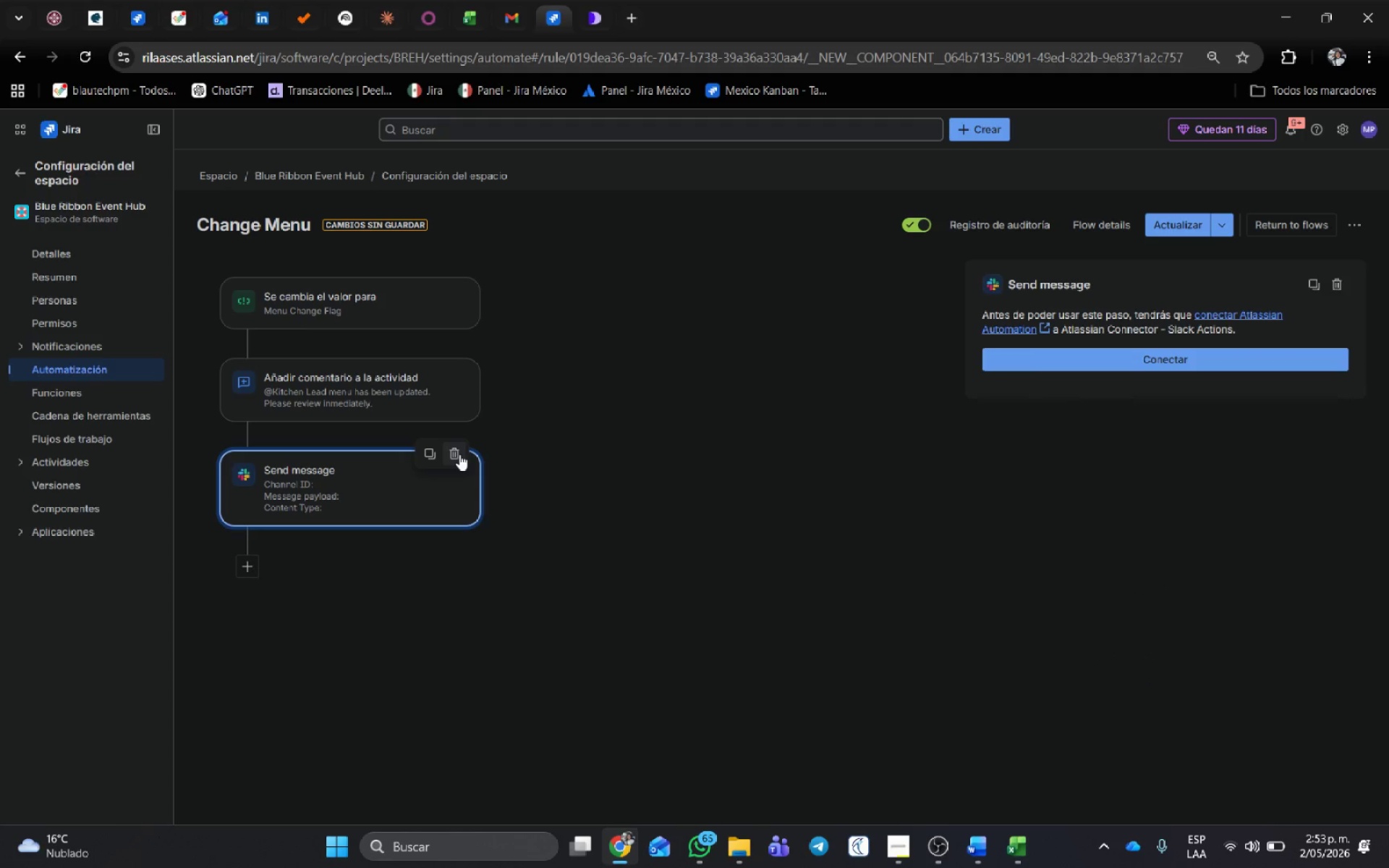 
left_click([458, 453])
 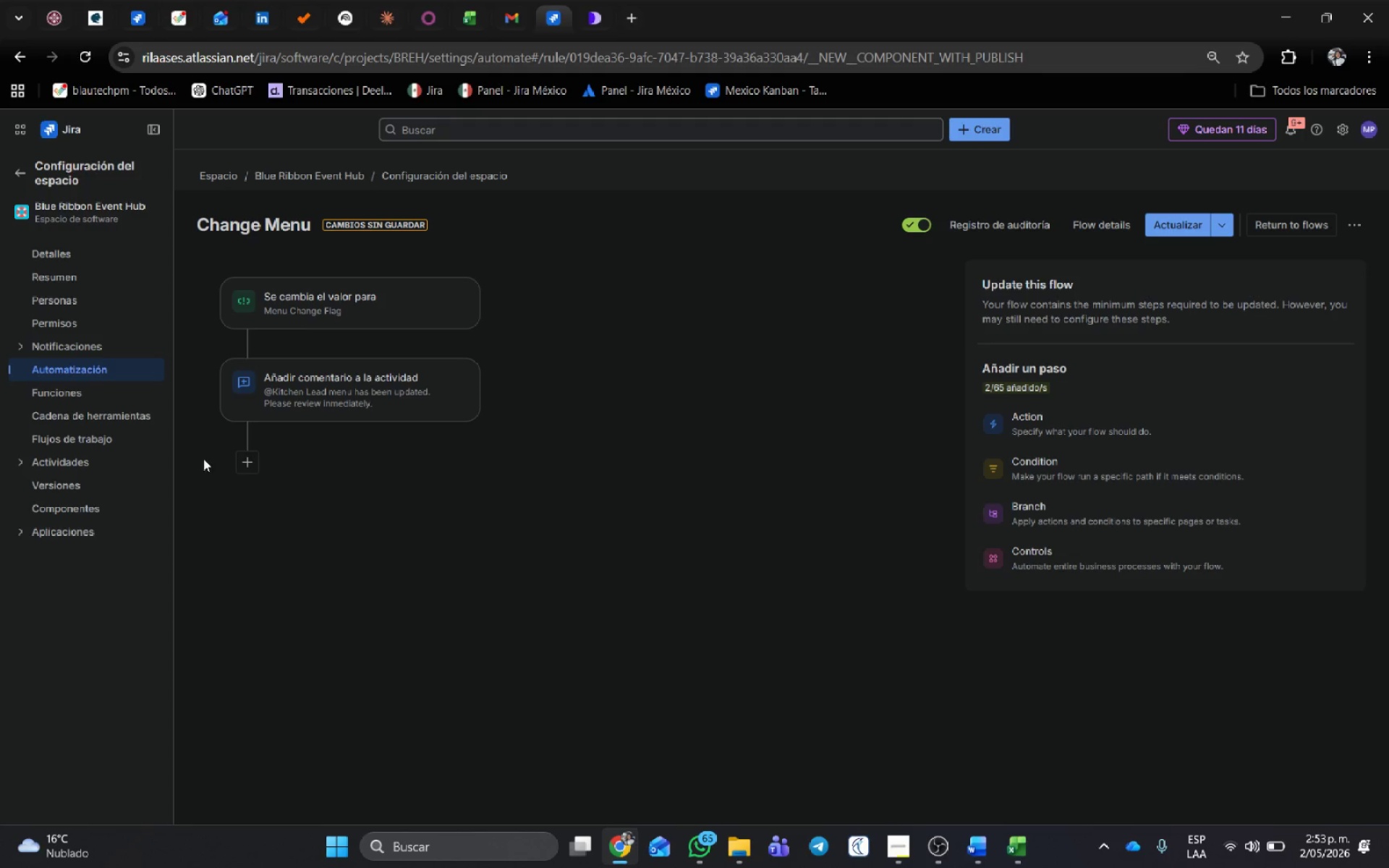 
left_click([1023, 427])
 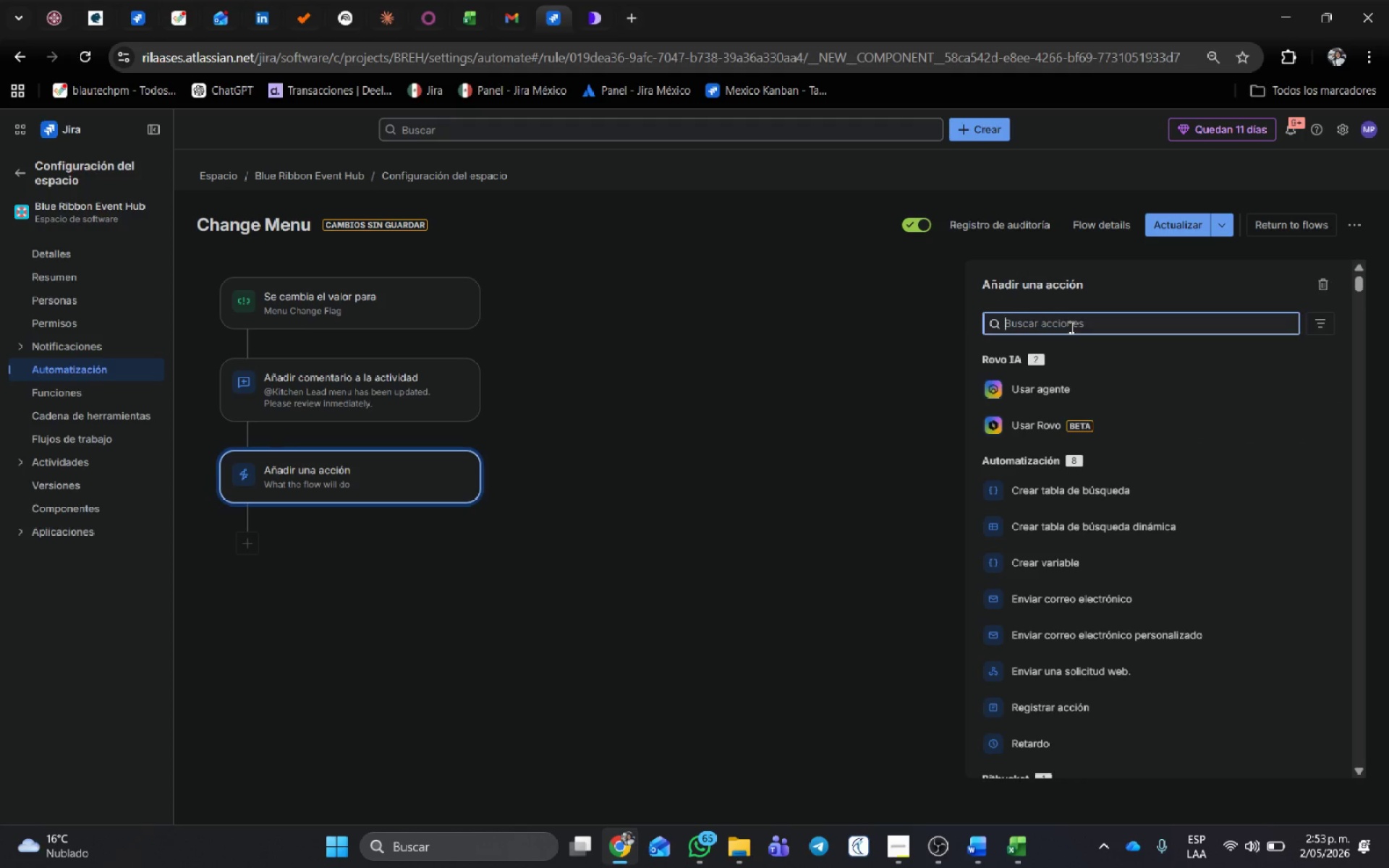 
type(teams)
 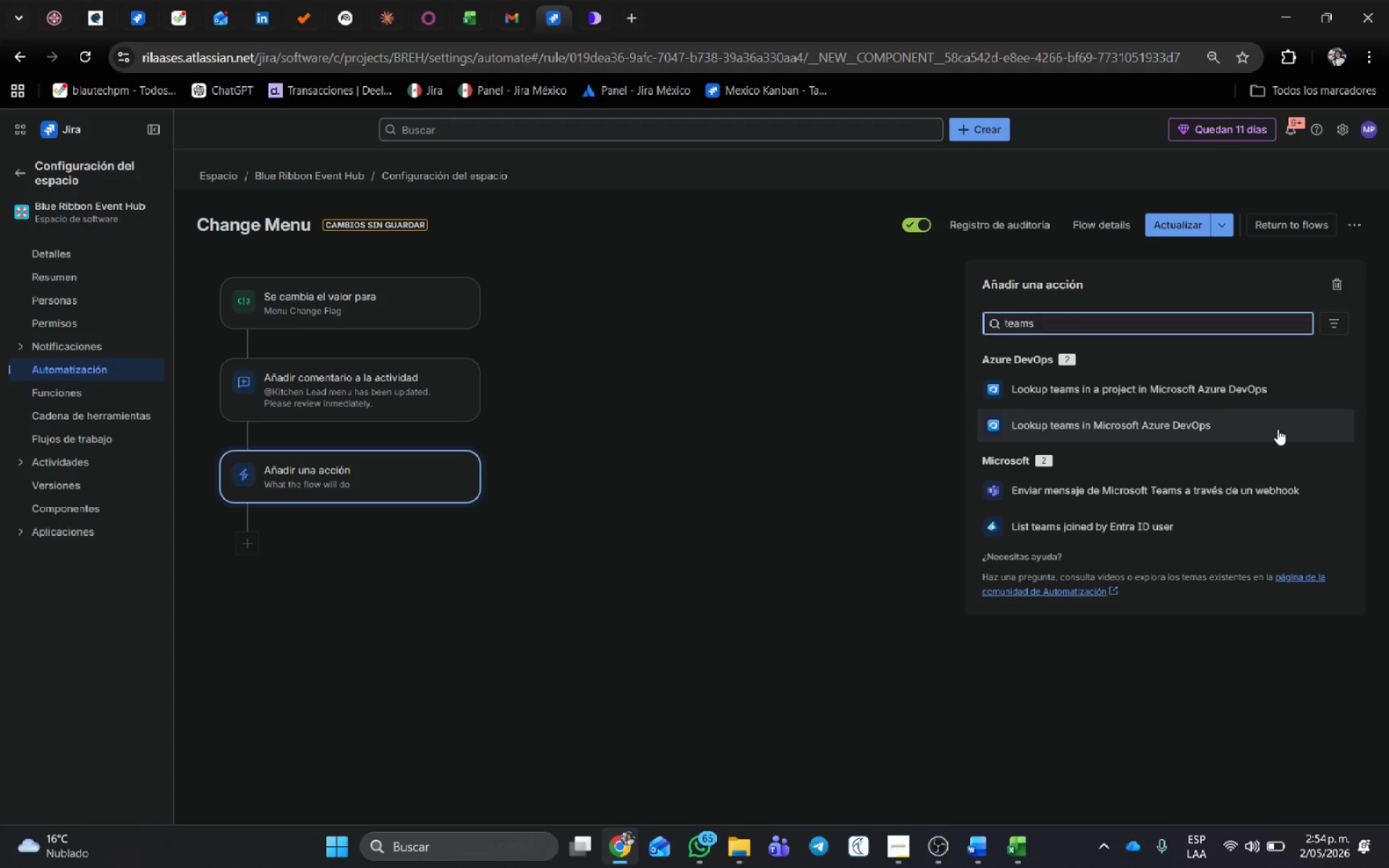 
wait(47.42)
 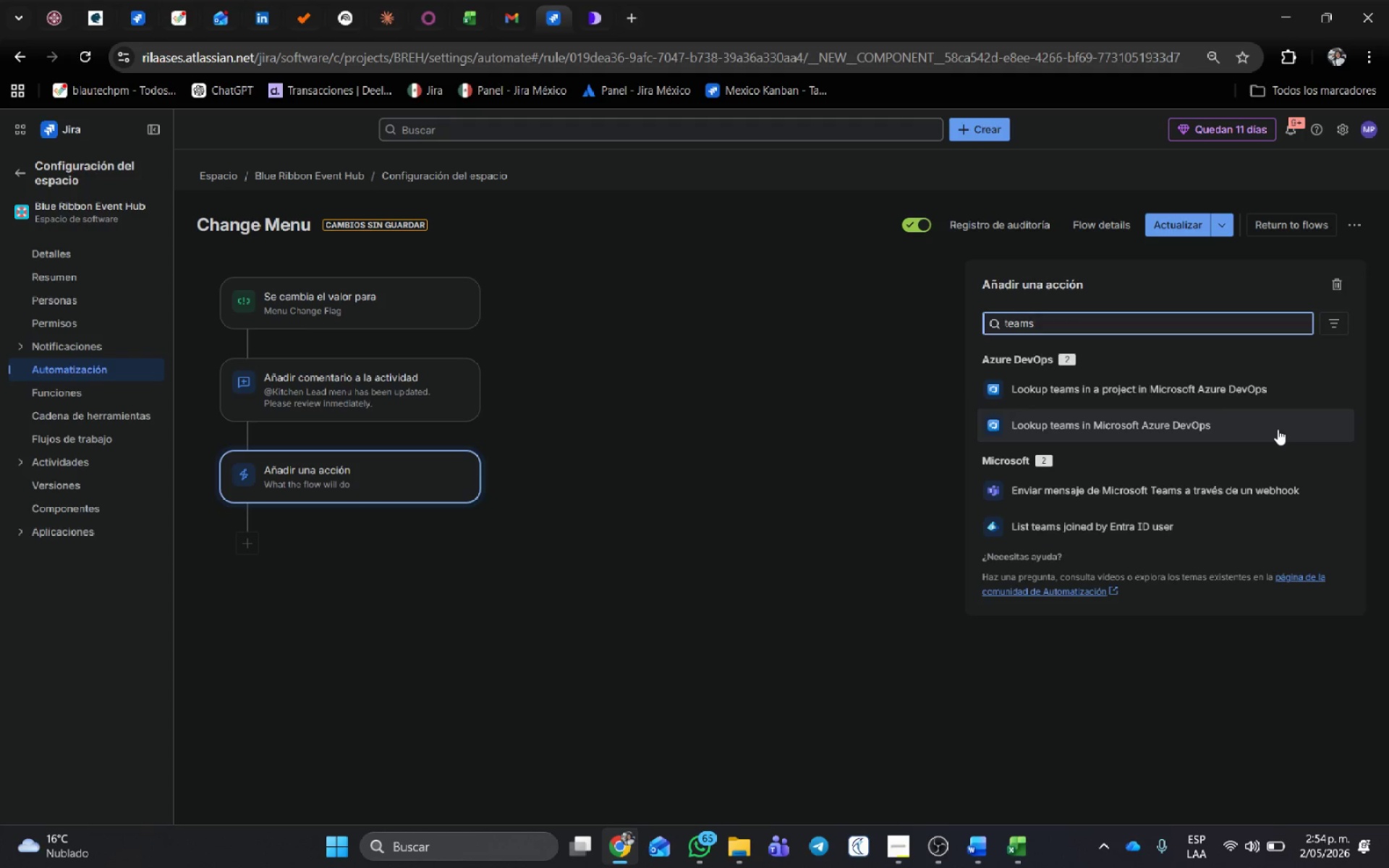 
left_click([1262, 480])
 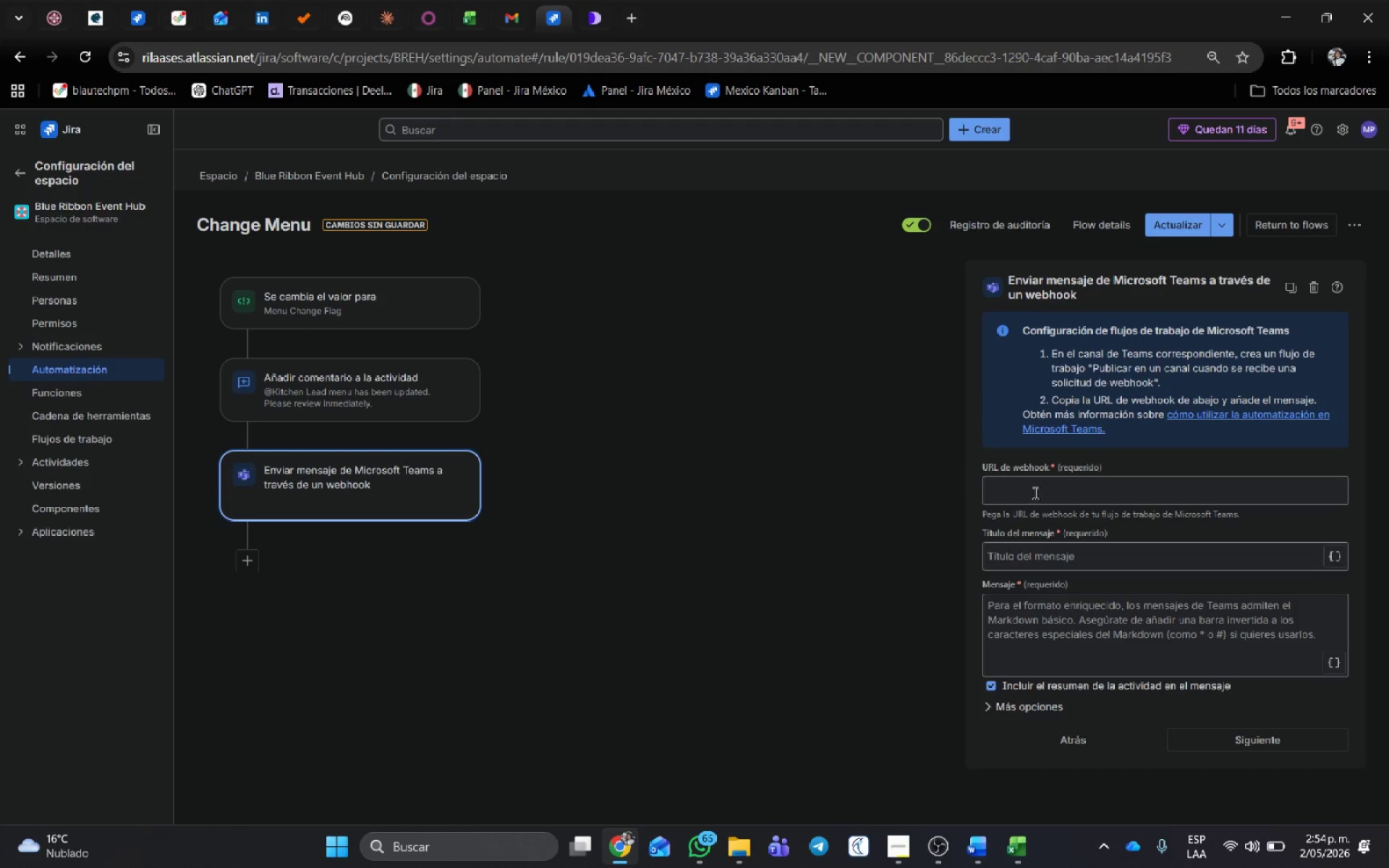 
left_click([1066, 495])
 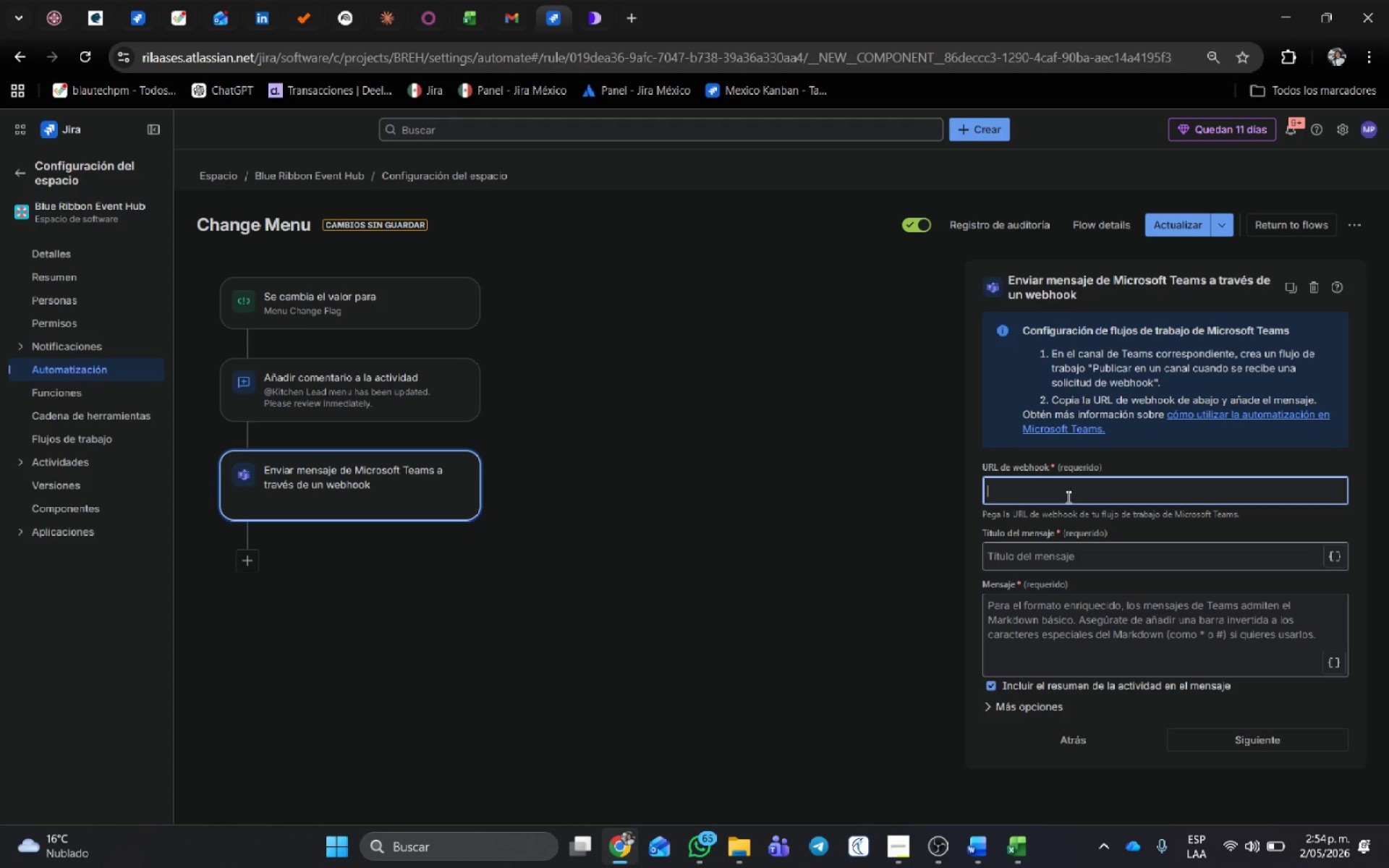 
wait(16.78)
 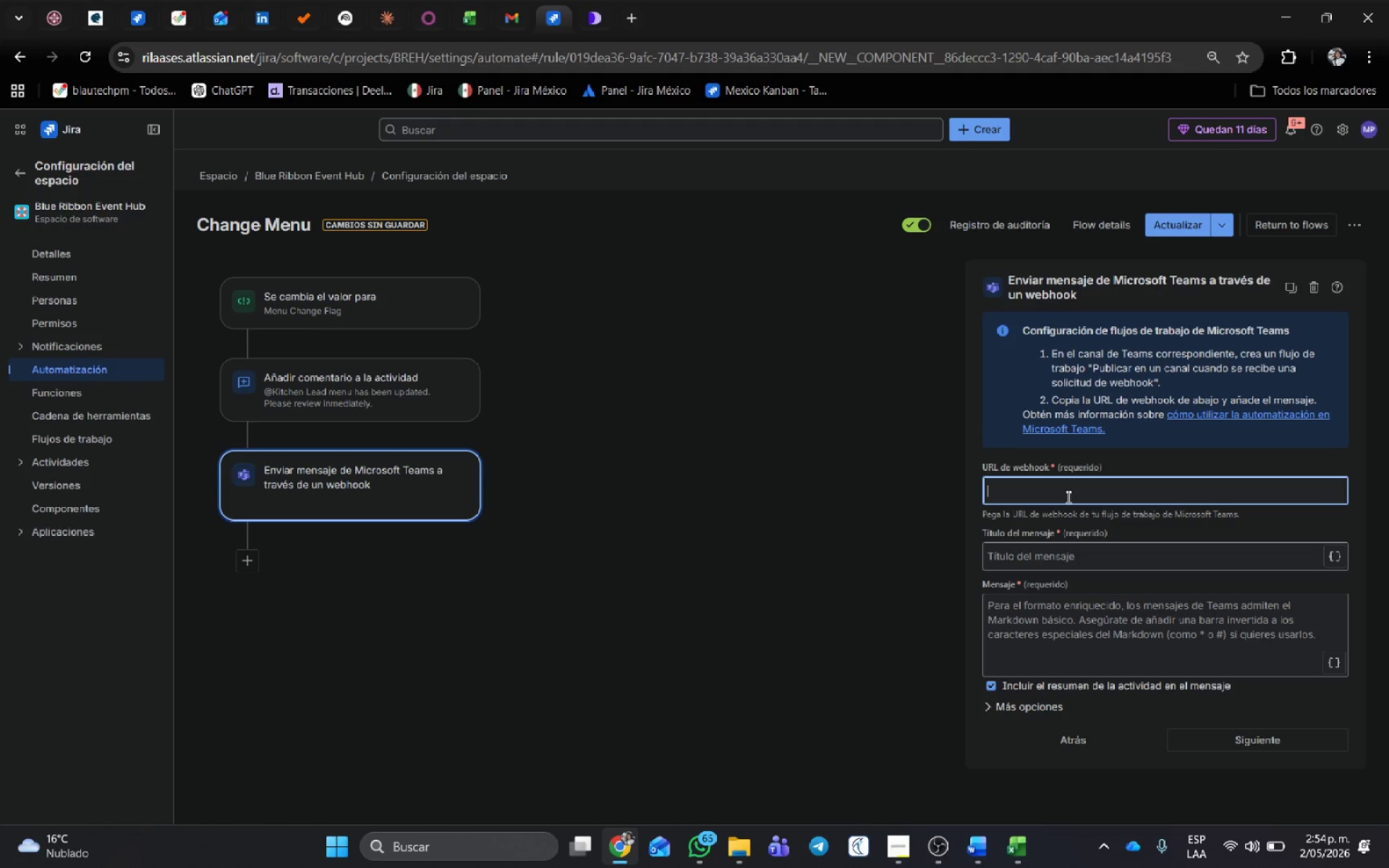 
left_click([1070, 490])
 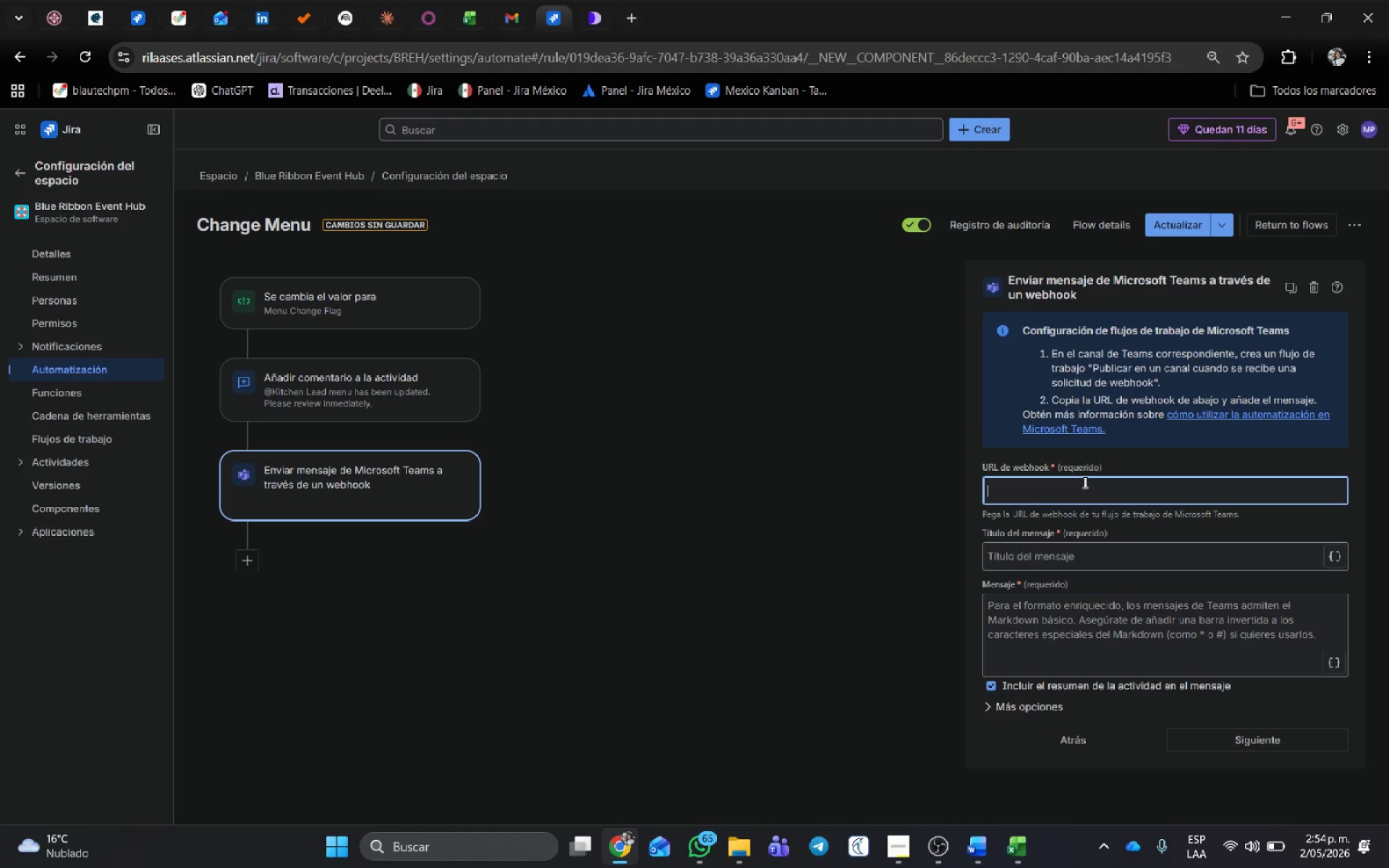 
scroll: coordinate [1087, 480], scroll_direction: down, amount: 1.0
 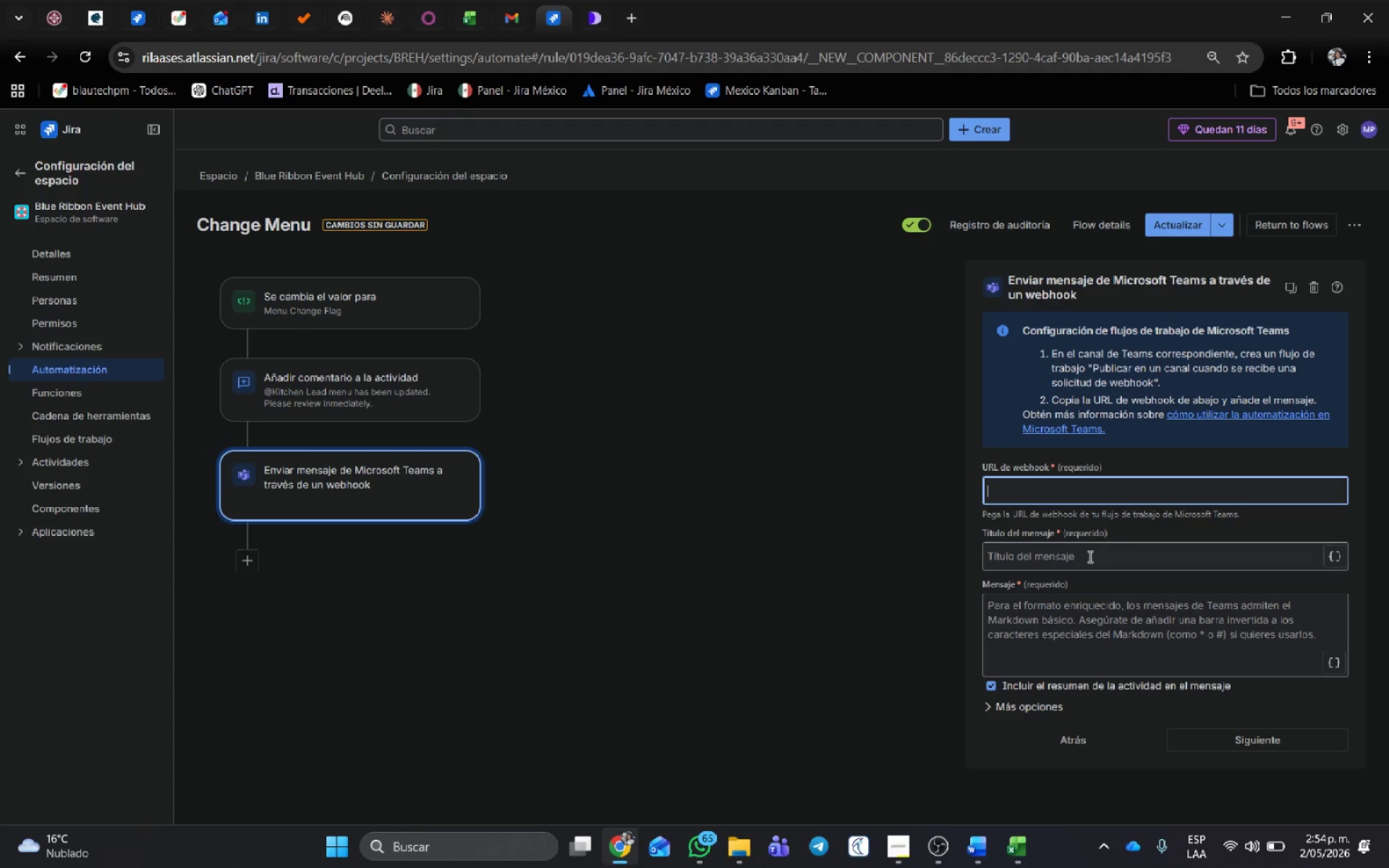 
left_click([1089, 556])
 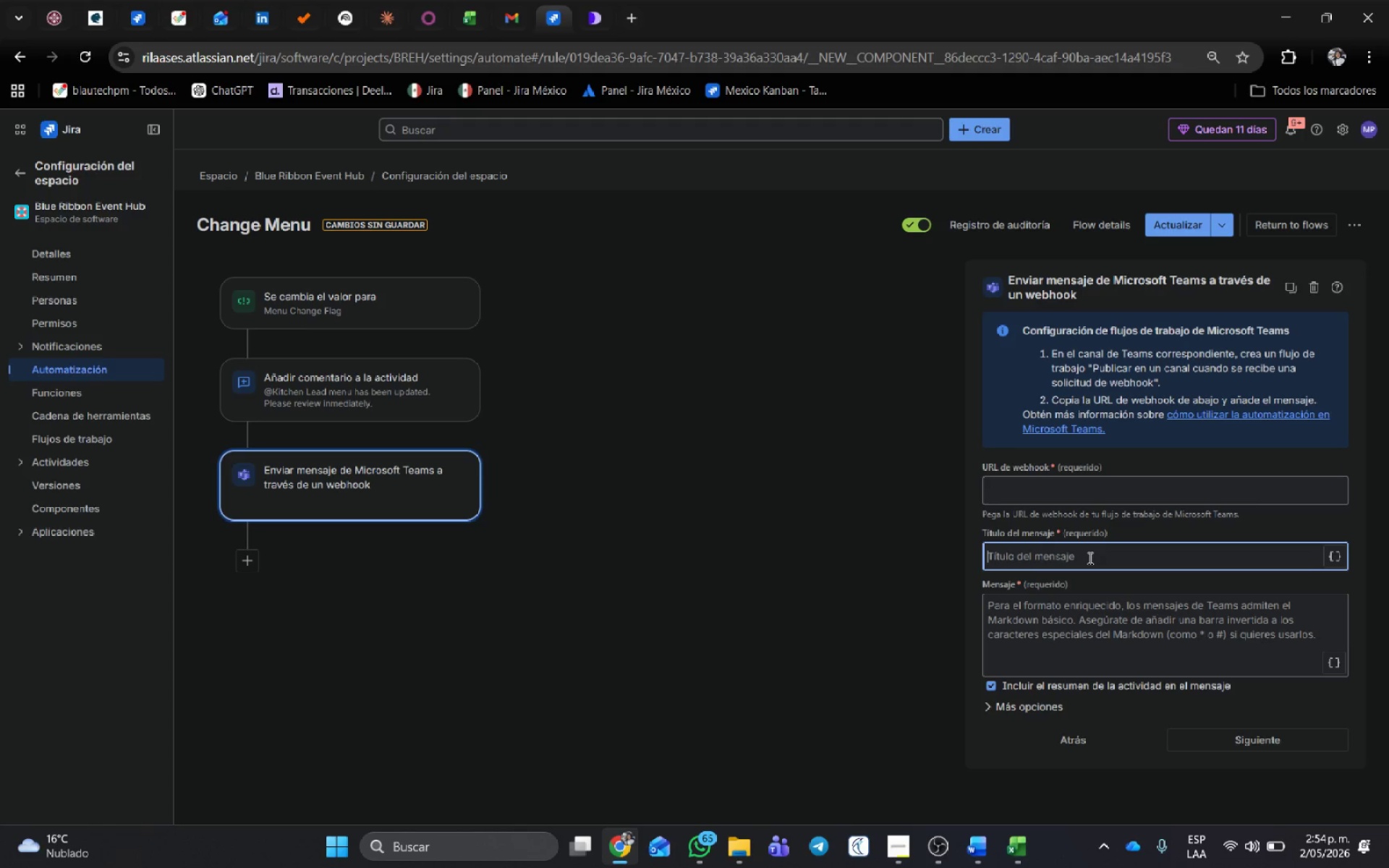 
wait(10.36)
 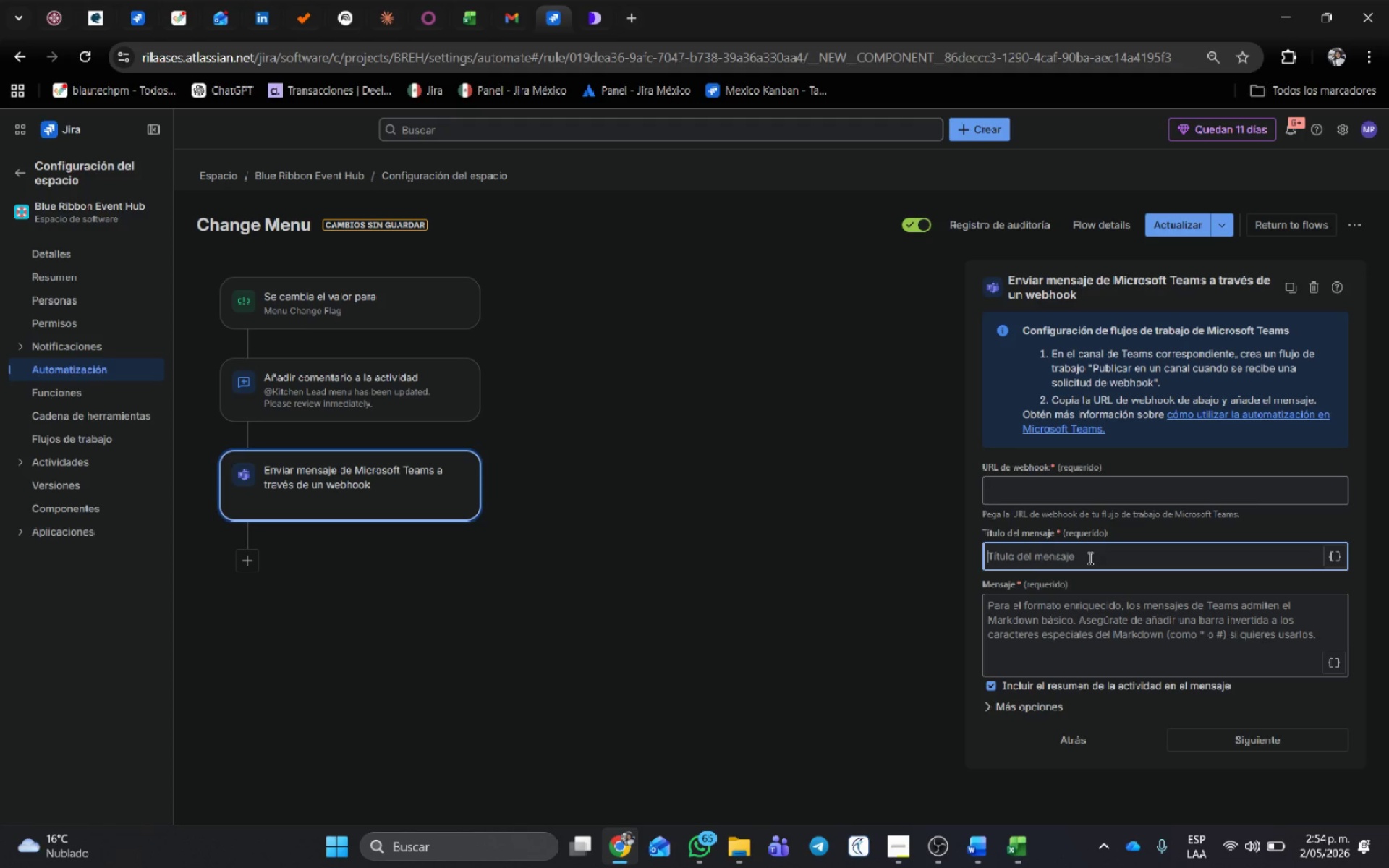 
left_click([775, 849])
 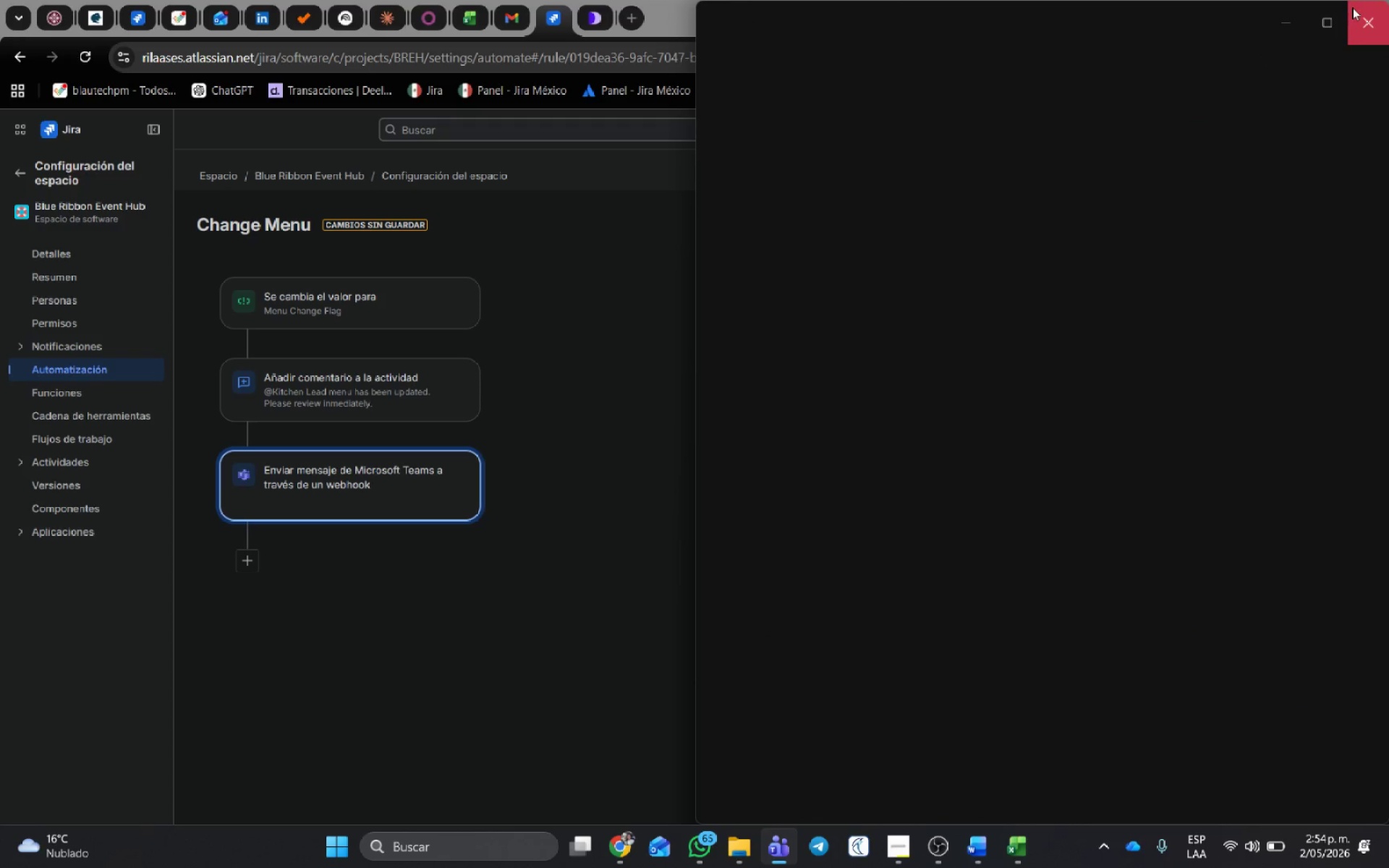 
left_click([1333, 18])
 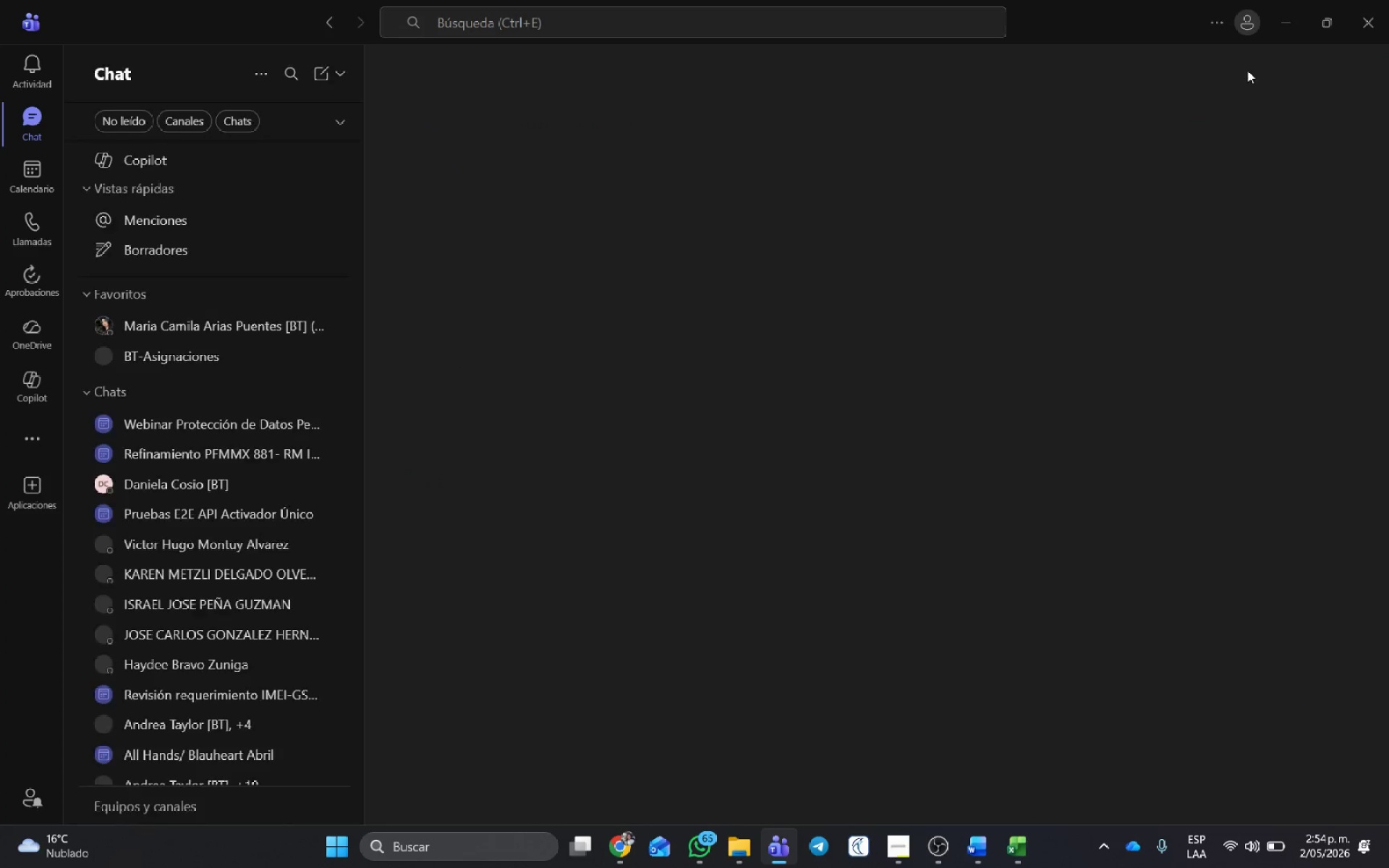 
left_click([1242, 22])
 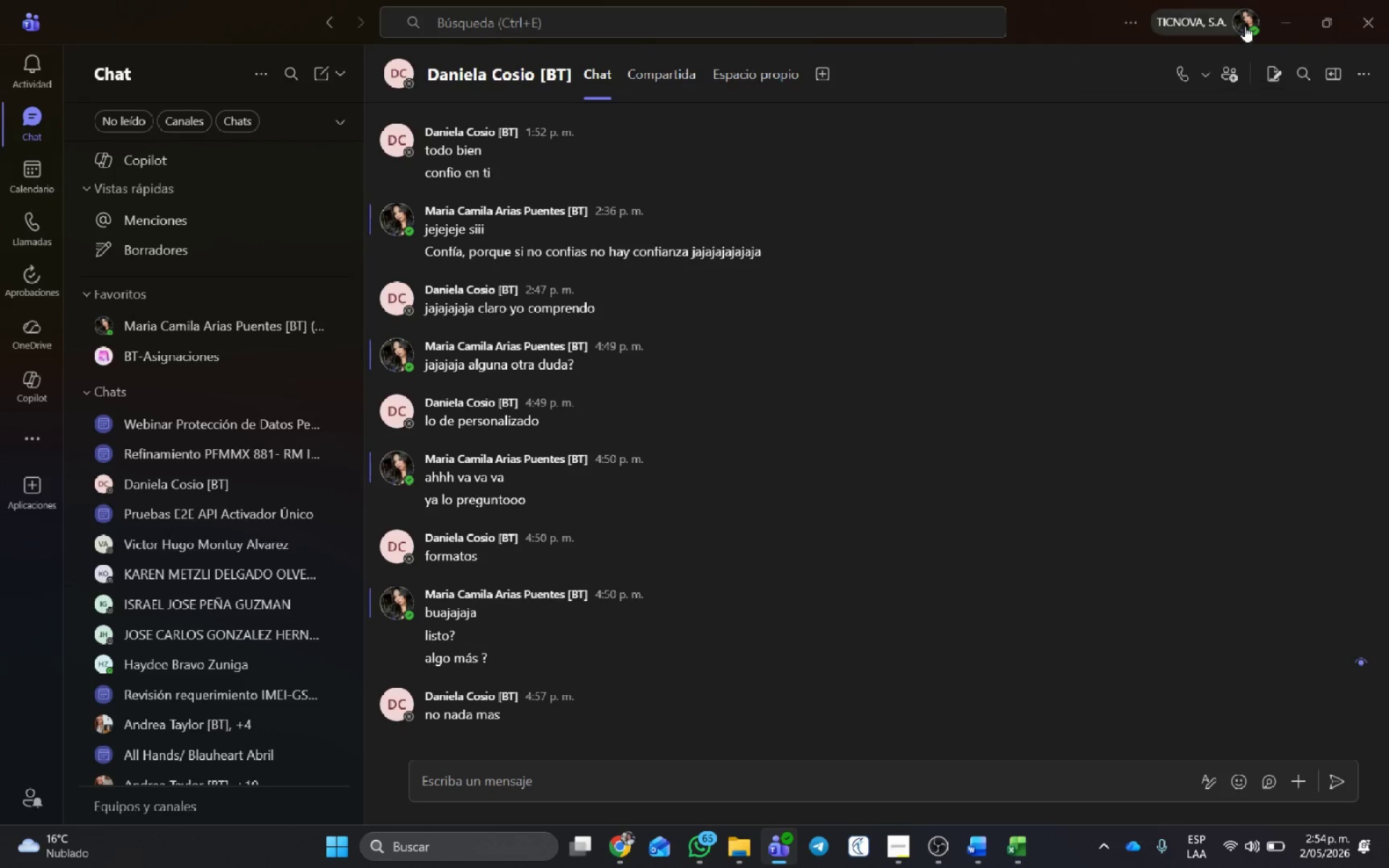 
left_click([1195, 343])
 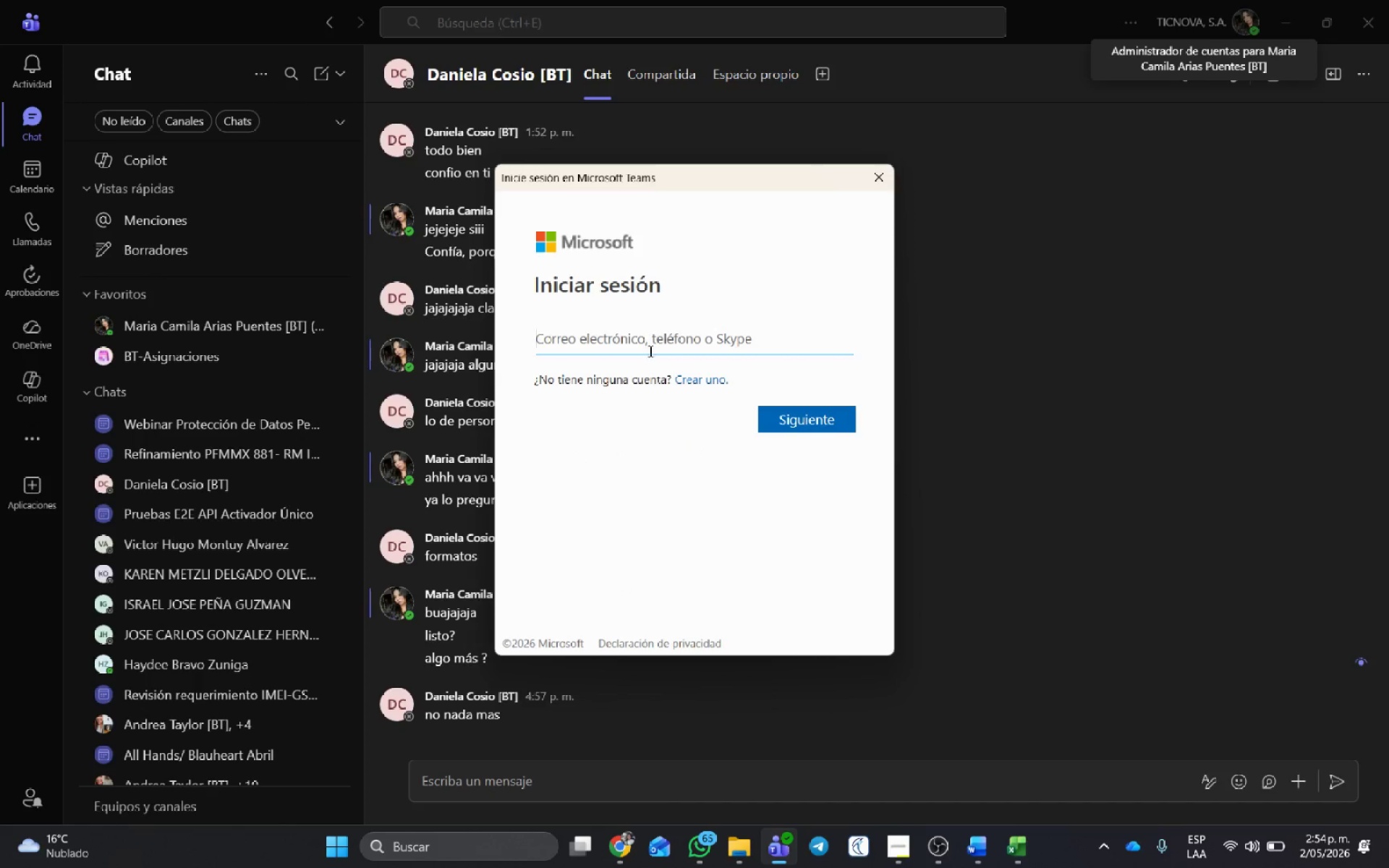 
type(ca)
 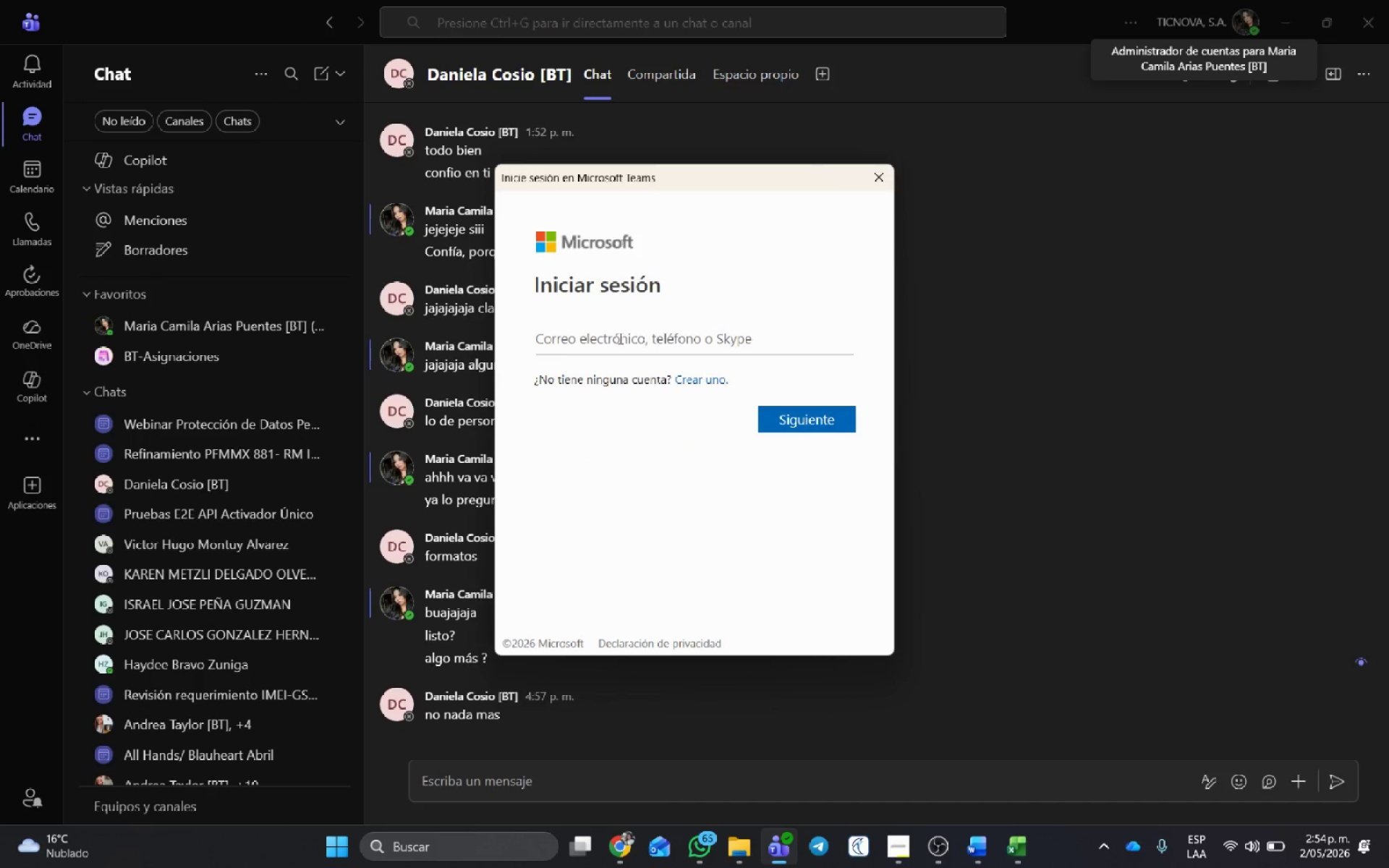 
left_click([560, 352])
 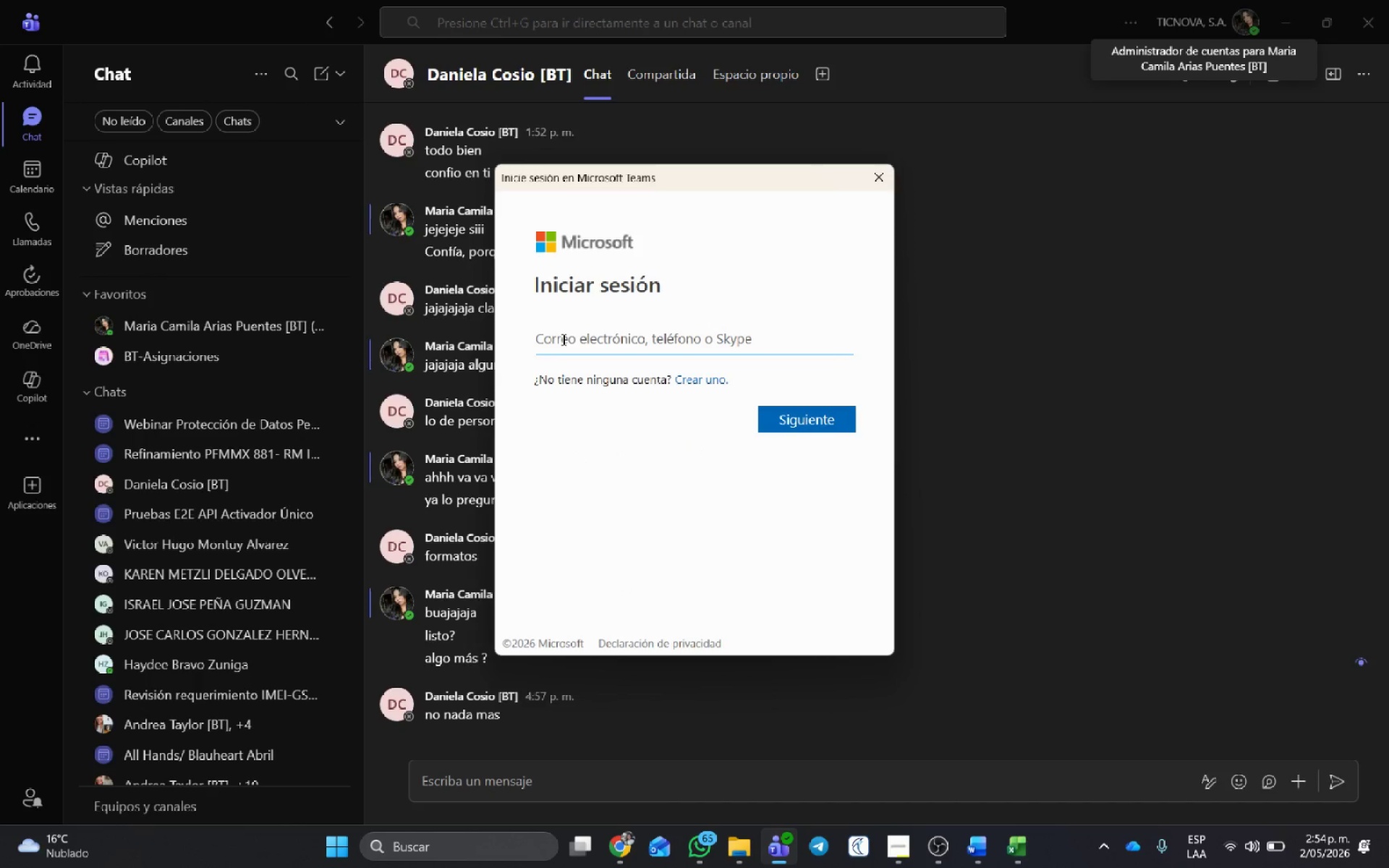 
type(cami2095)
 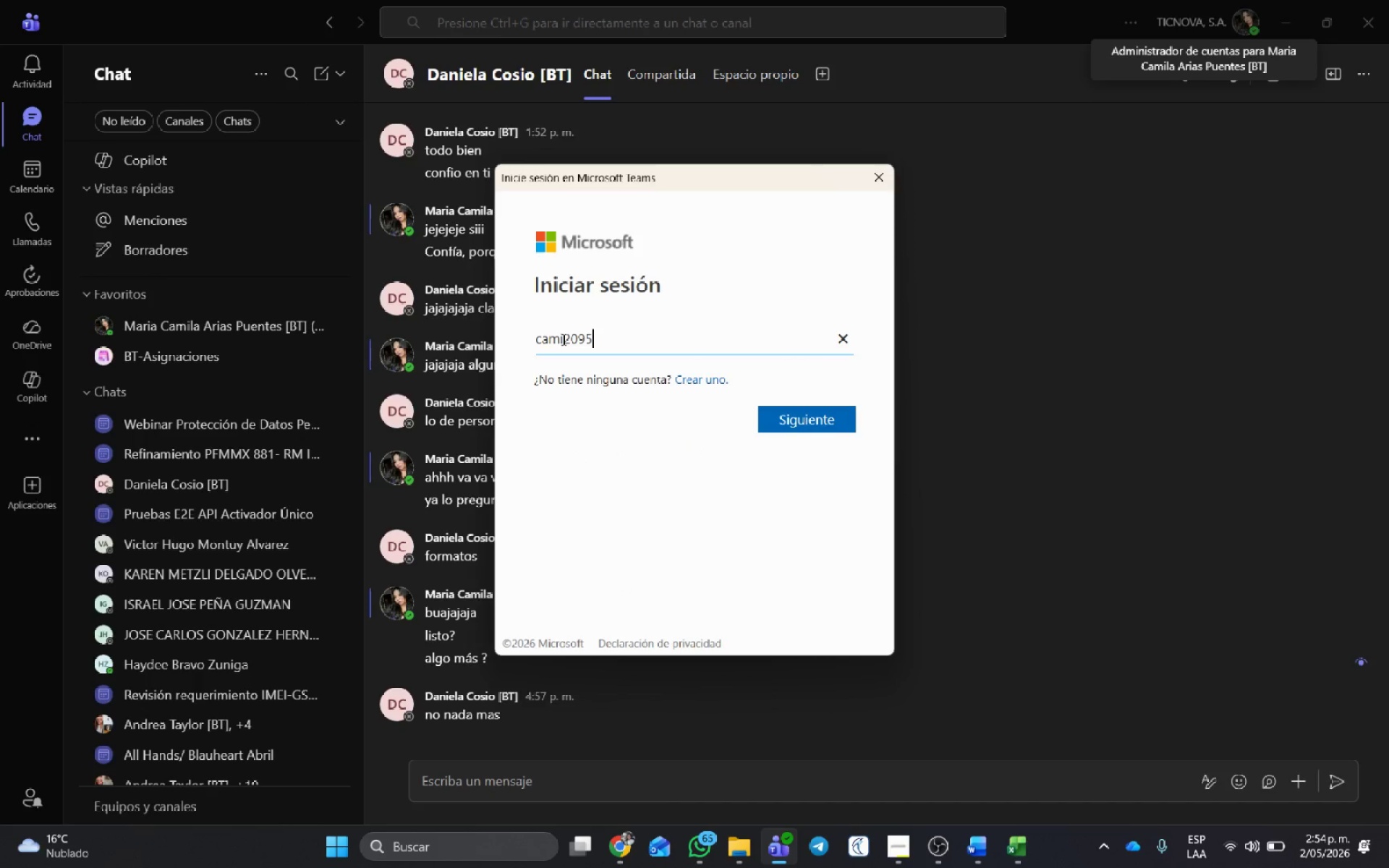 
key(Alt+Control+AltRight)
 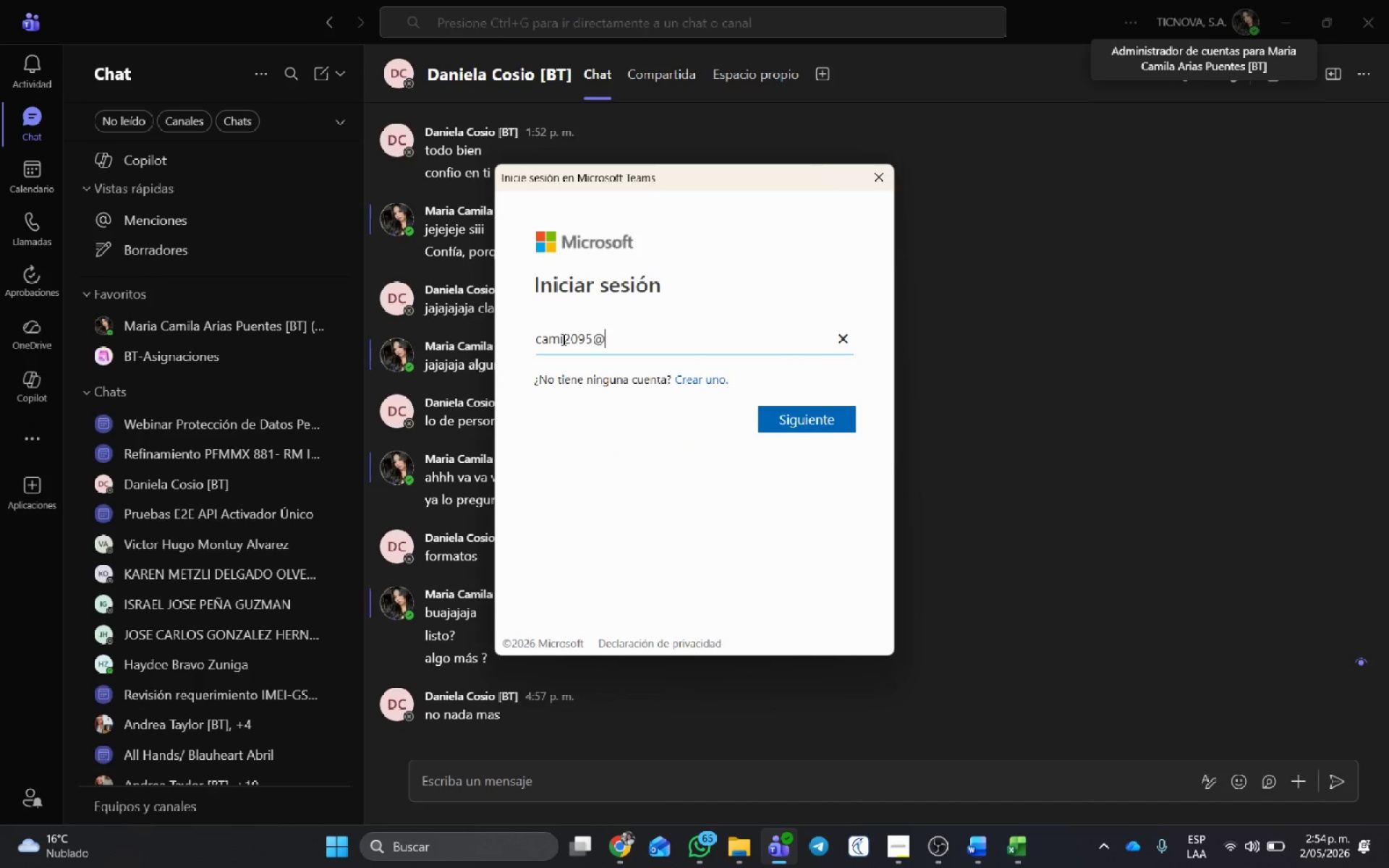 
key(Control+ControlLeft)
 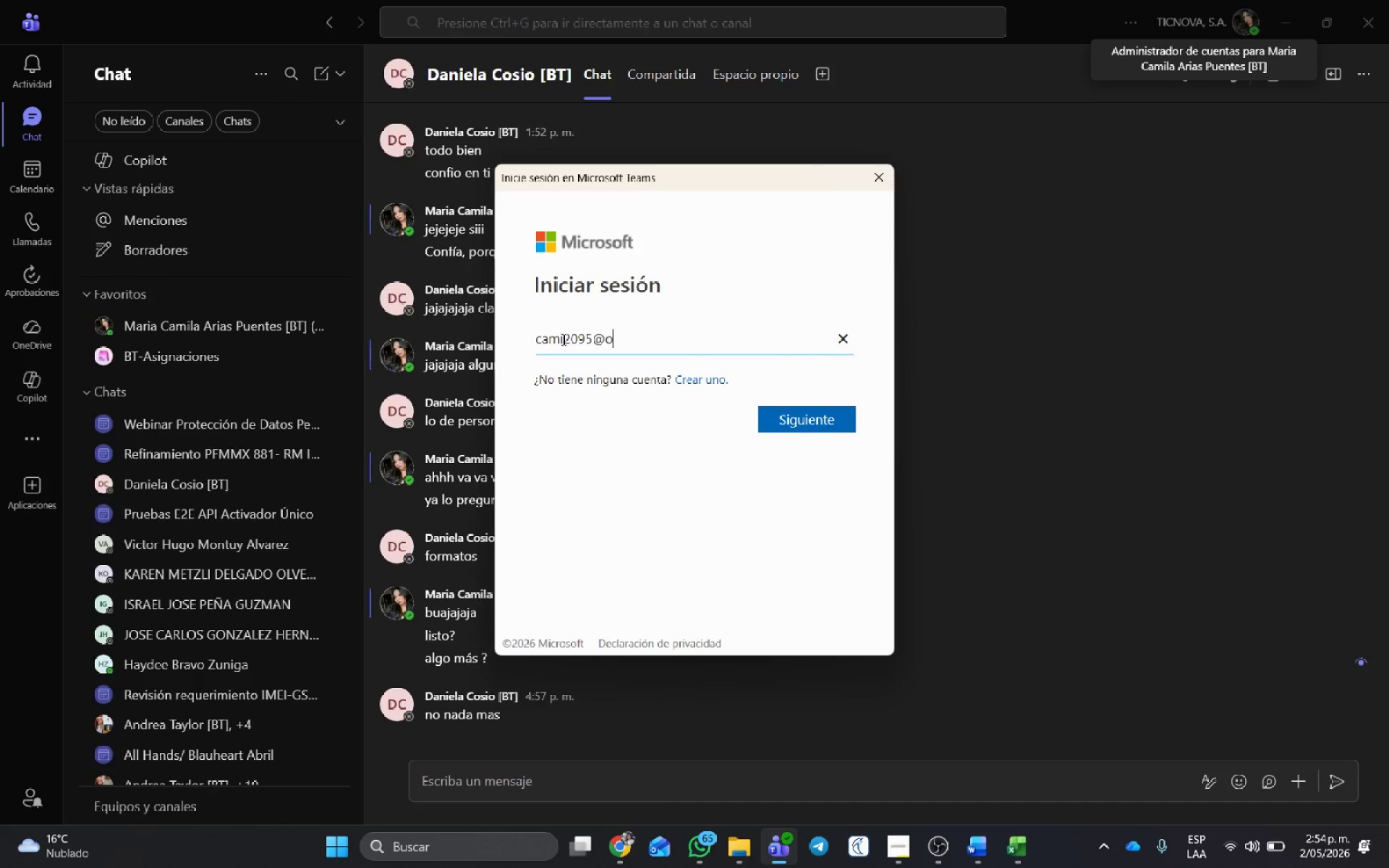 
key(Alt+Control+Q)
 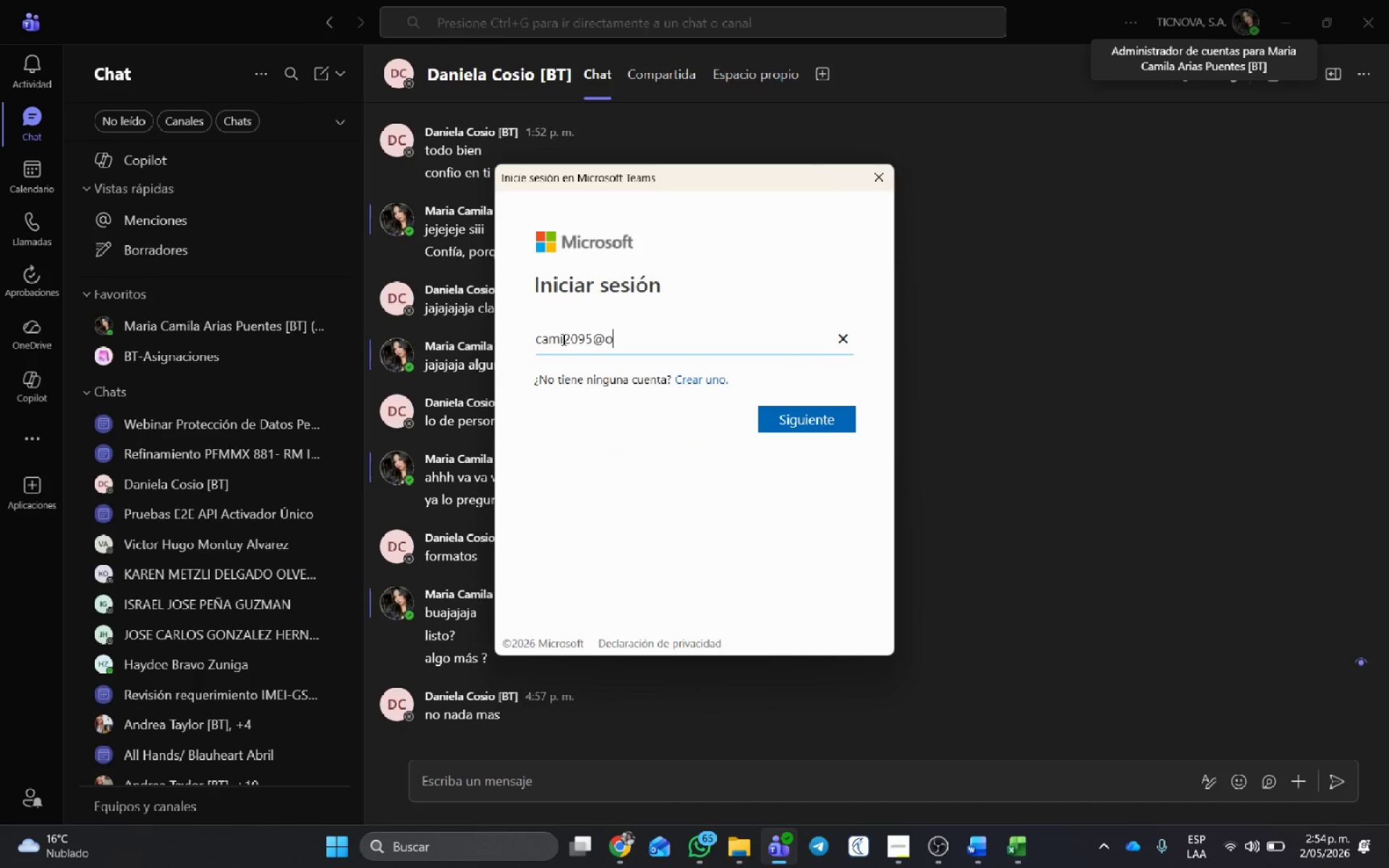 
type(outlook.com)
 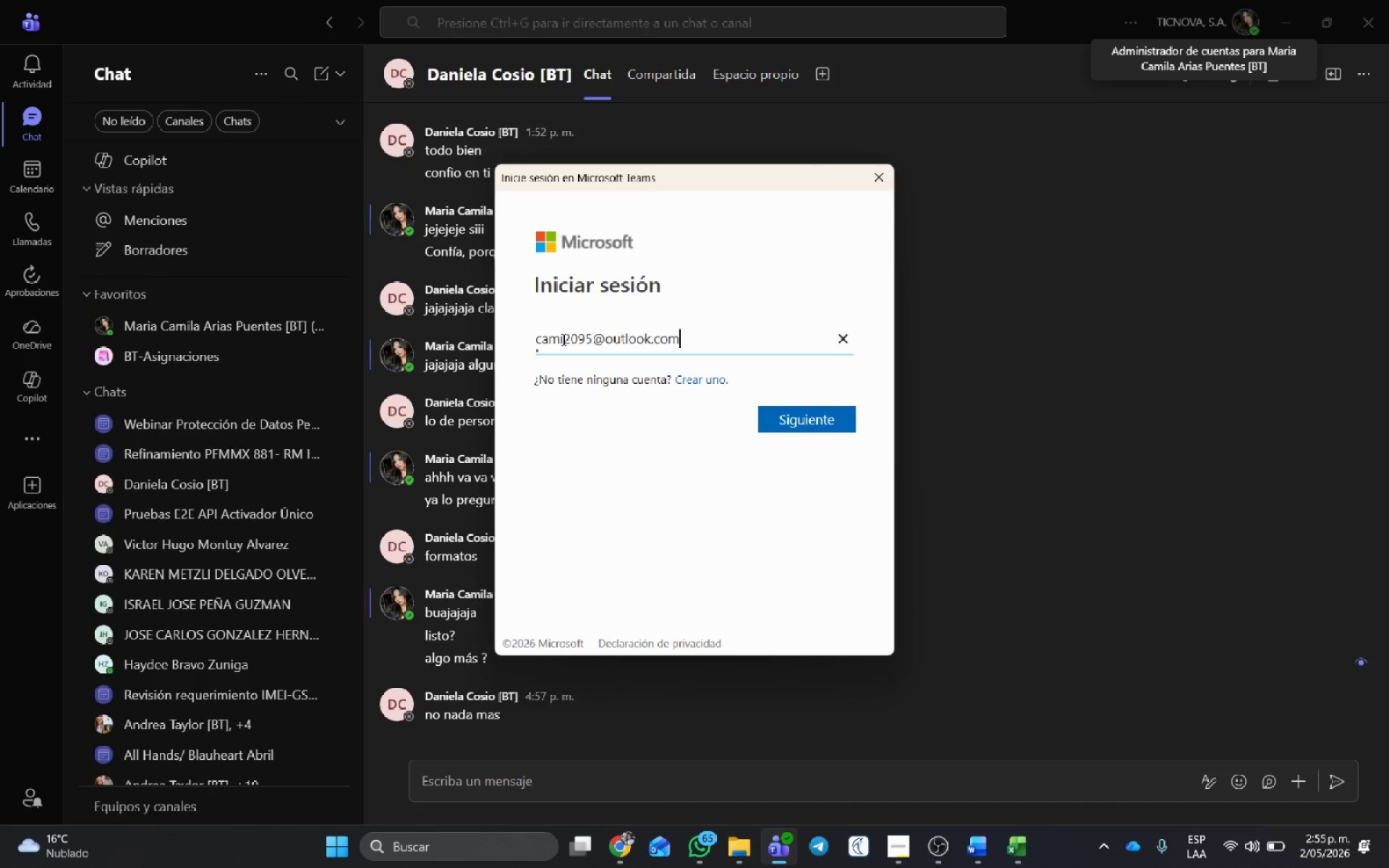 
key(Enter)
 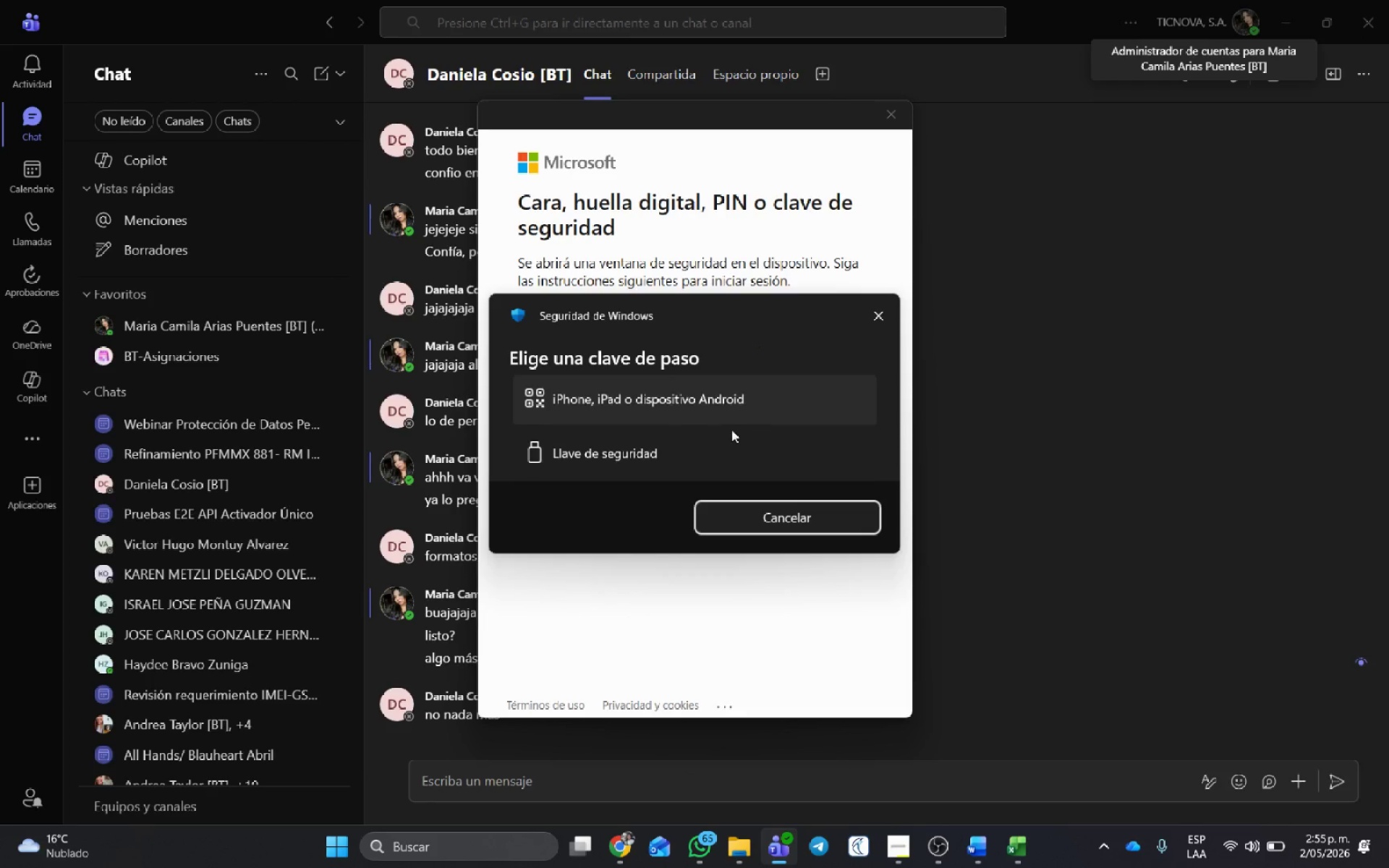 
wait(7.96)
 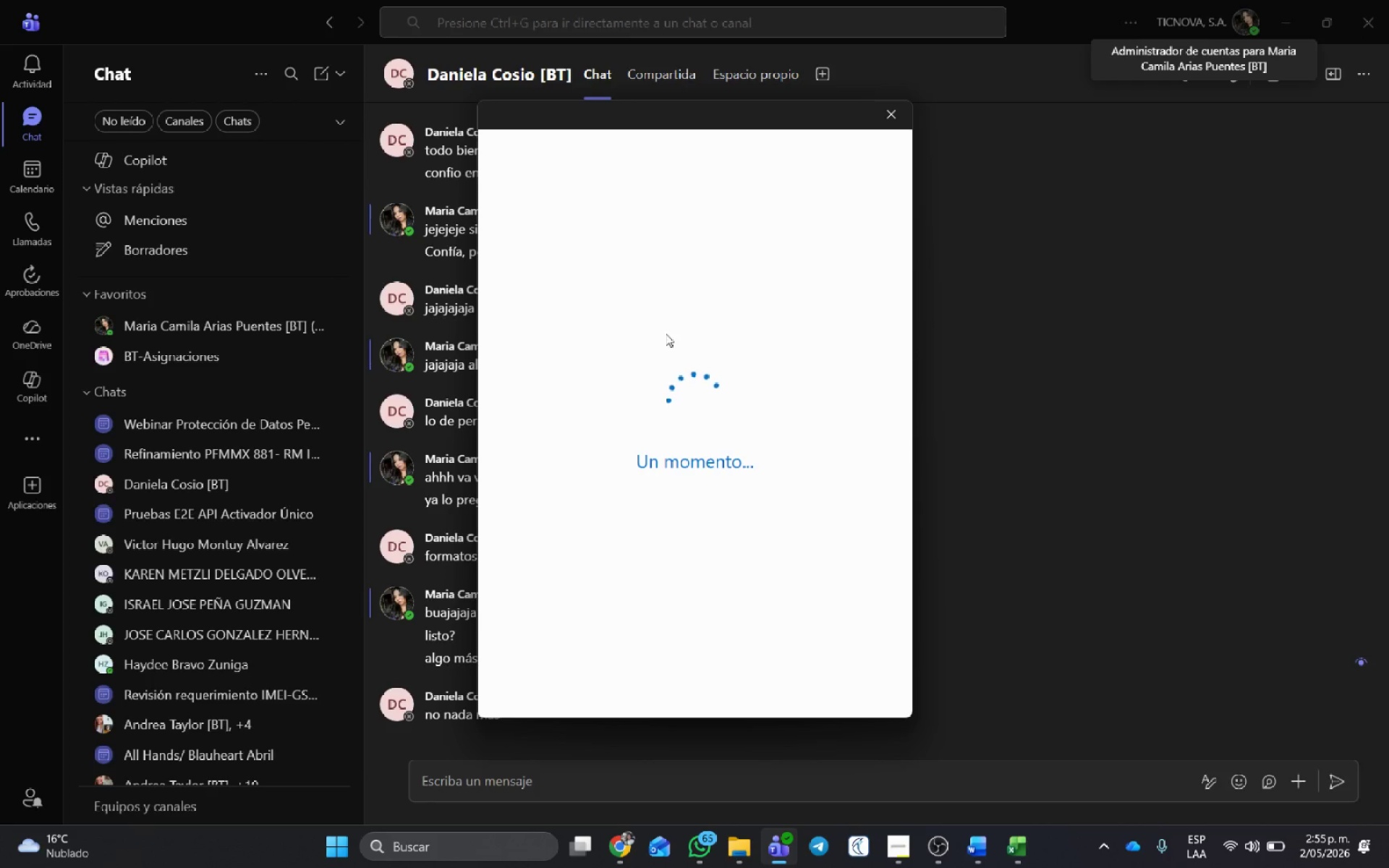 
mouse_move([650, 600])
 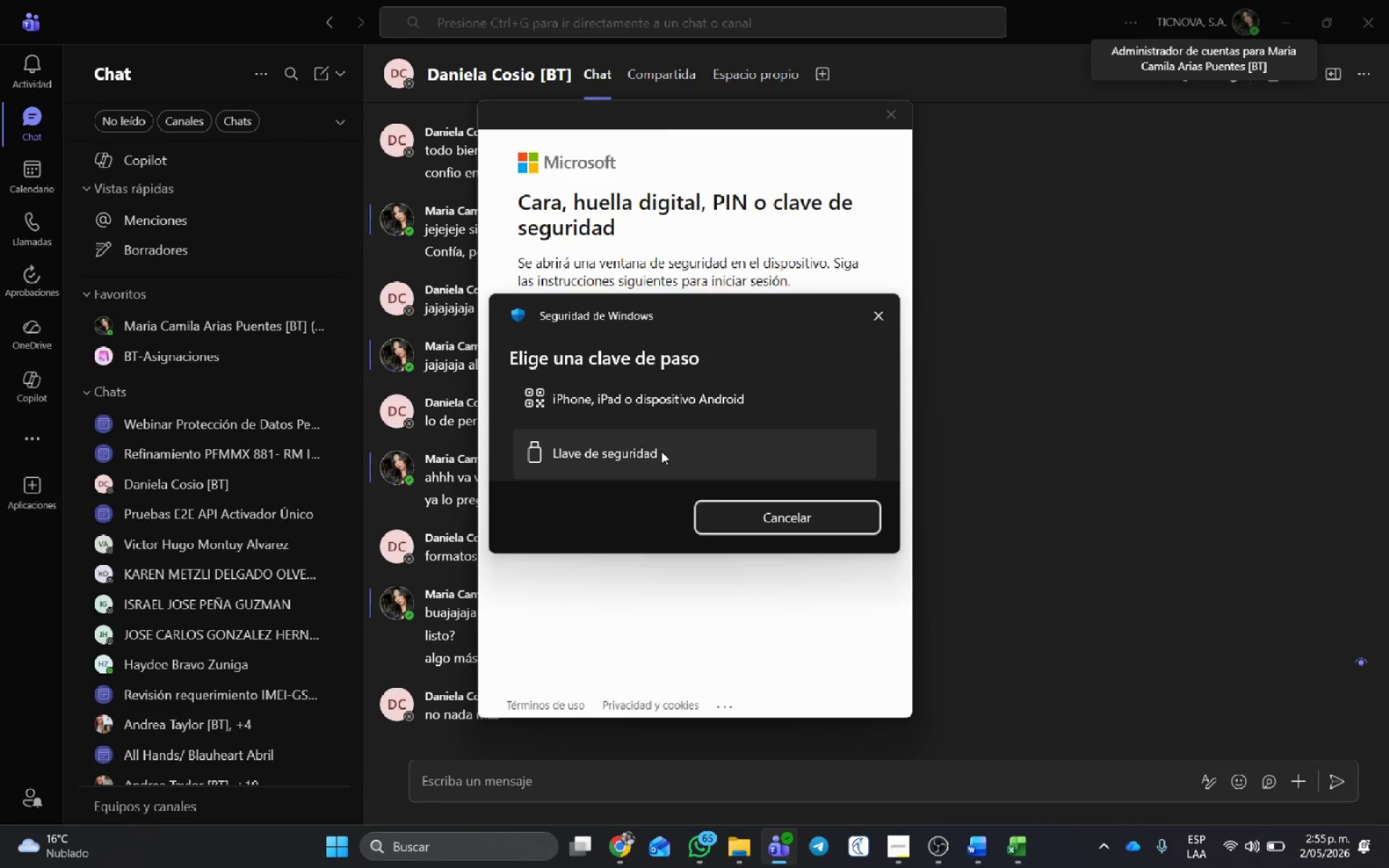 
mouse_move([763, 672])
 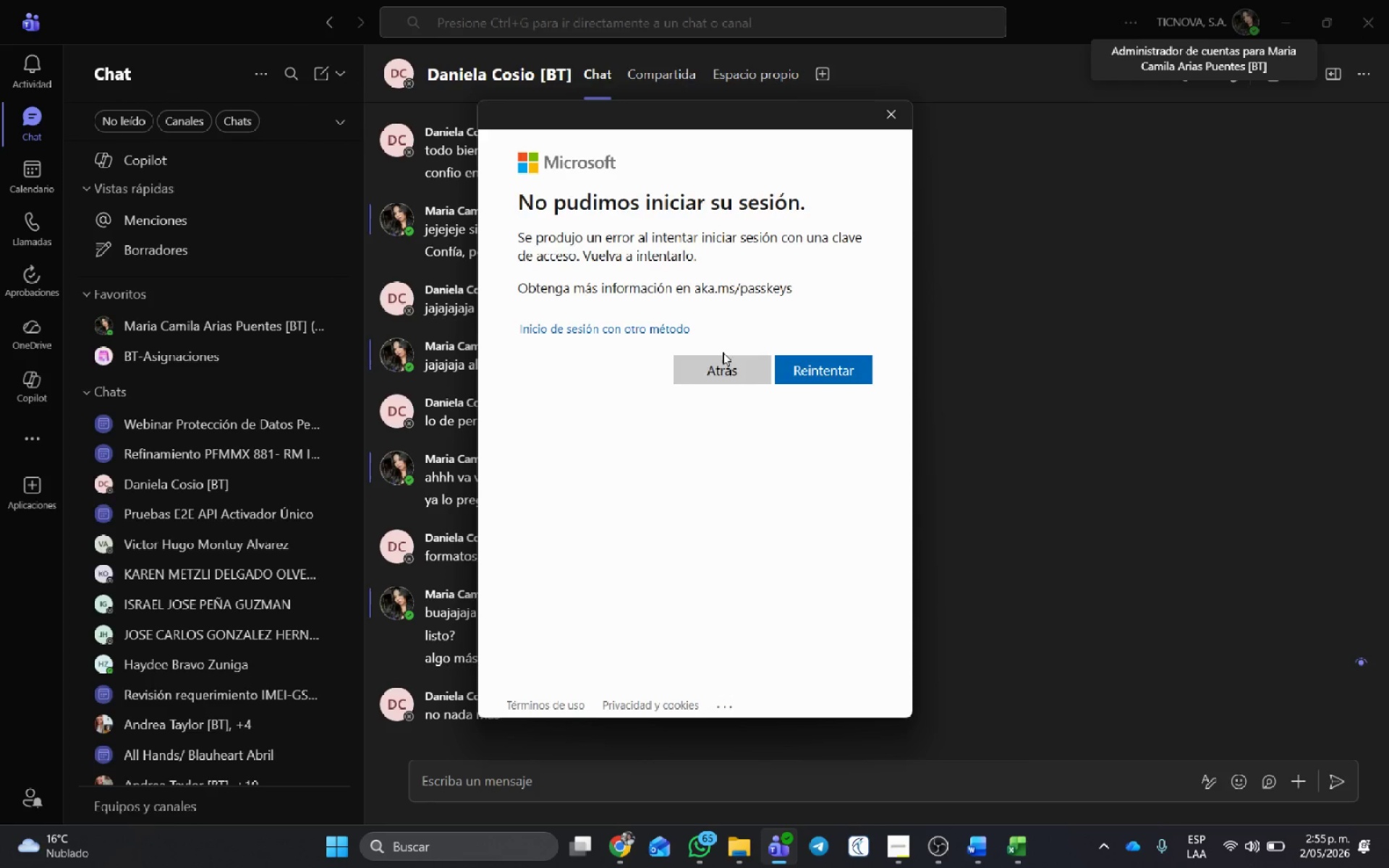 
left_click([719, 366])
 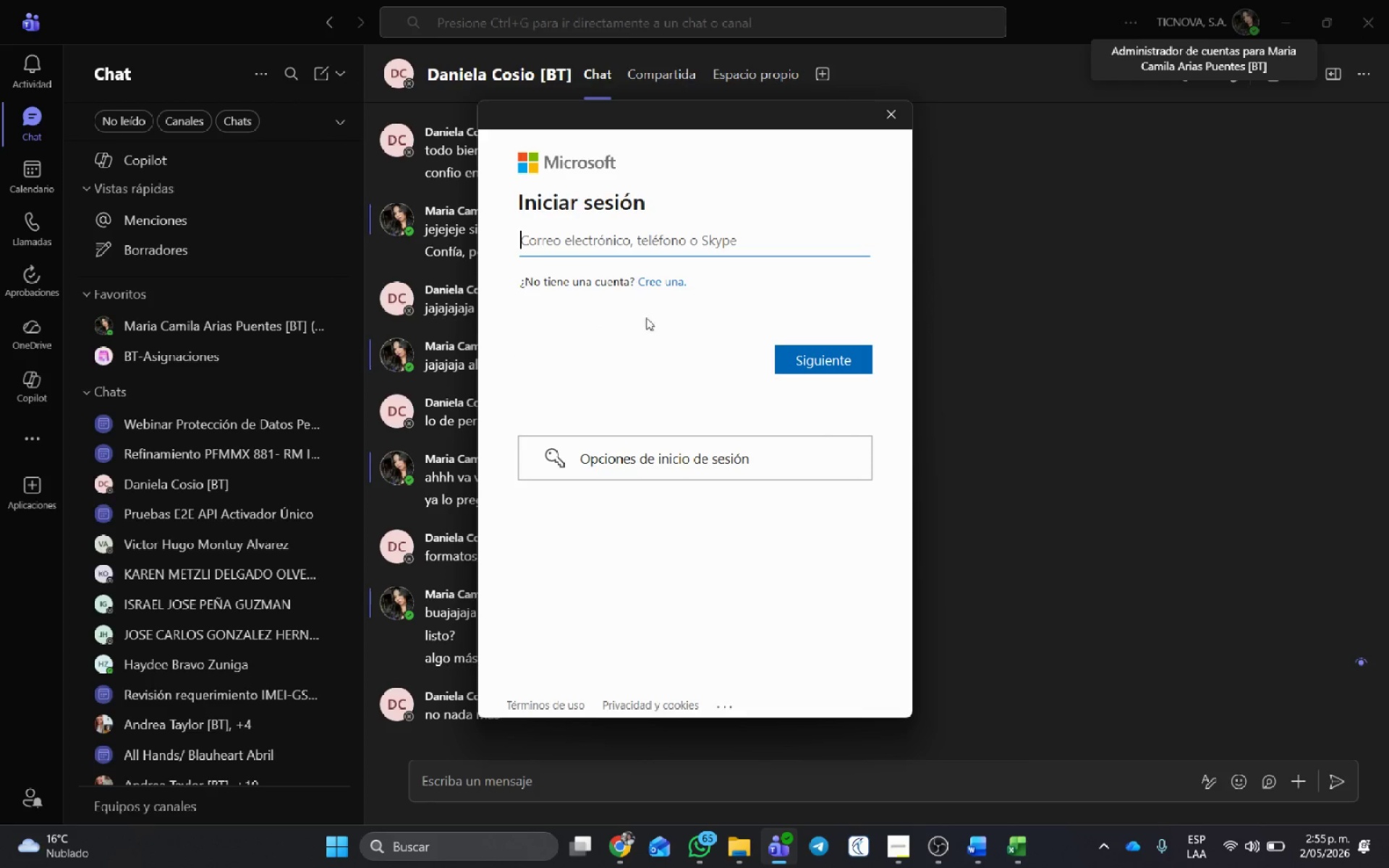 
left_click([611, 226])
 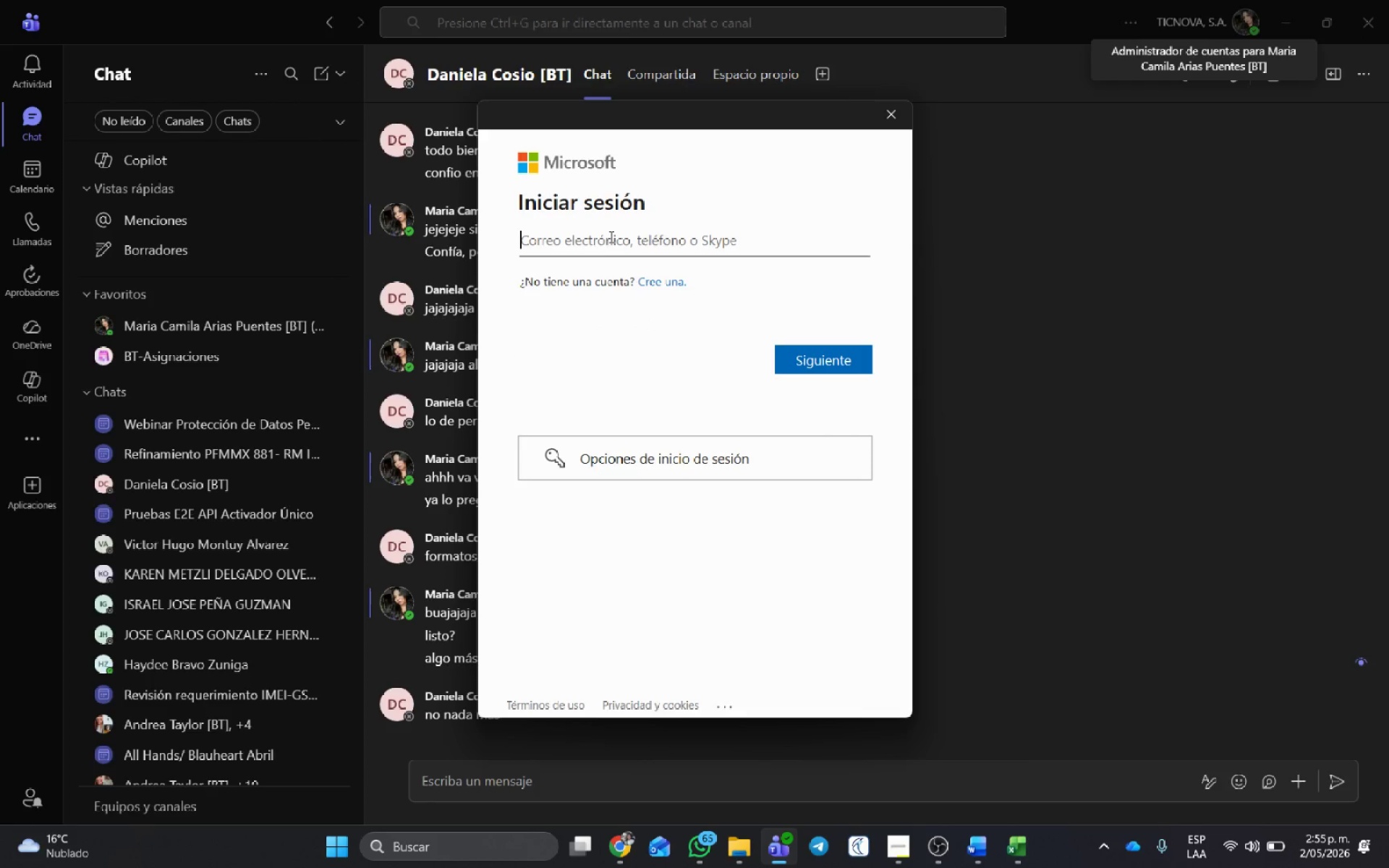 
left_click([610, 239])
 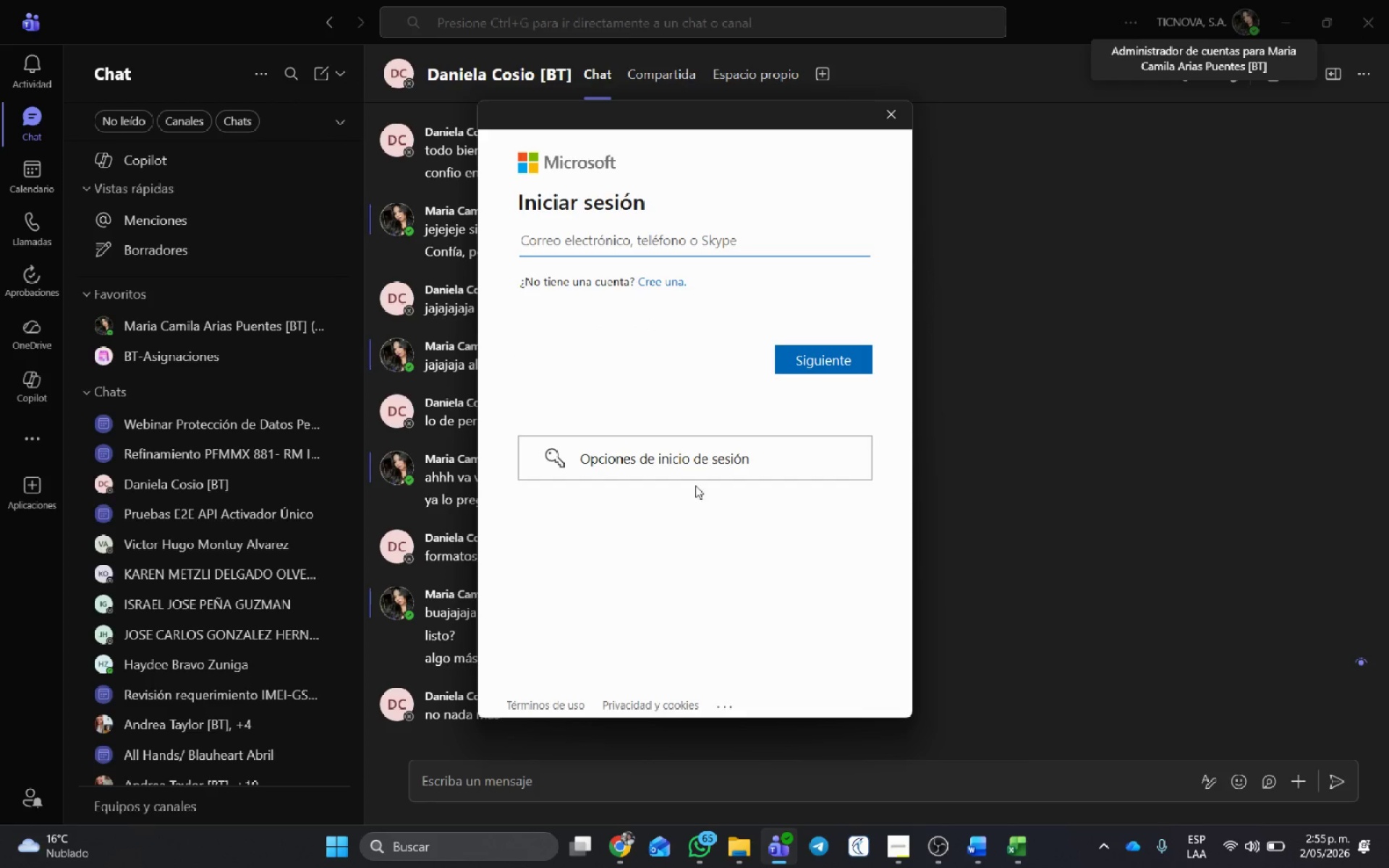 
left_click([689, 466])
 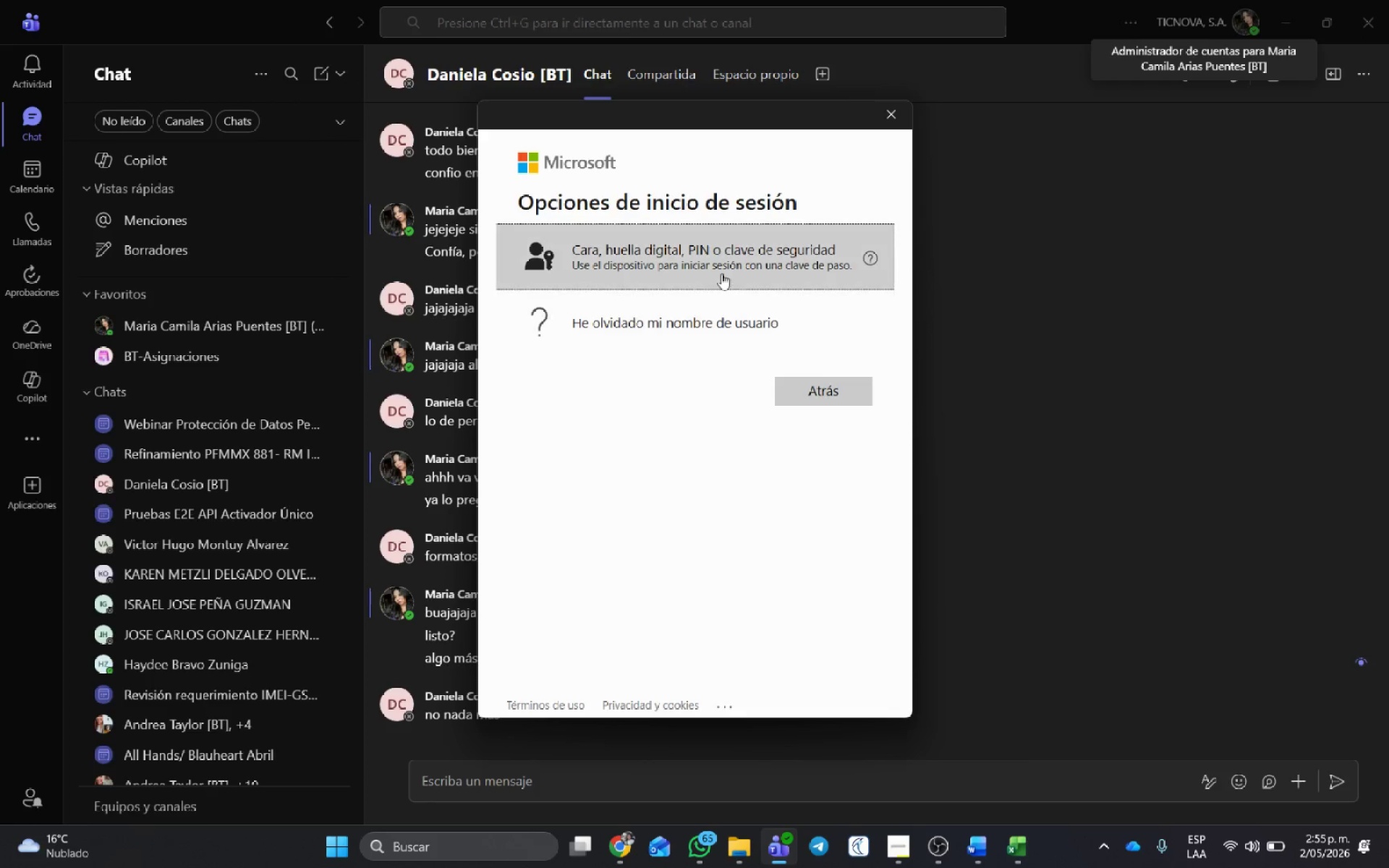 
left_click([850, 393])
 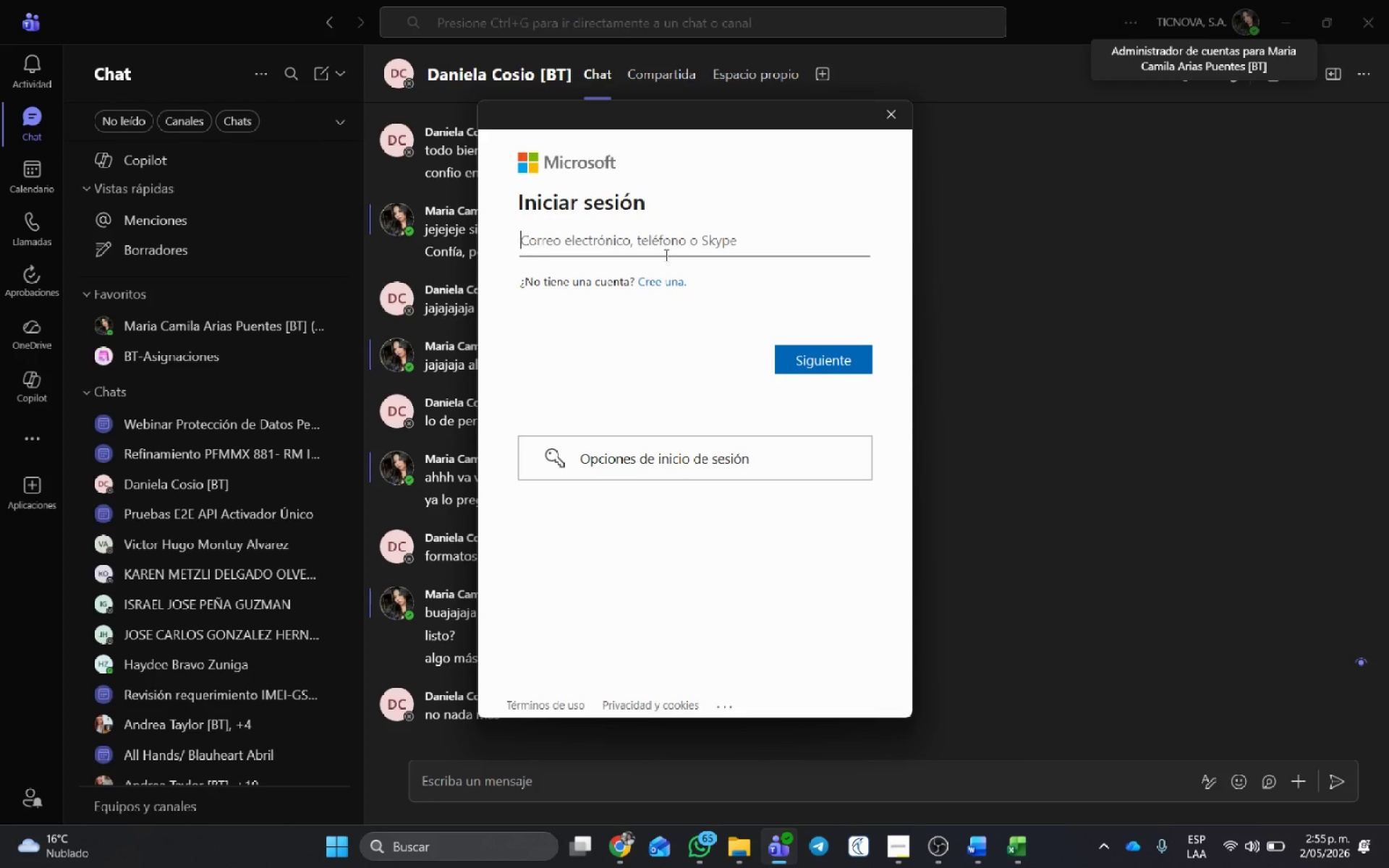 
left_click([668, 238])
 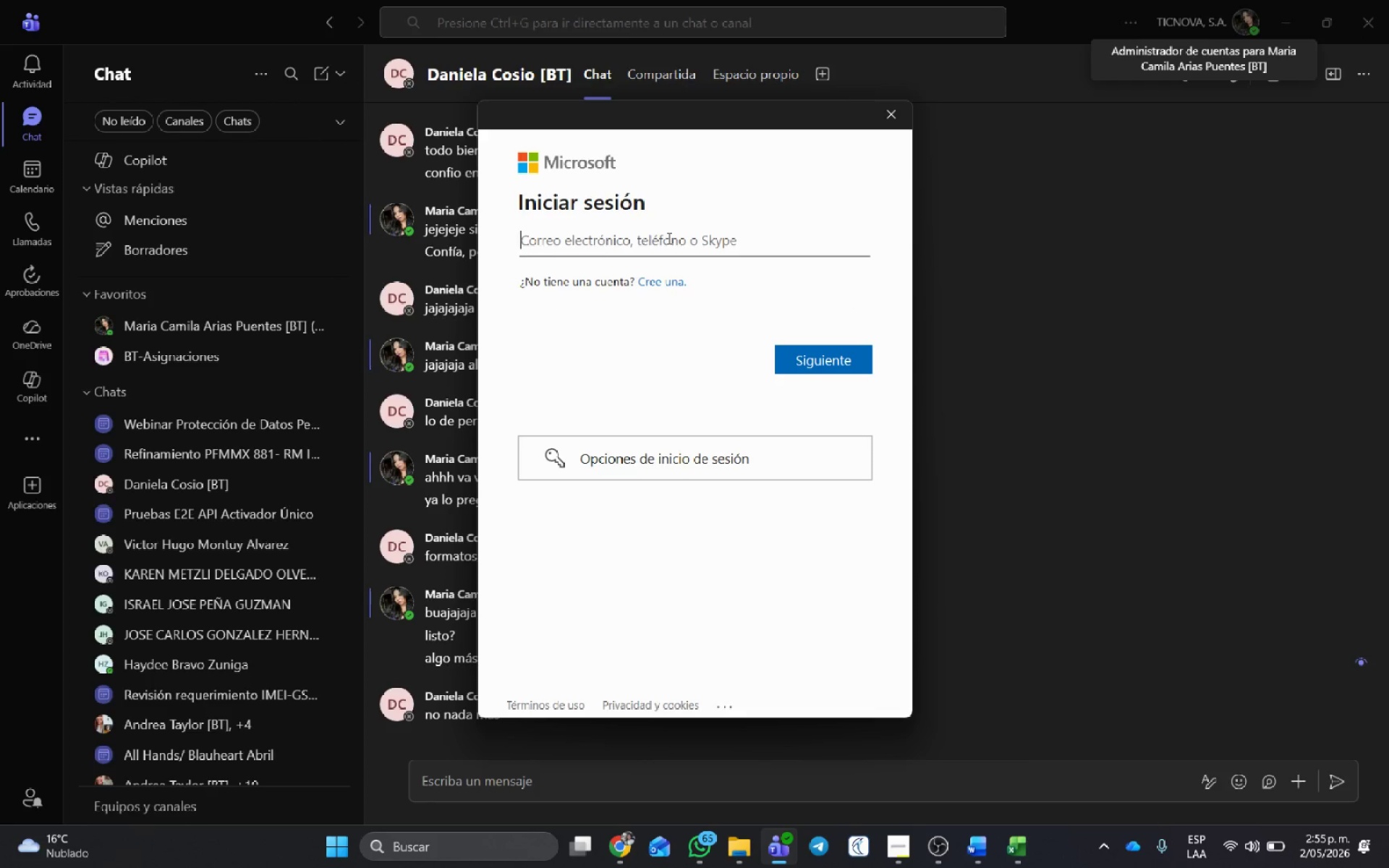 
type(cami2095)
 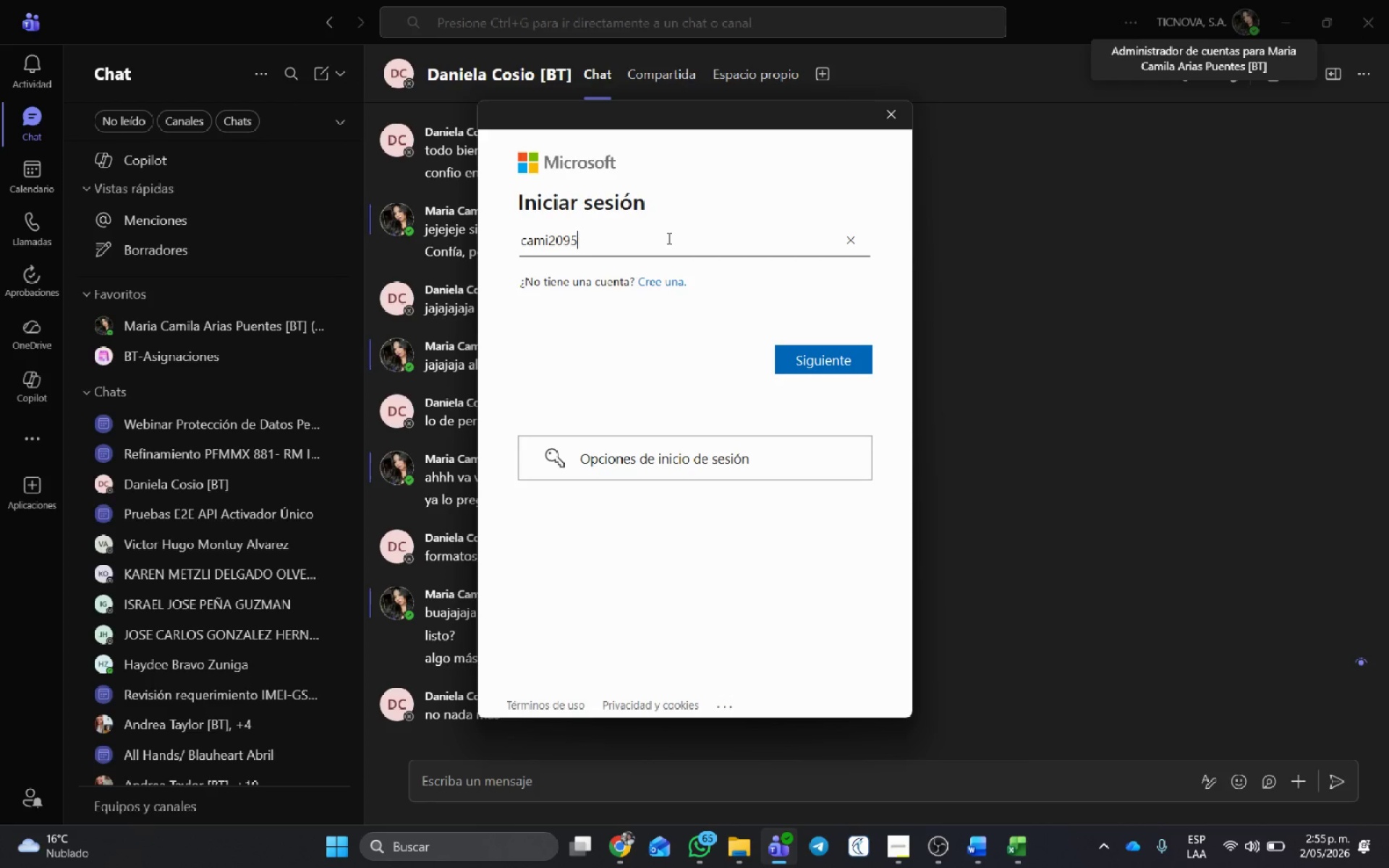 
key(Alt+Control+AltRight)
 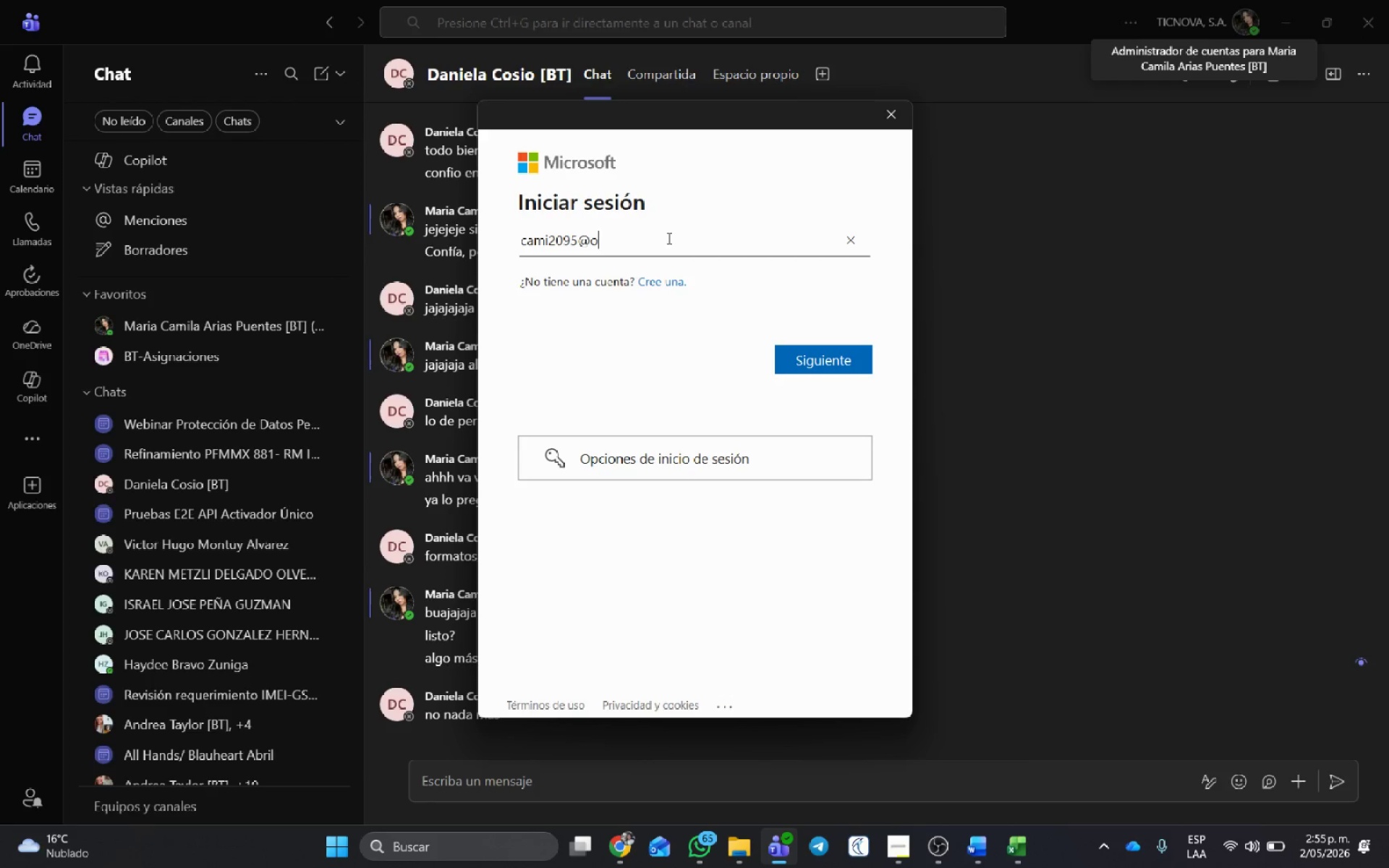 
key(Control+ControlLeft)
 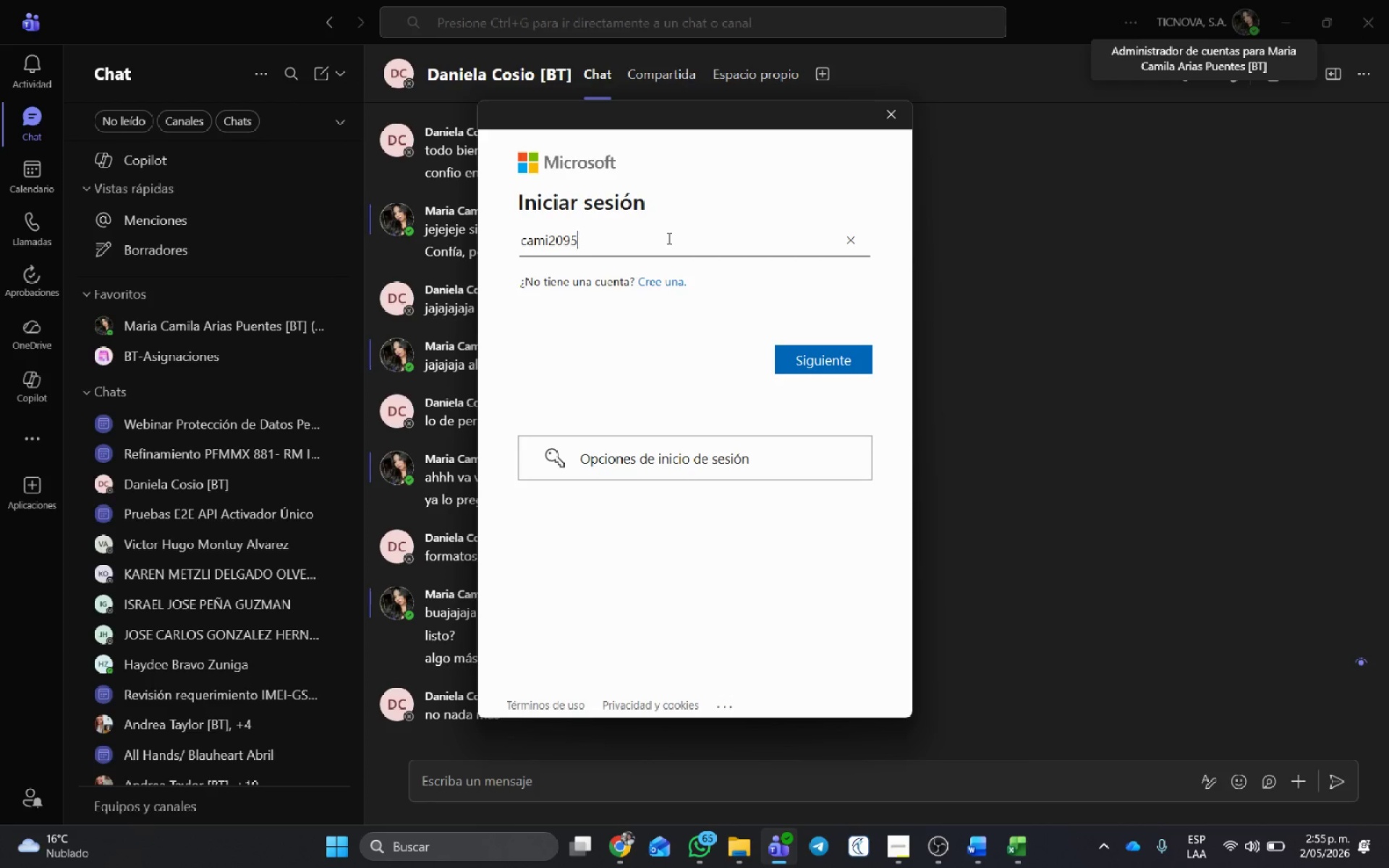 
key(Alt+Control+Q)
 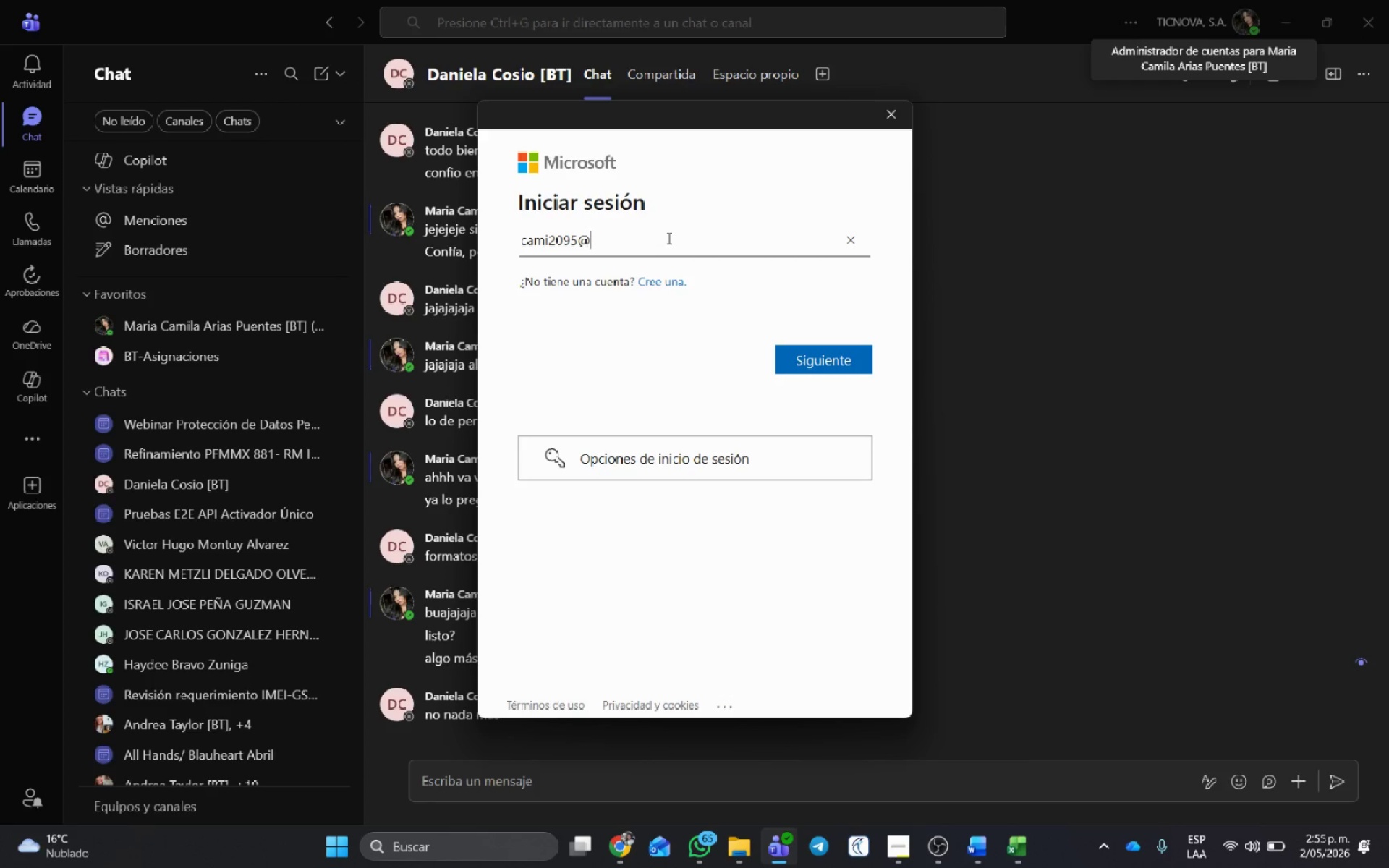 
type(outlook.com)
 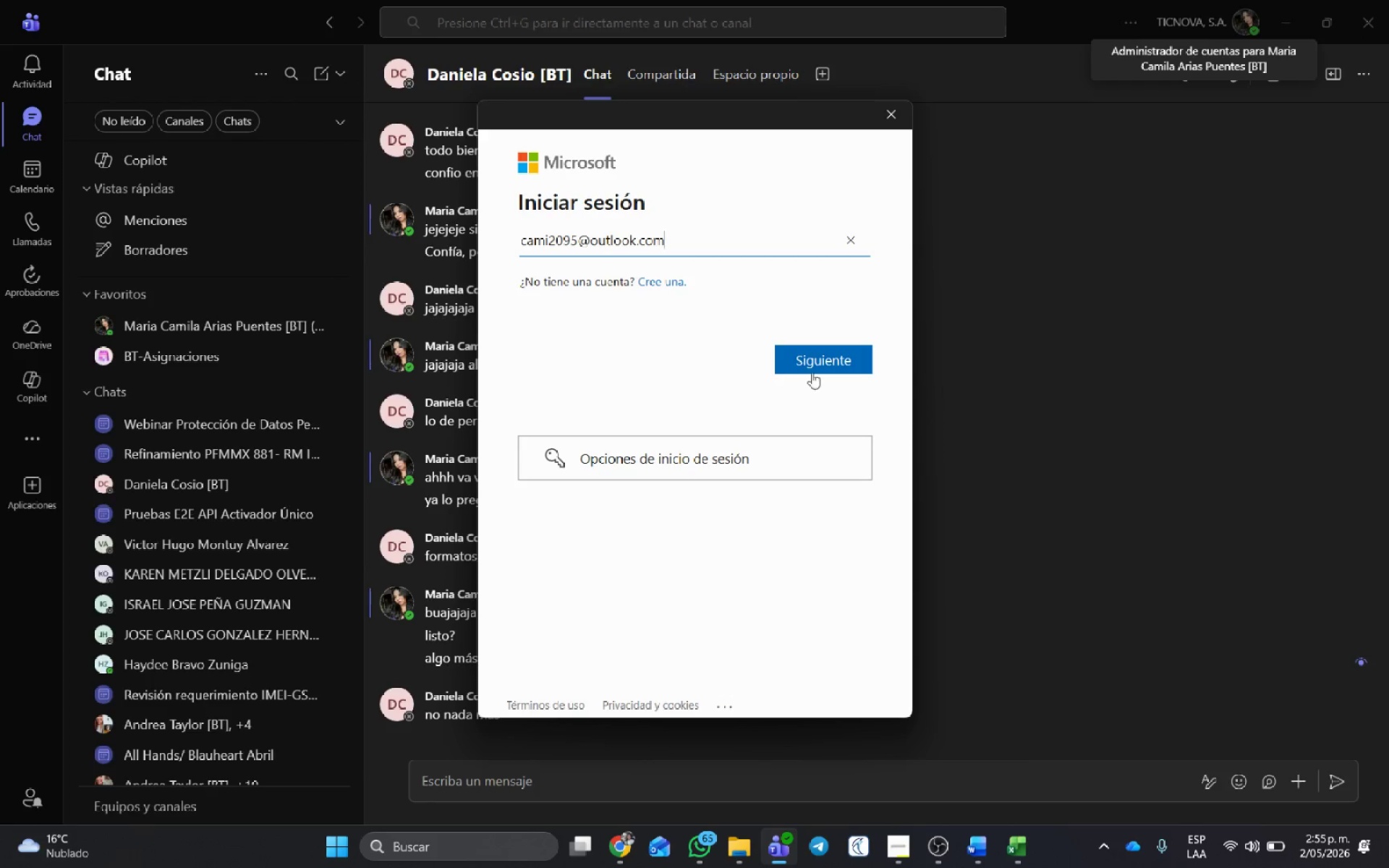 
left_click([802, 369])
 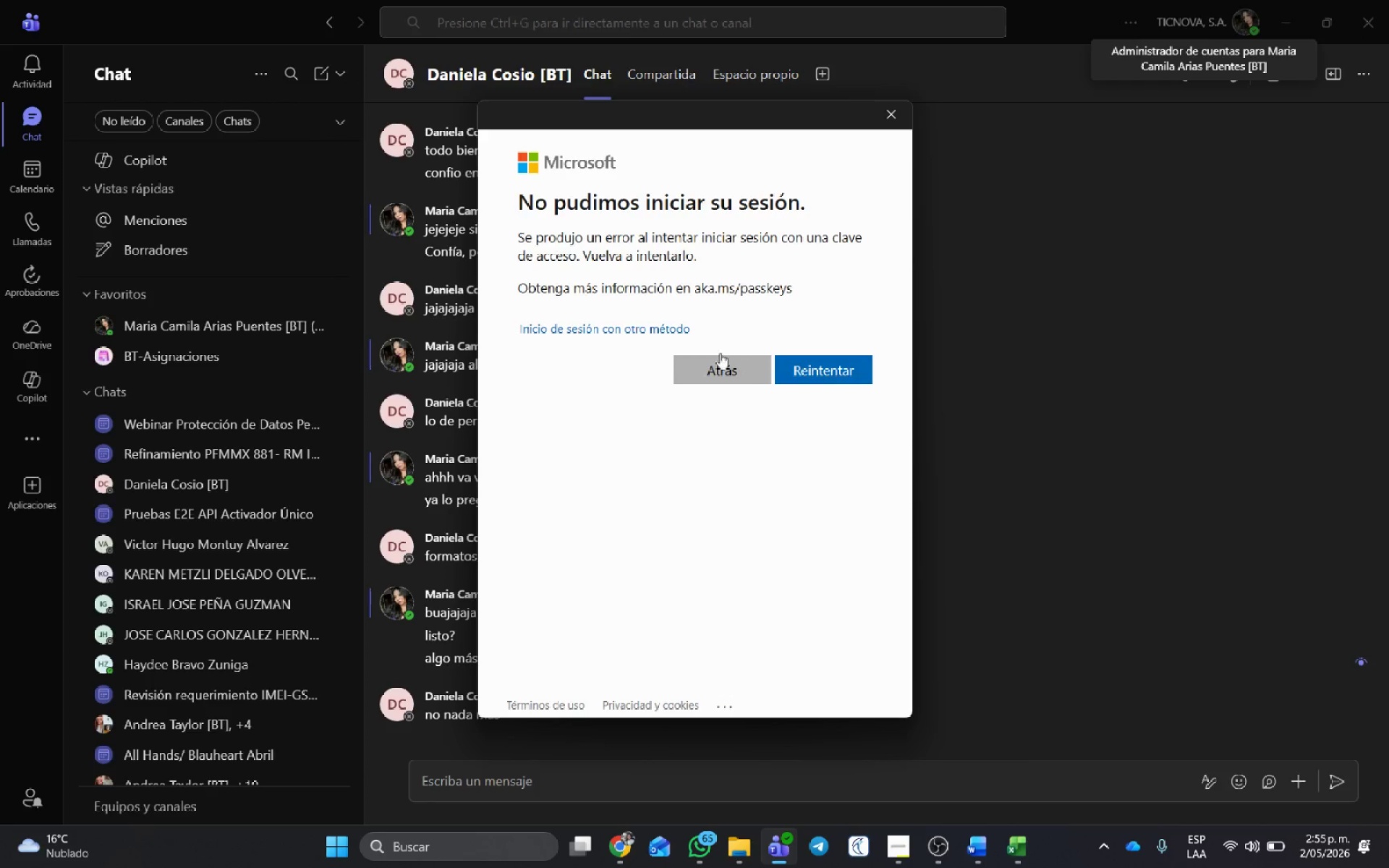 
wait(10.19)
 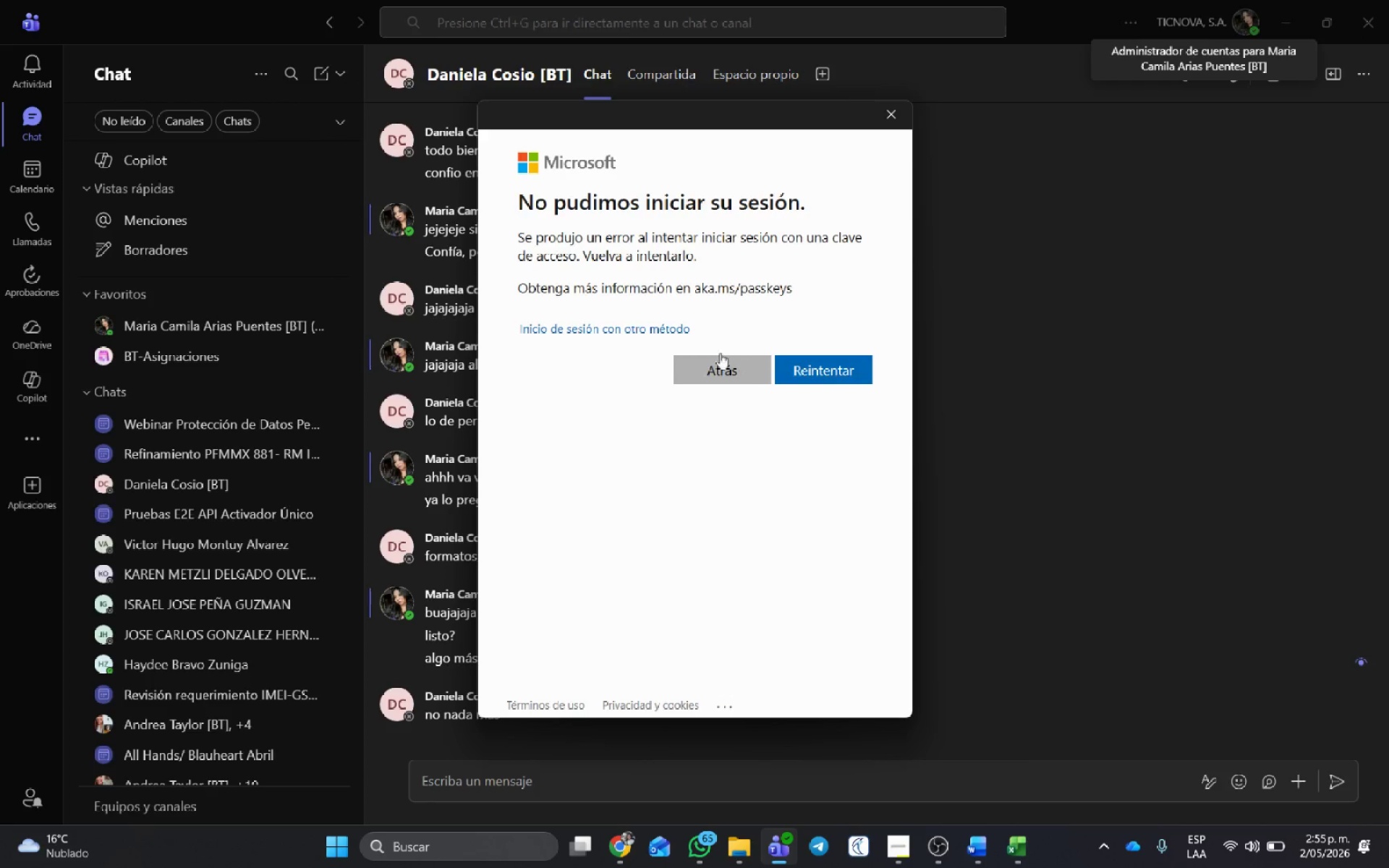 
left_click([743, 392])
 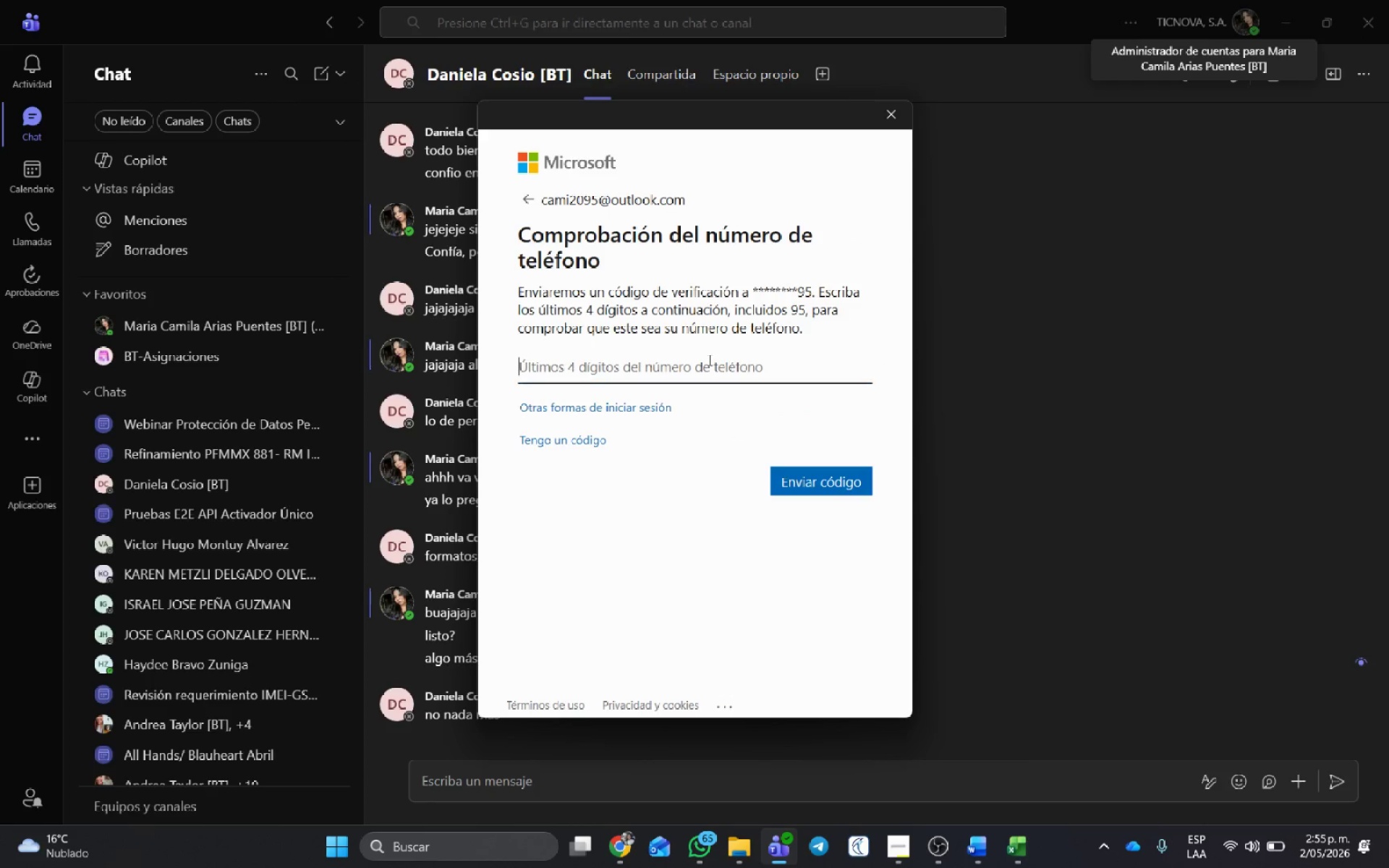 
left_click([708, 367])
 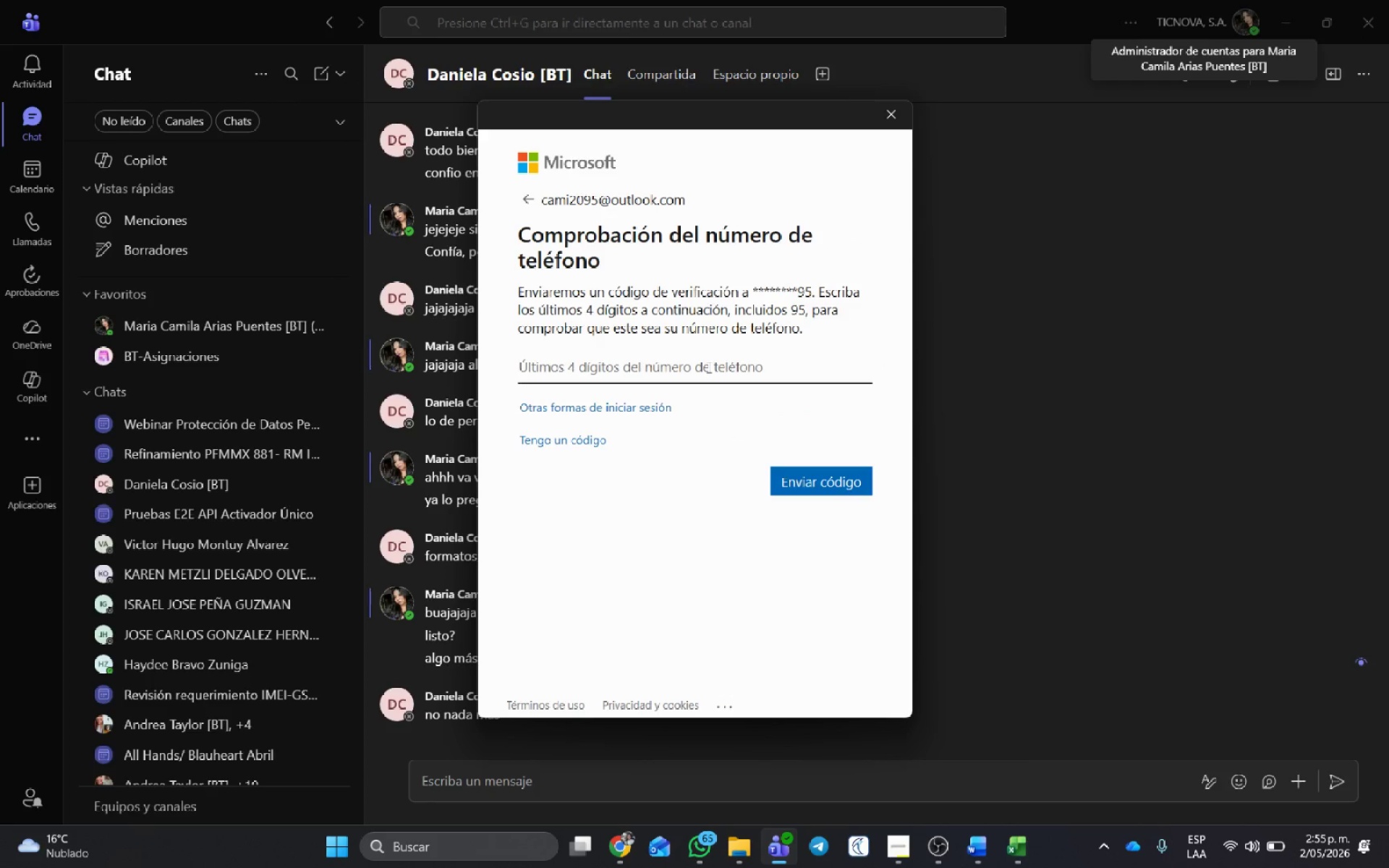 
key(Numpad6)
 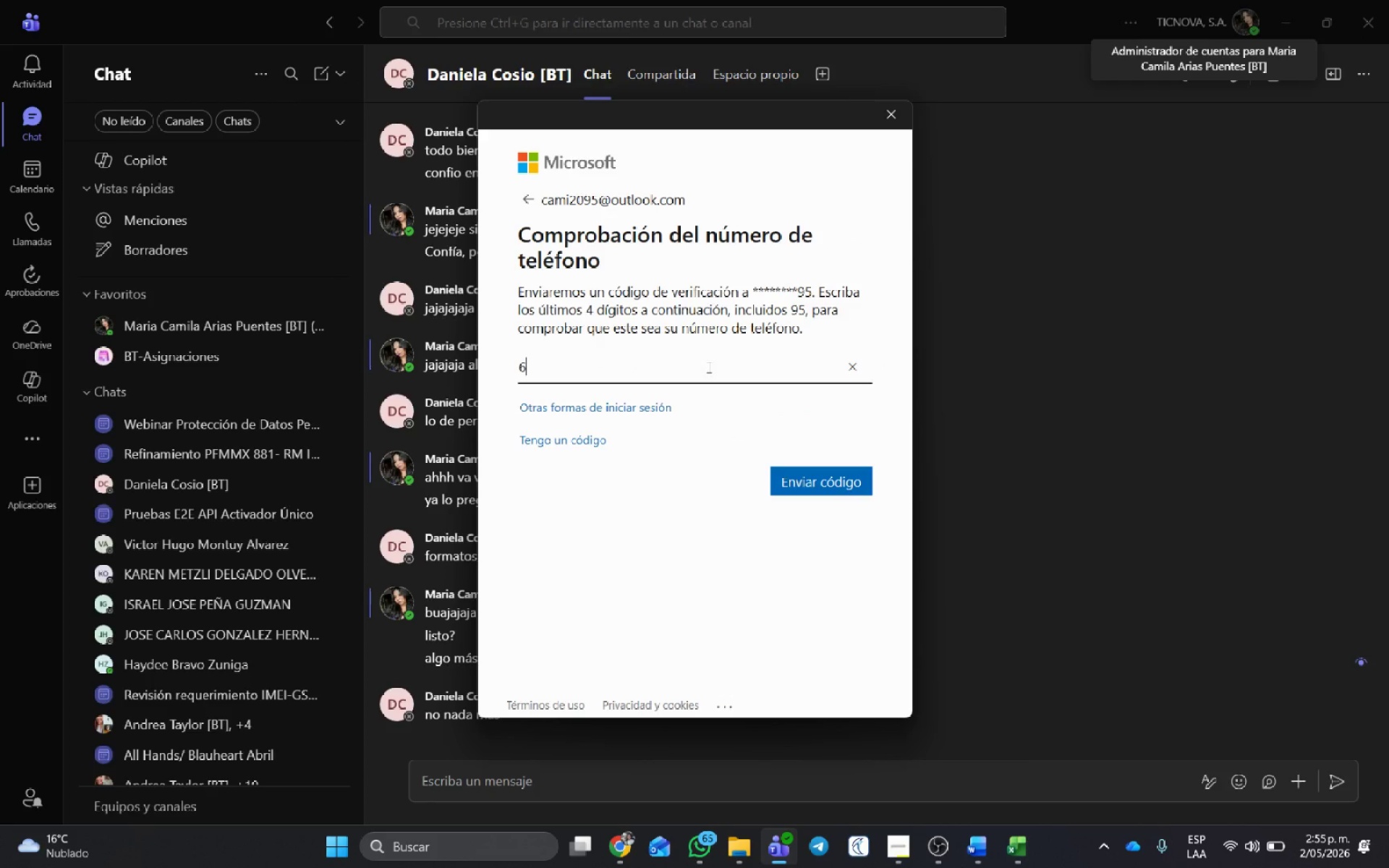 
key(Numpad5)
 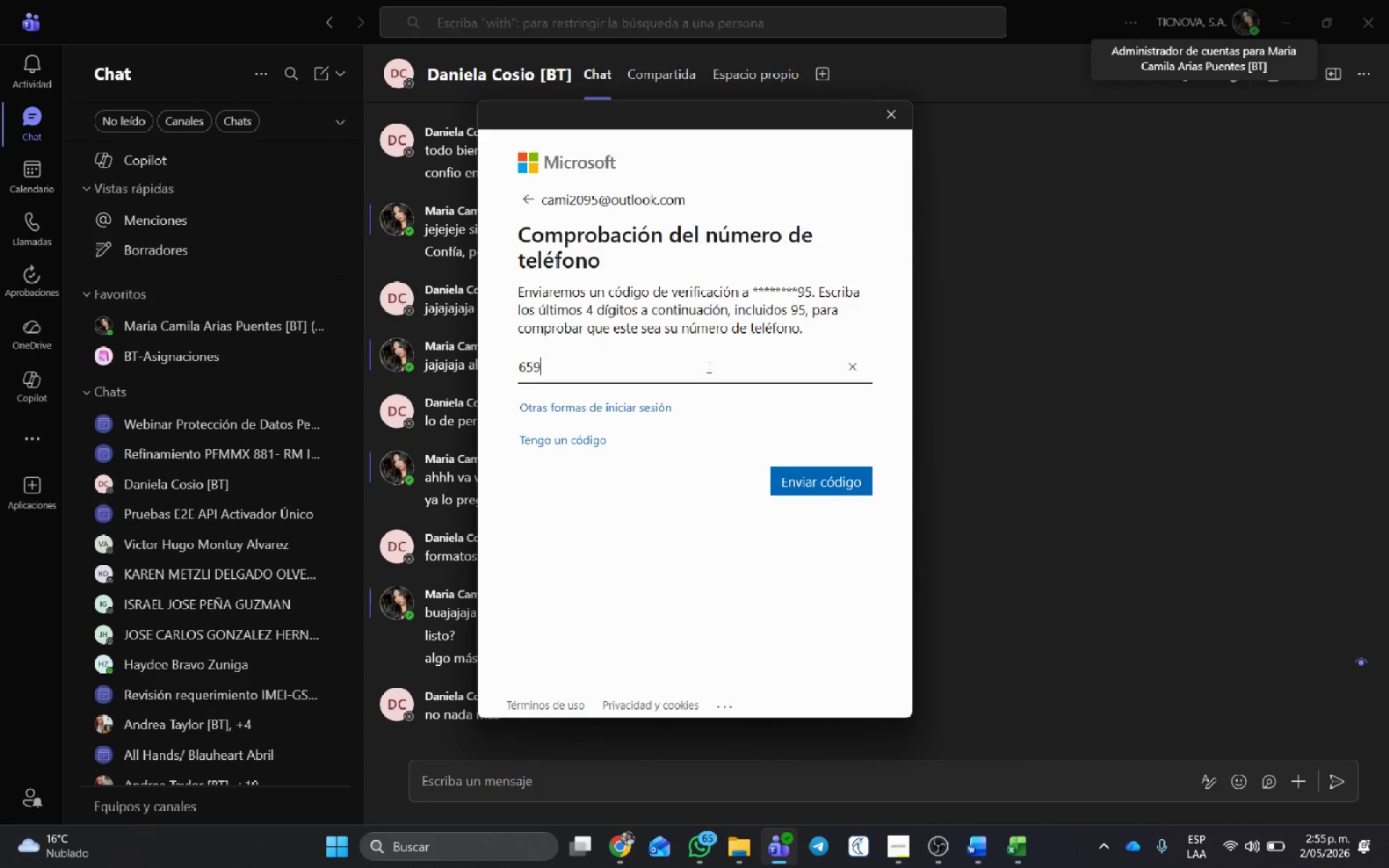 
key(Numpad9)
 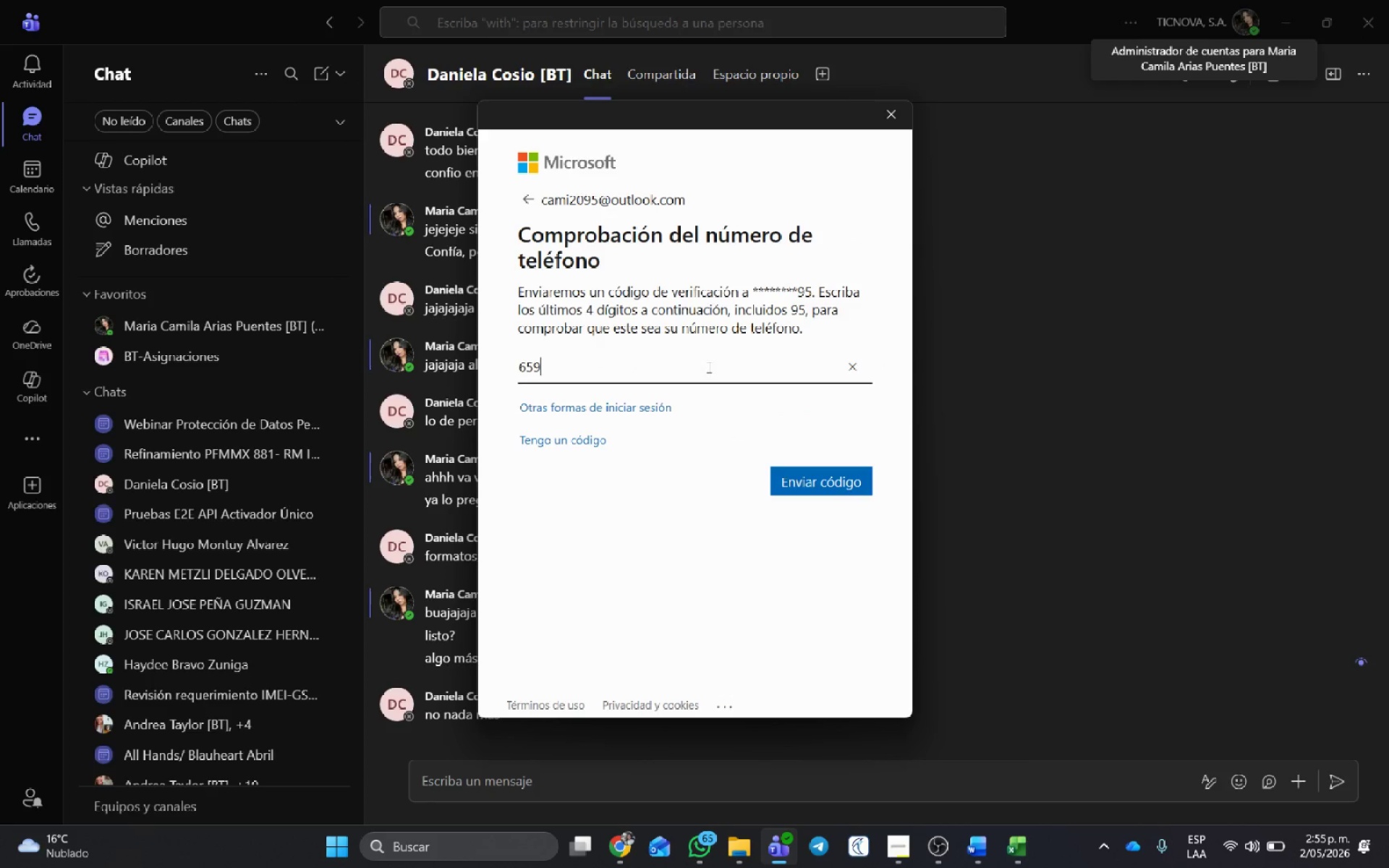 
key(Numpad5)
 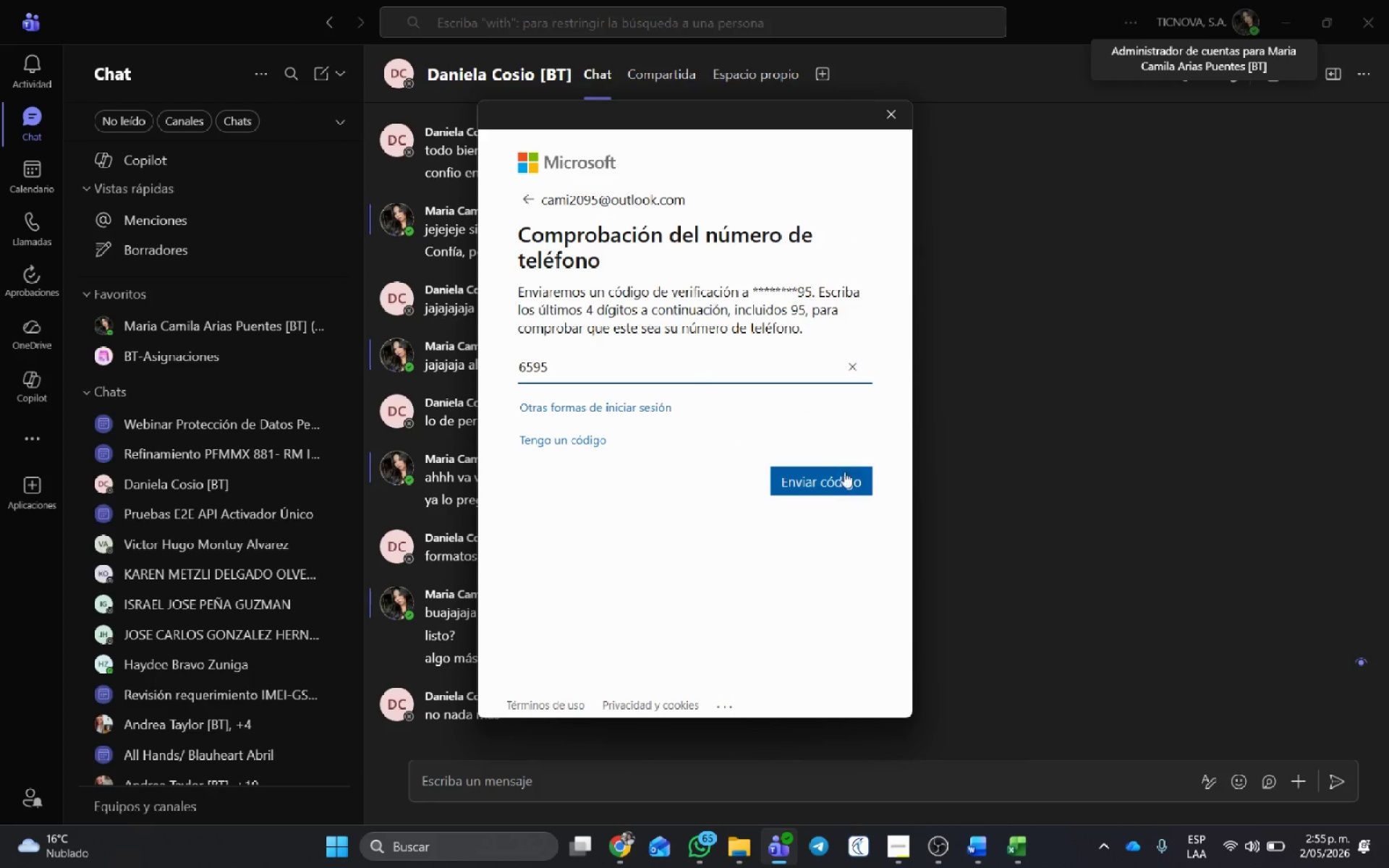 
left_click([842, 484])
 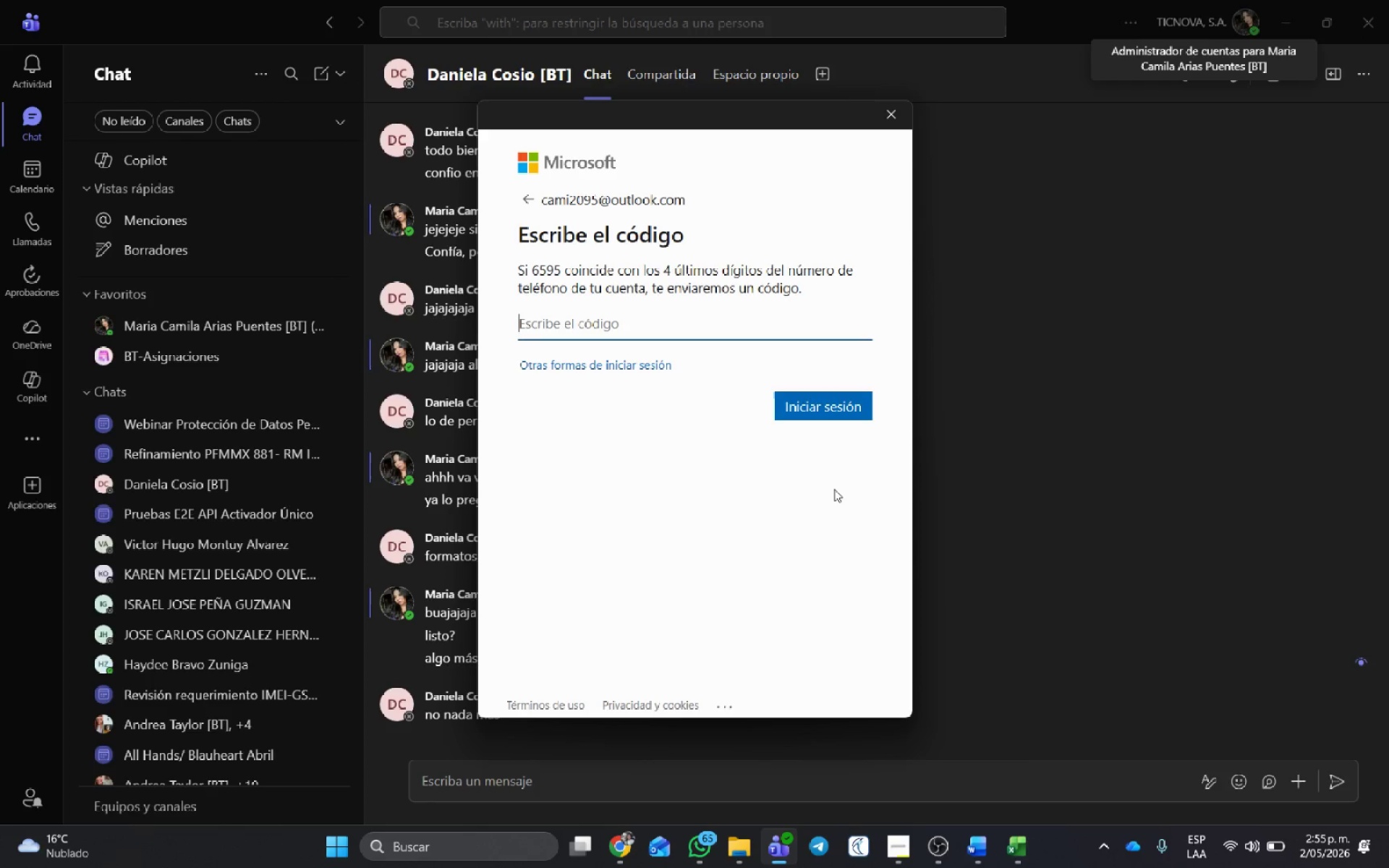 
wait(8.06)
 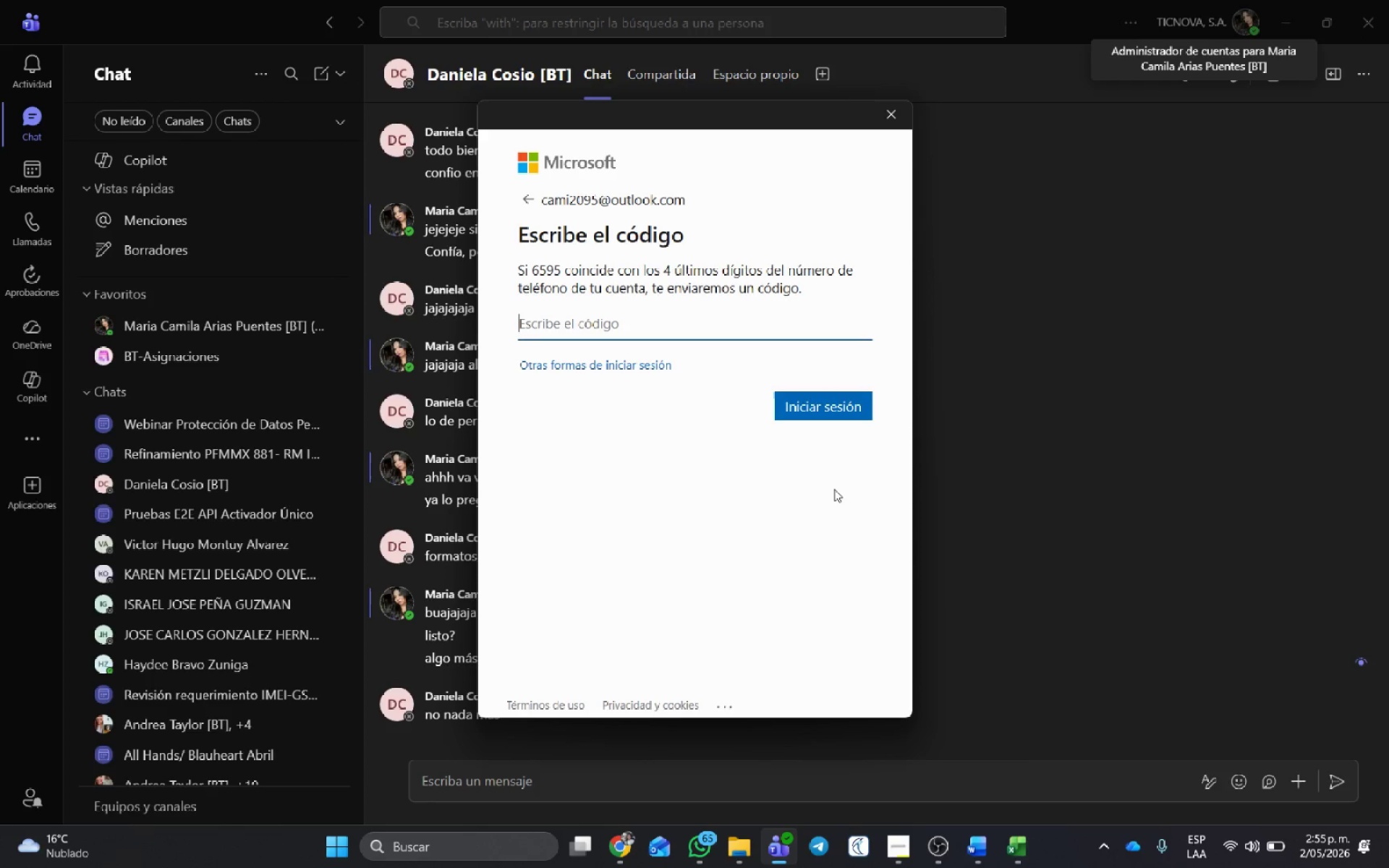 
left_click([710, 320])
 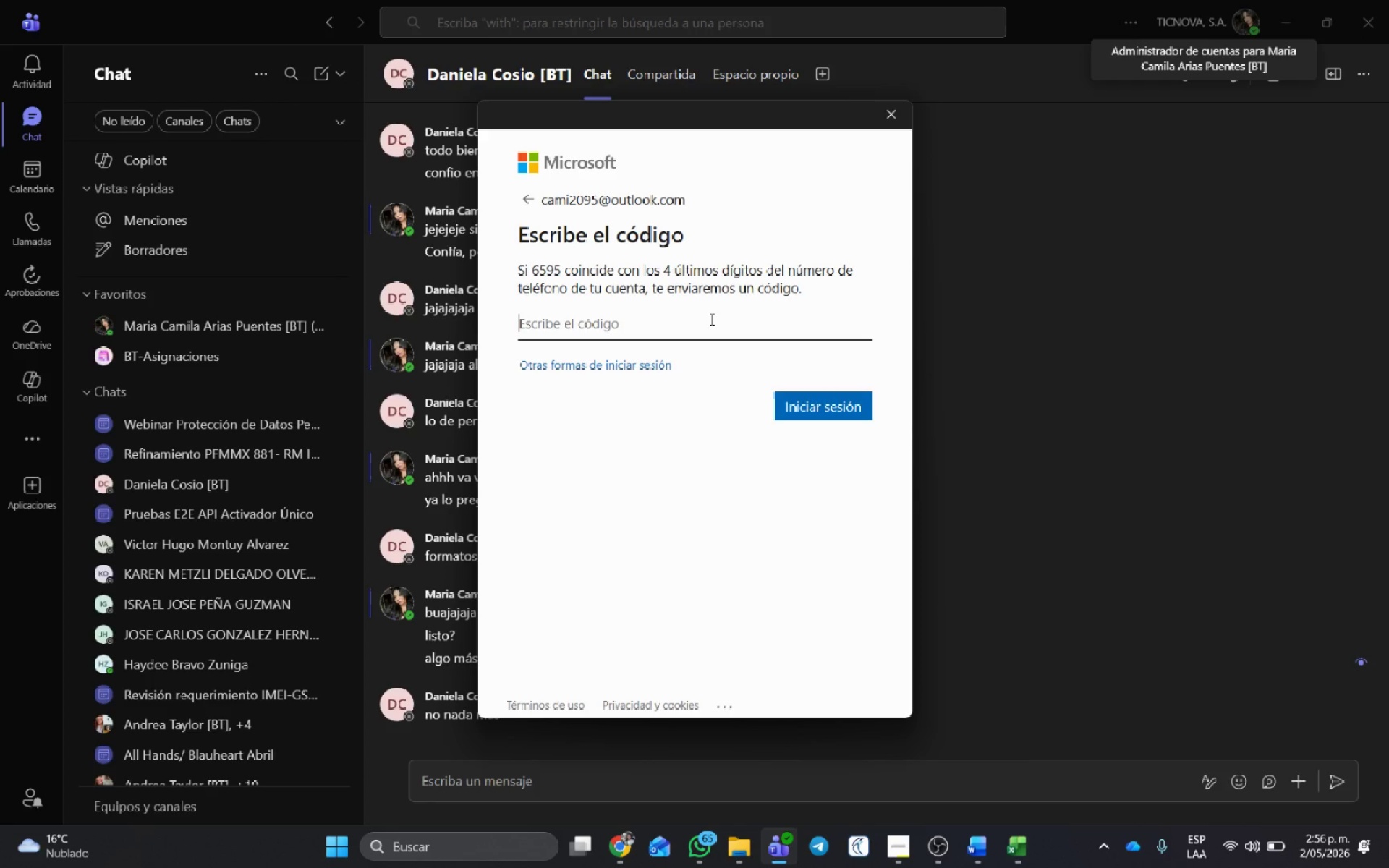 
key(Numpad9)
 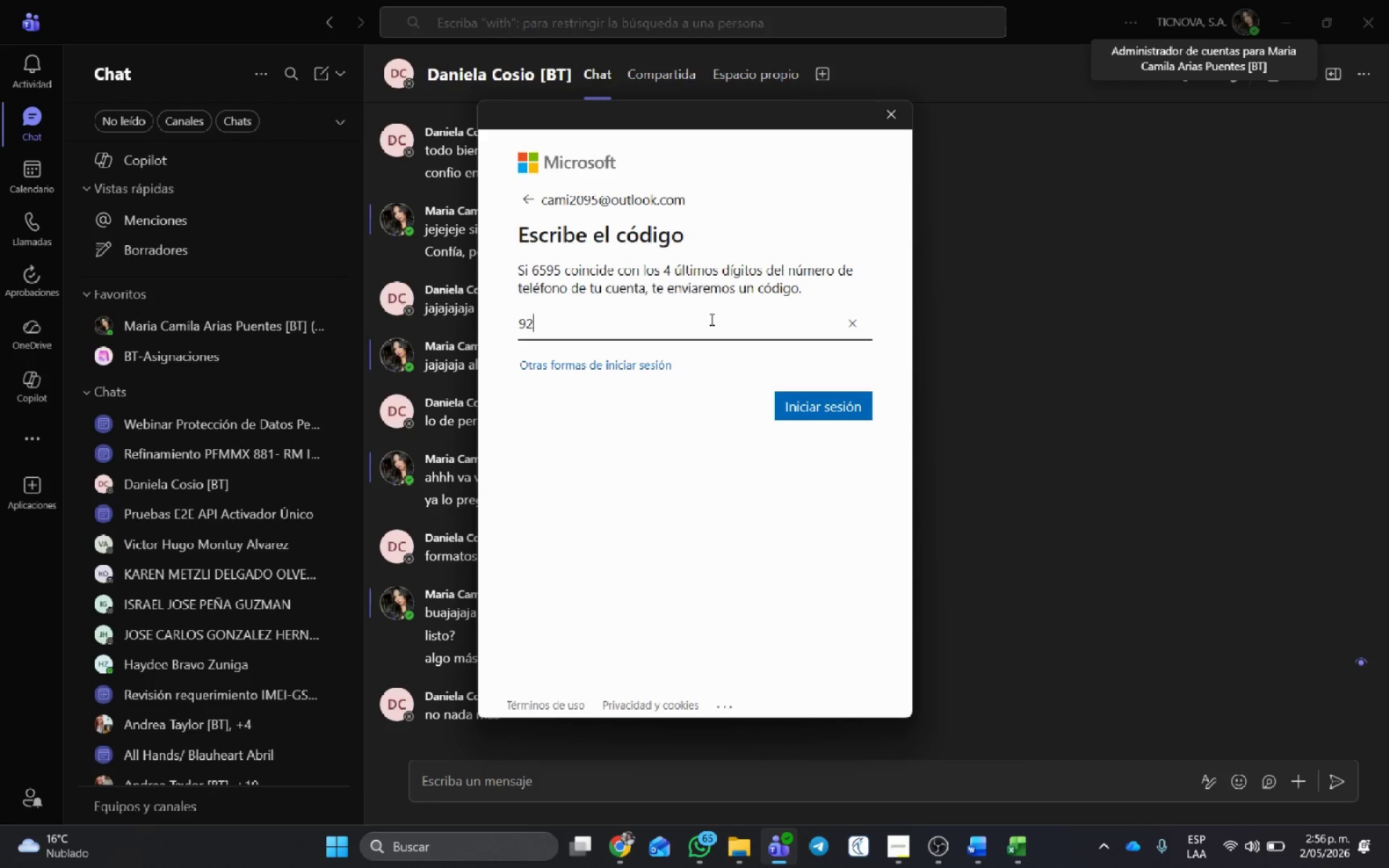 
key(Numpad2)
 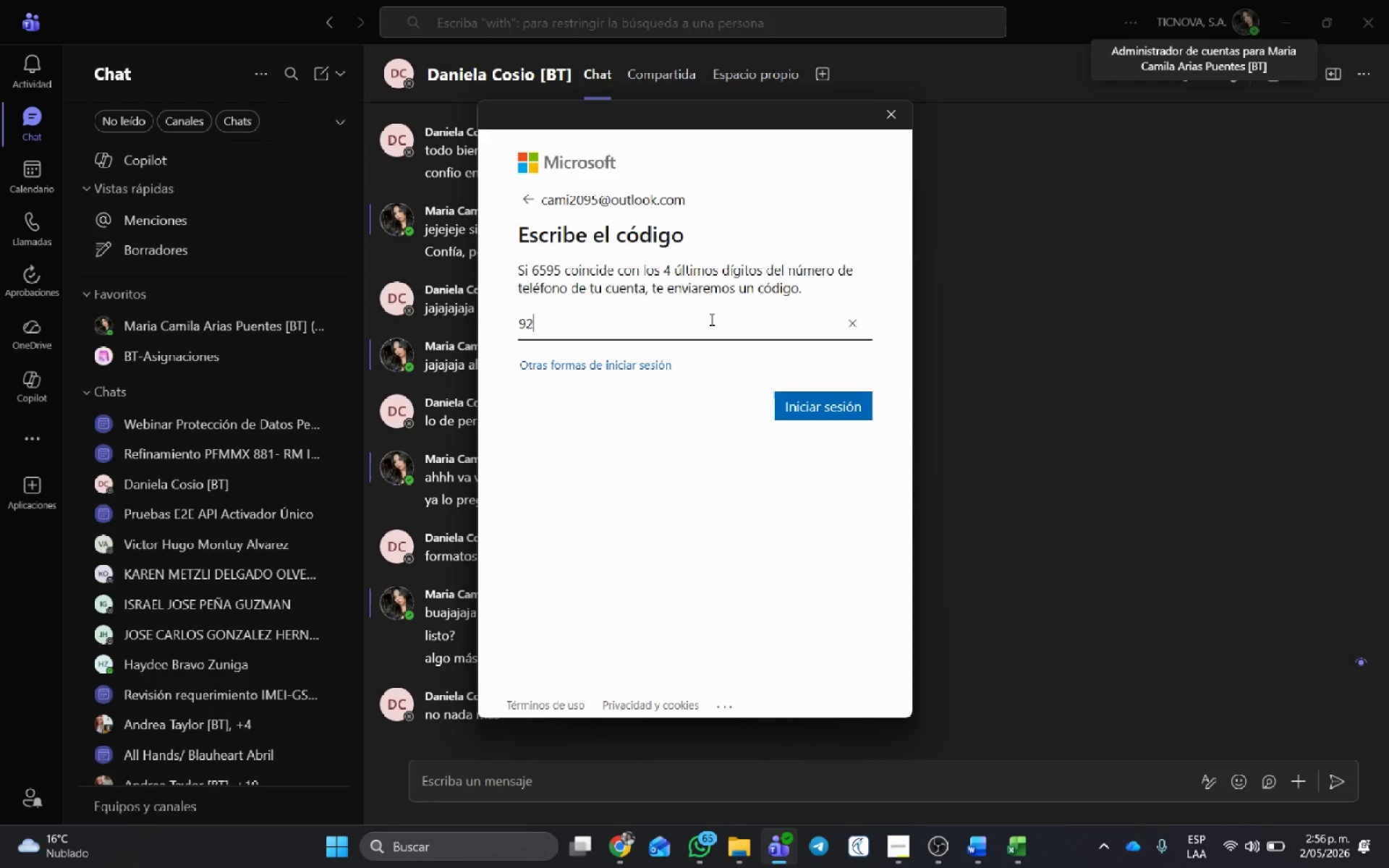 
key(Numpad3)
 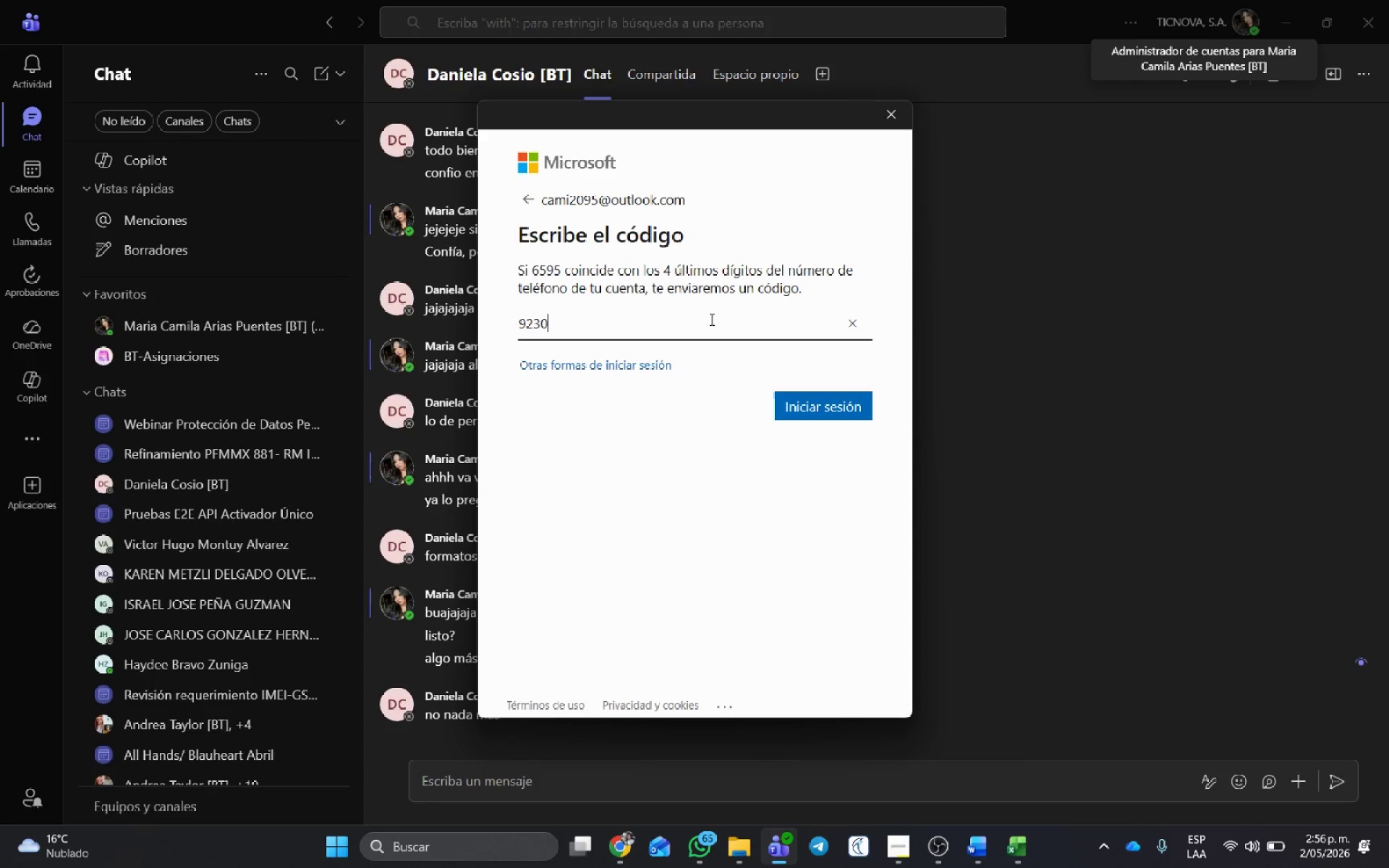 
key(Numpad0)
 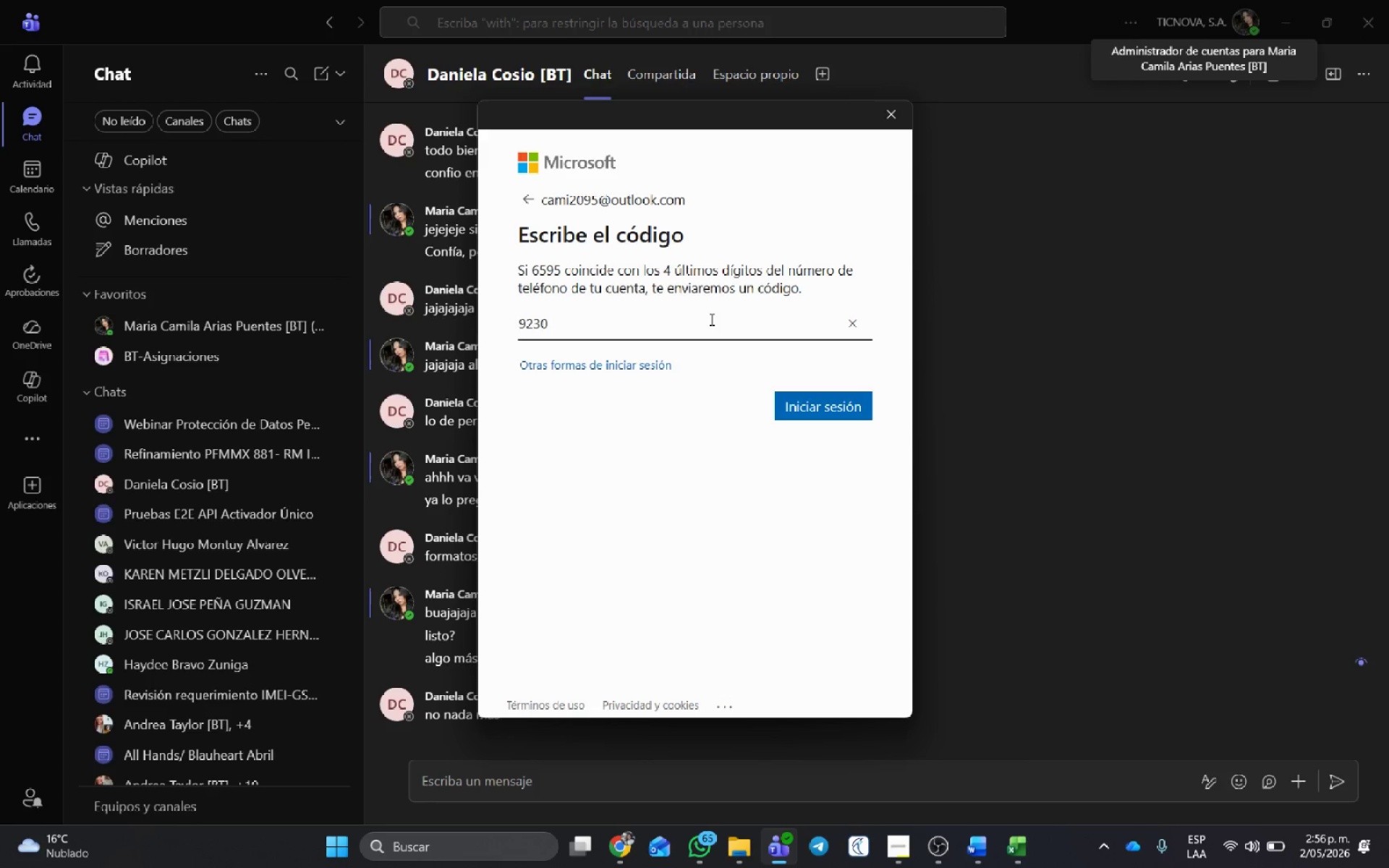 
key(Numpad2)
 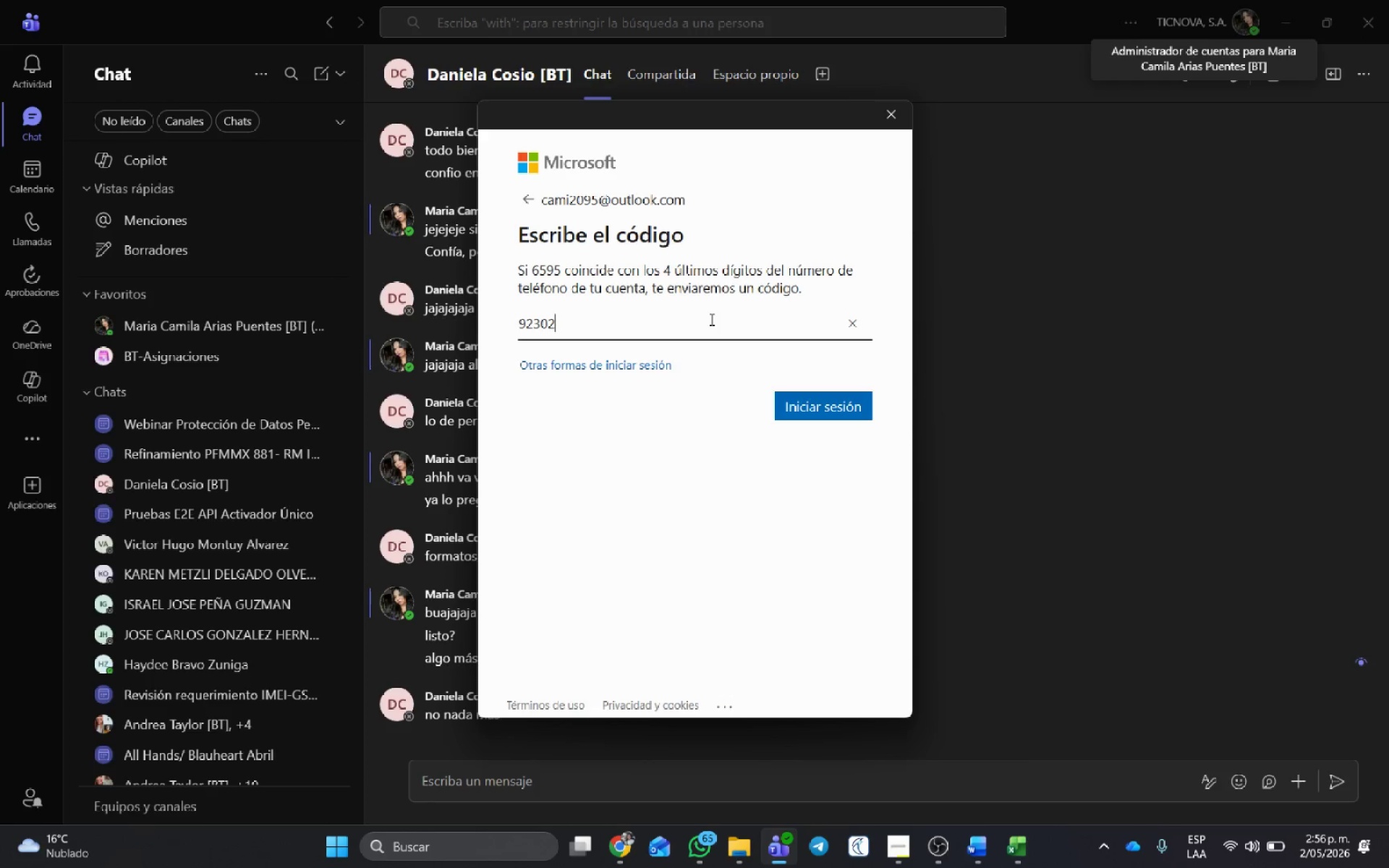 
key(Numpad7)
 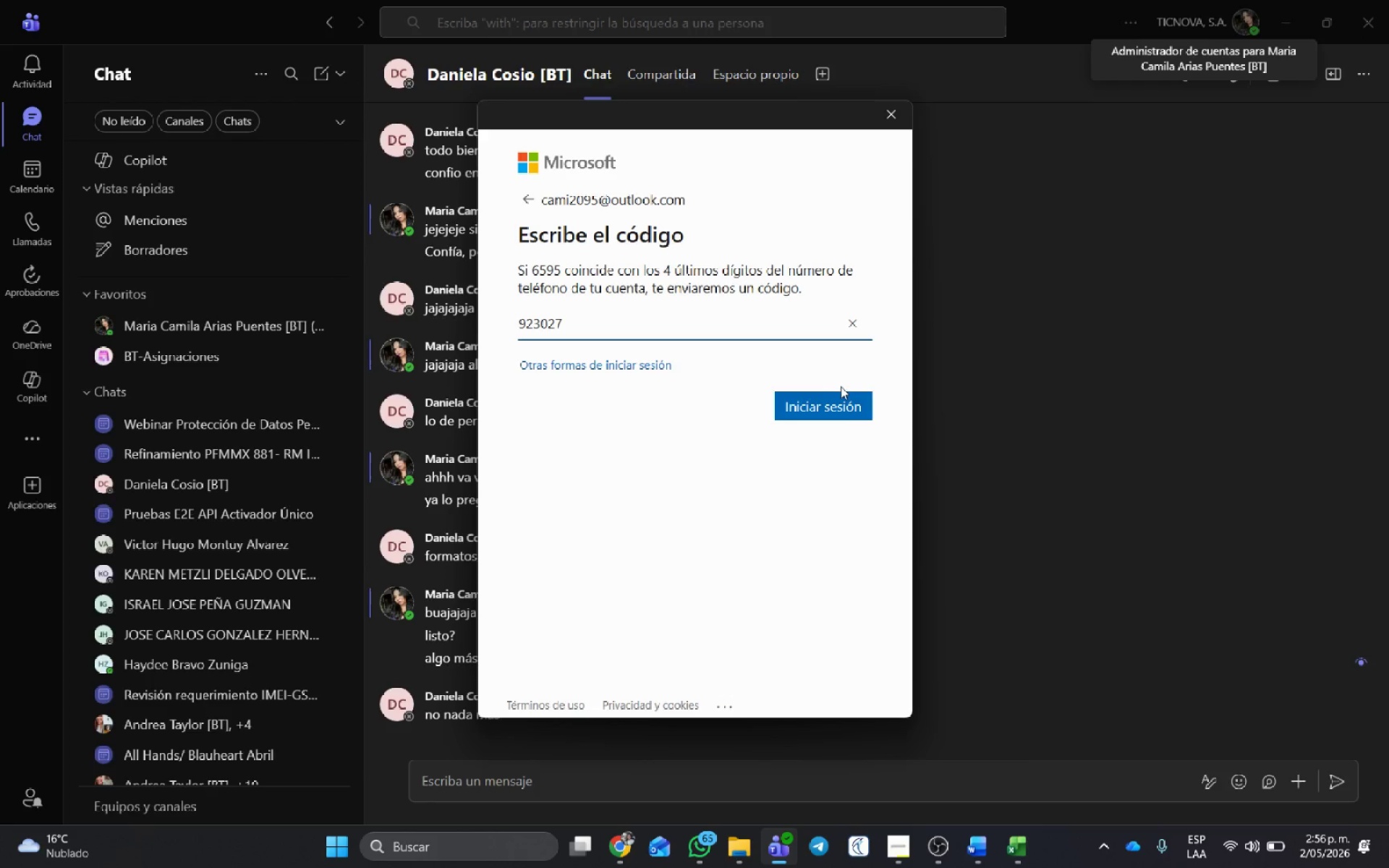 
left_click([841, 402])
 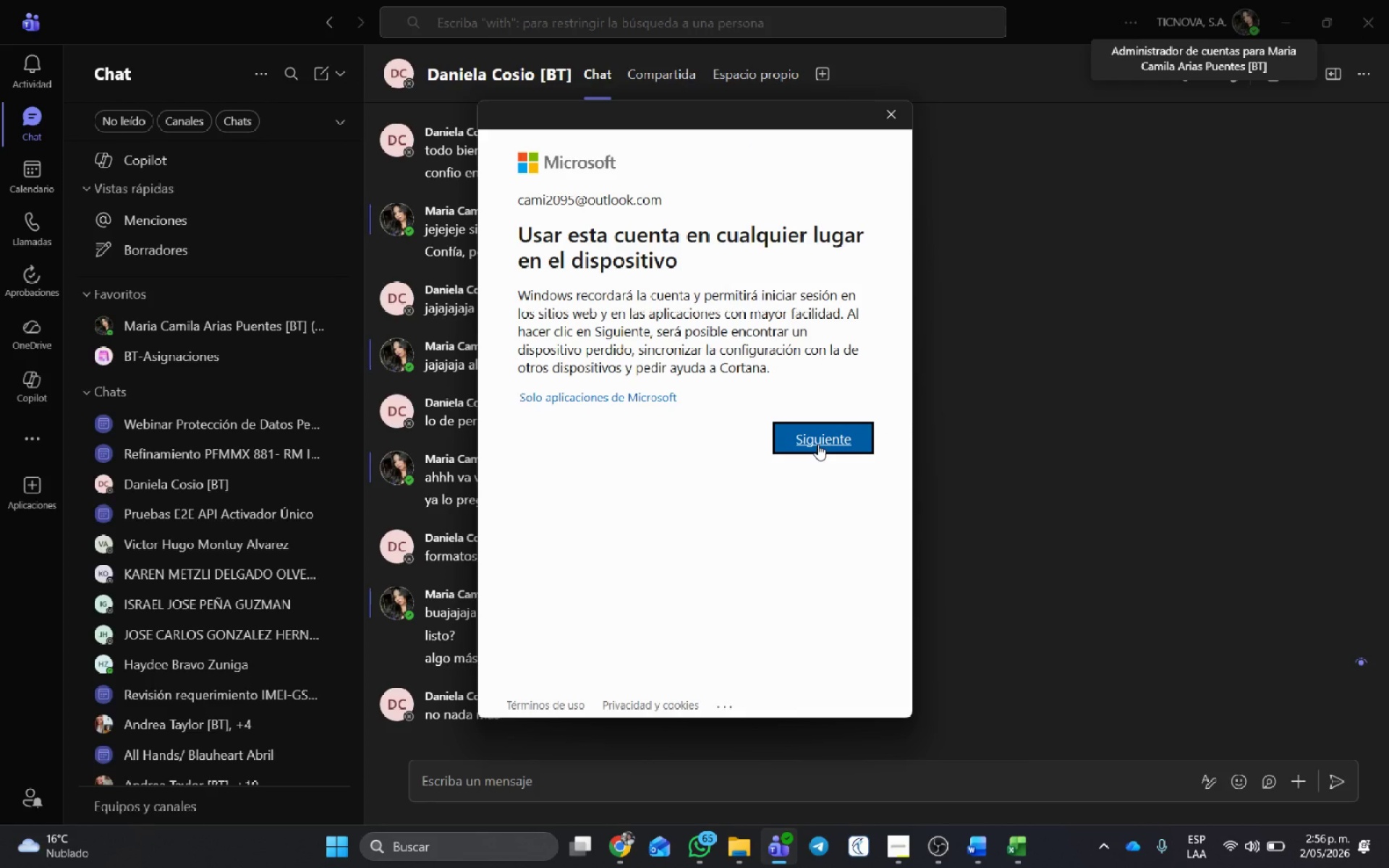 
wait(7.23)
 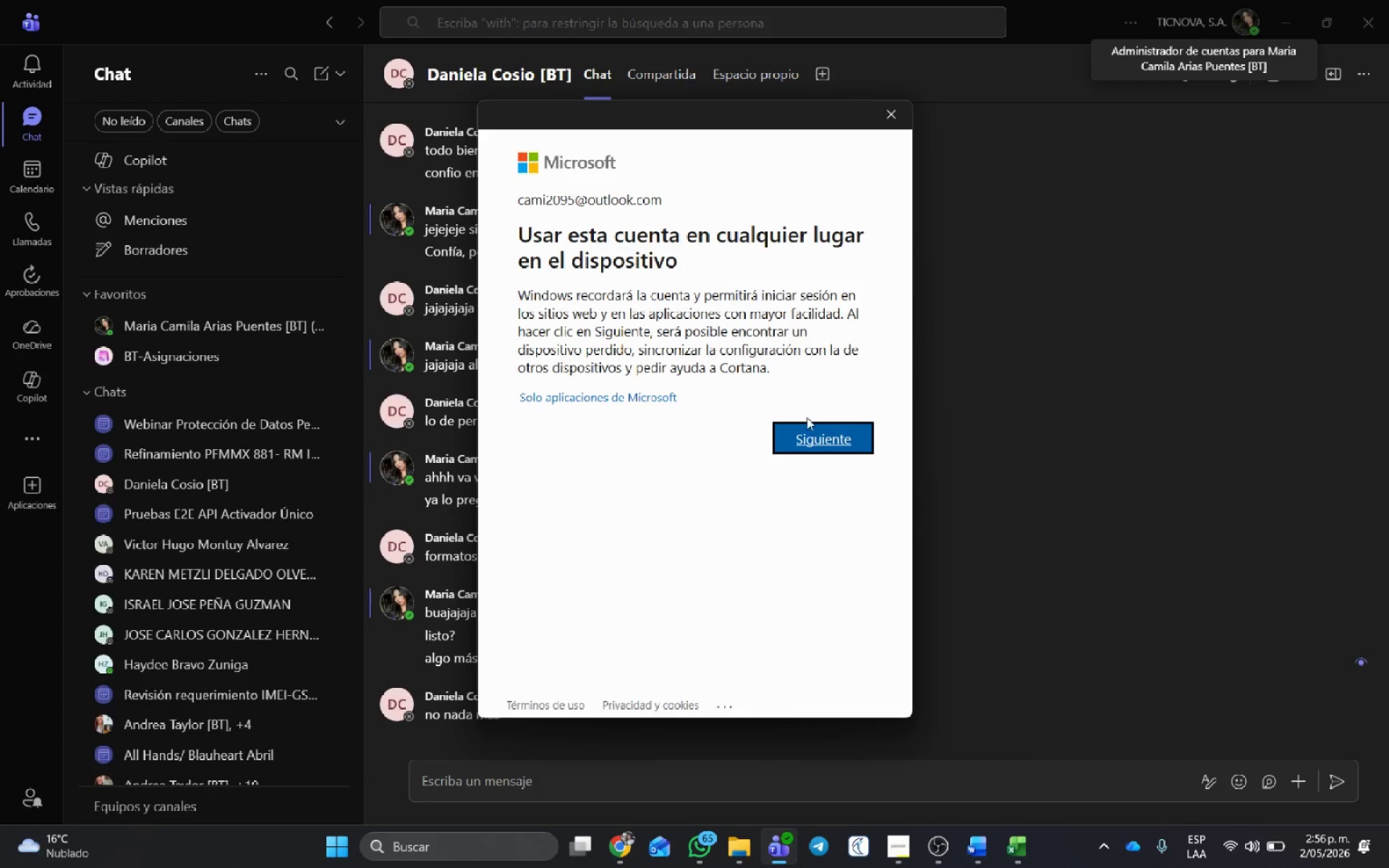 
left_click([817, 442])
 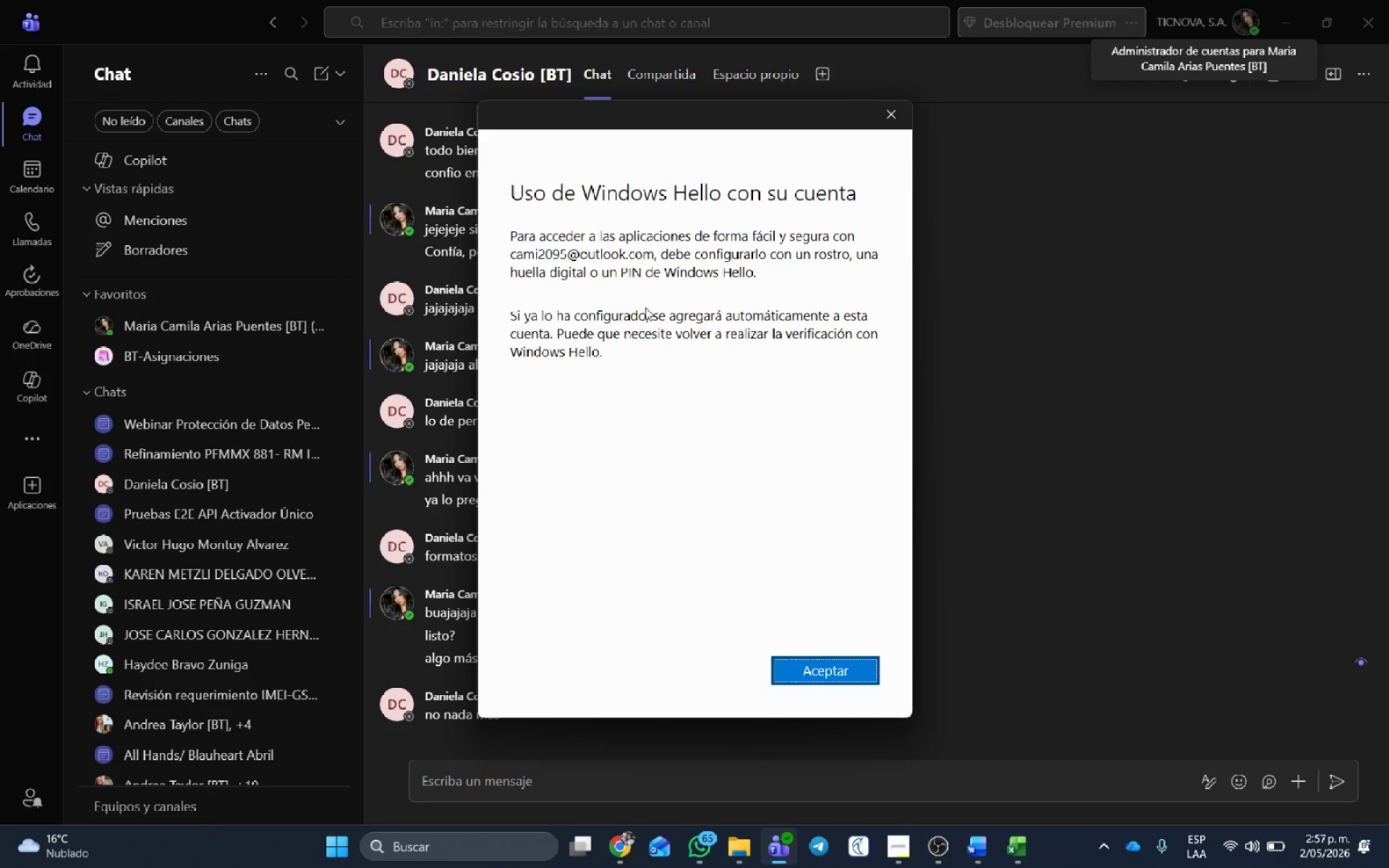 
wait(49.53)
 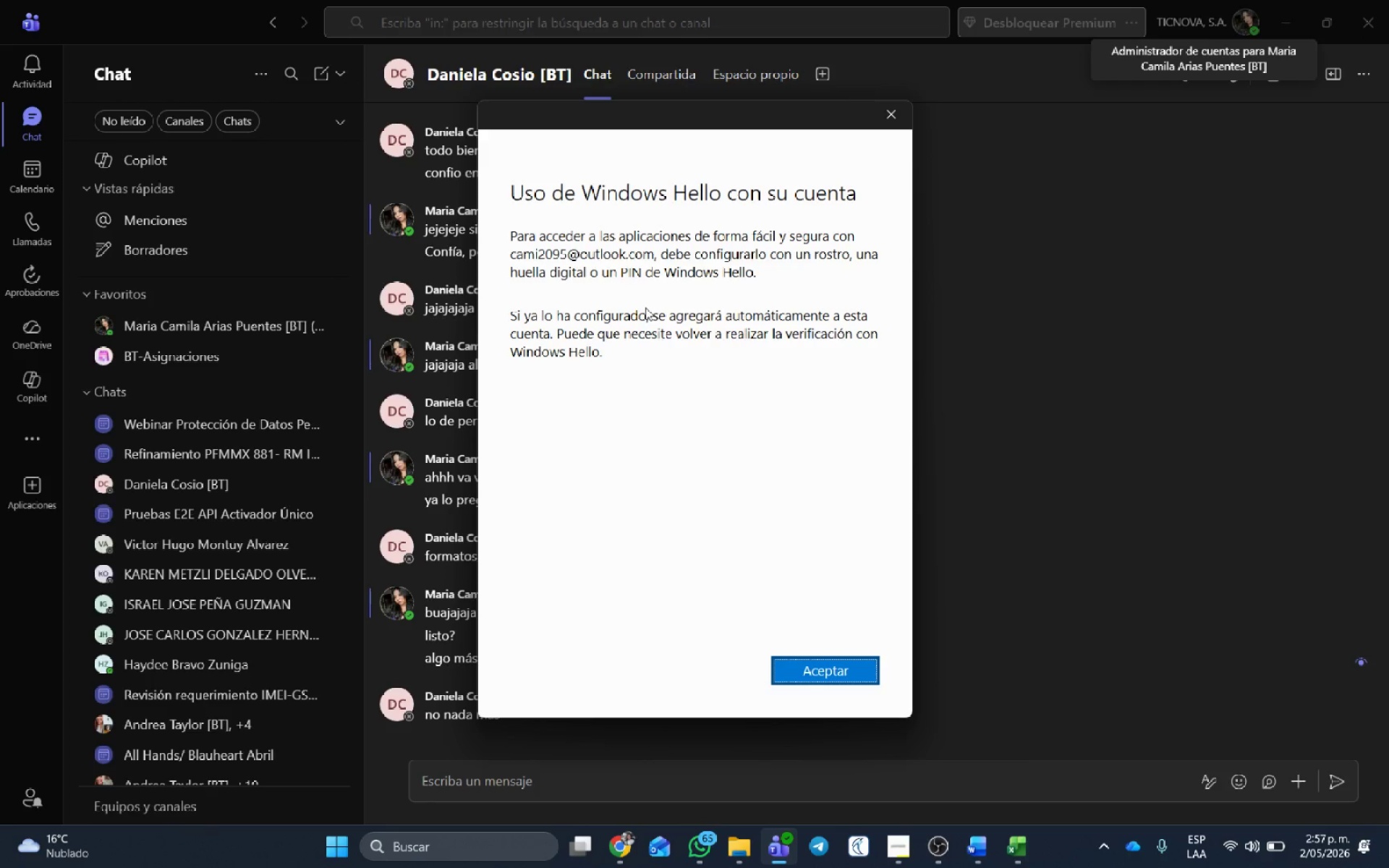 
left_click([825, 667])
 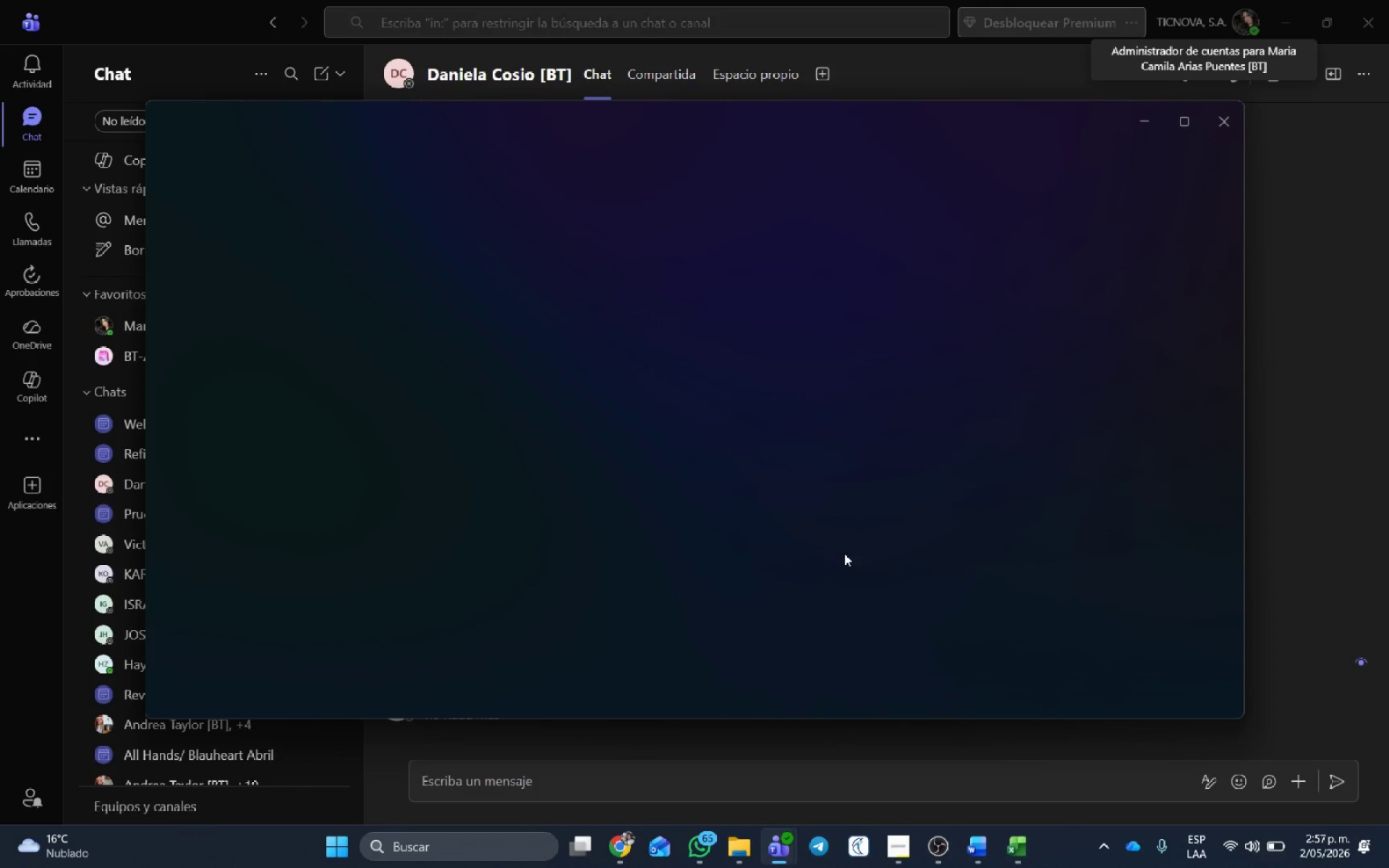 
wait(18.86)
 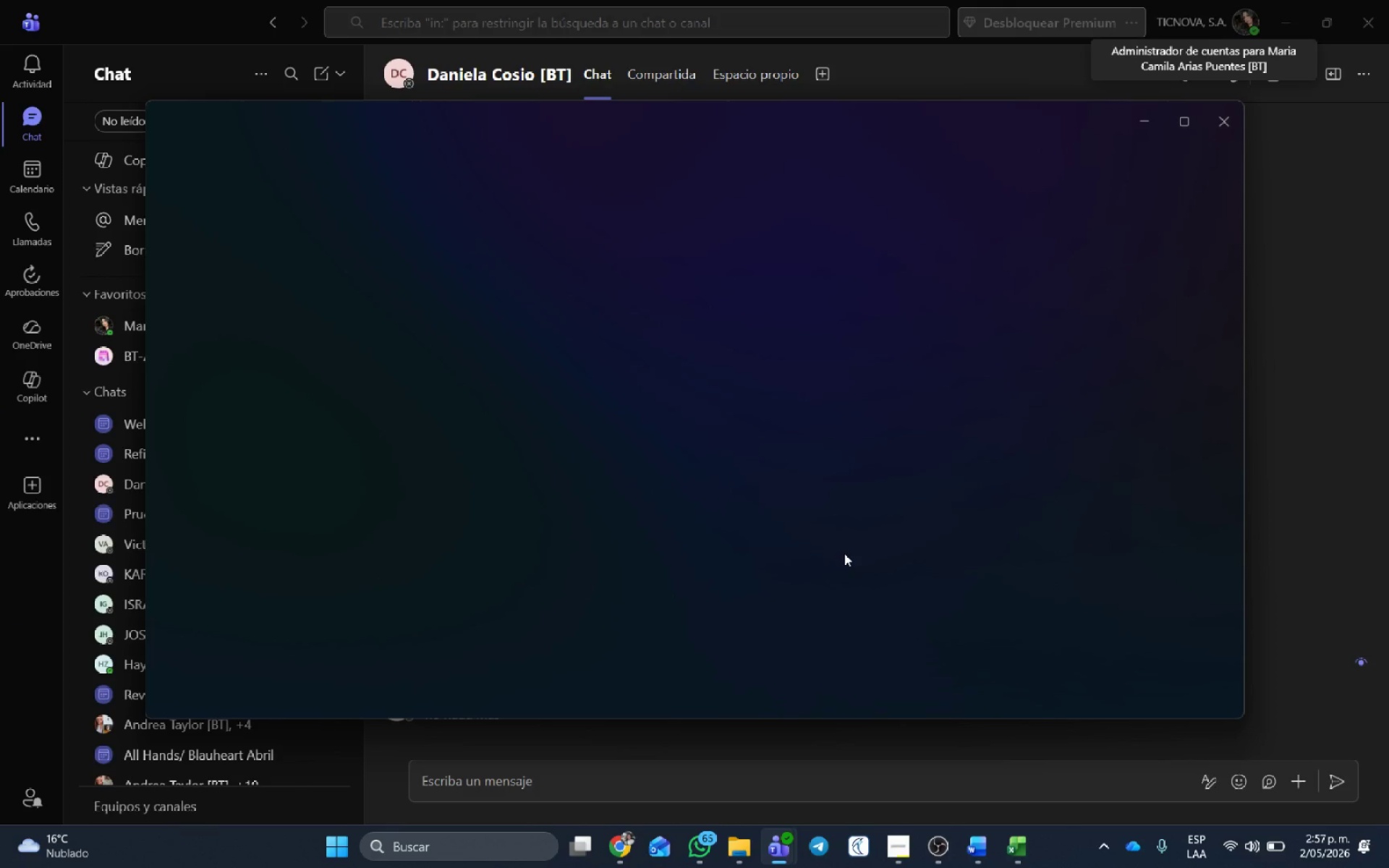 
left_click([1183, 127])
 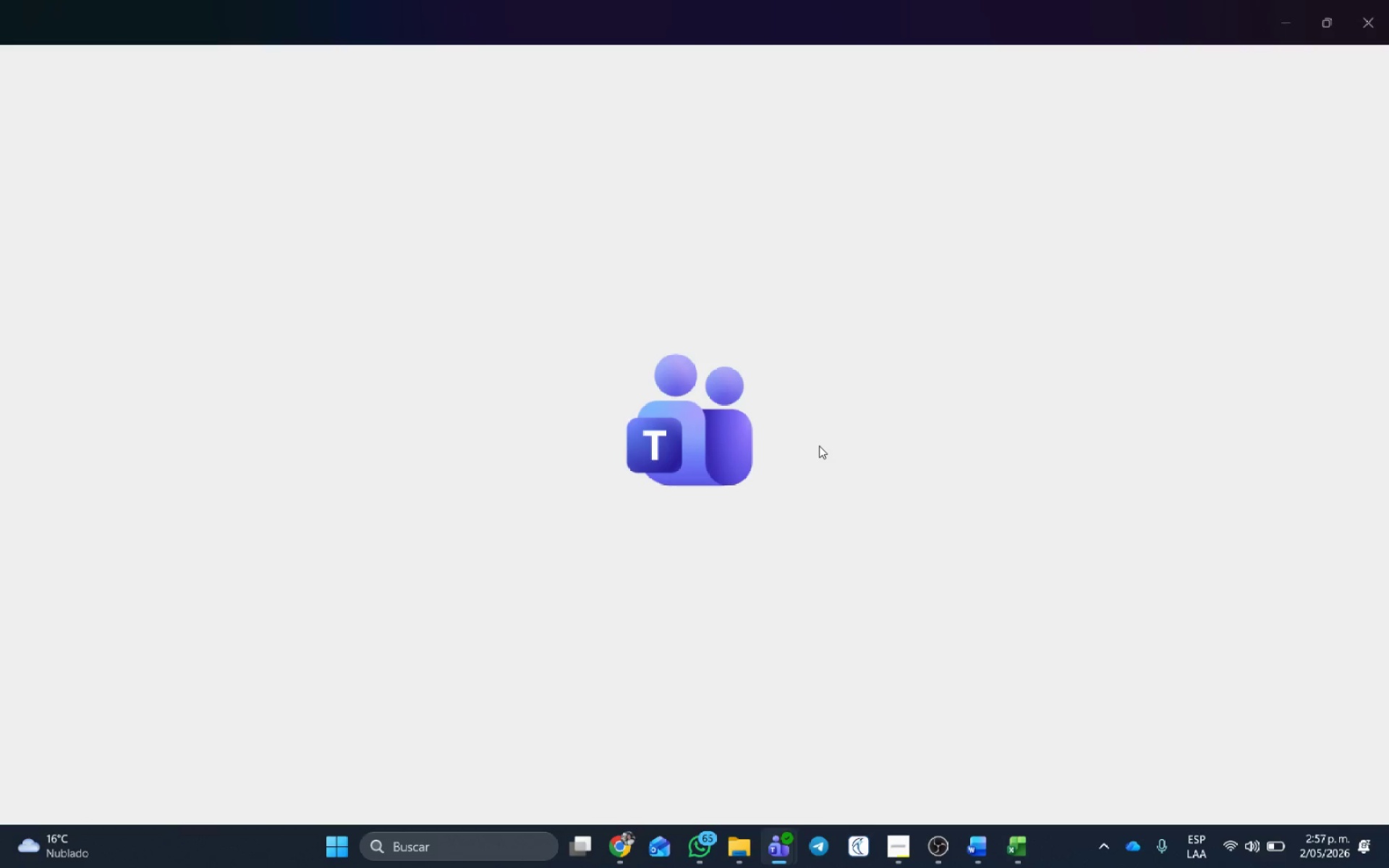 
wait(19.3)
 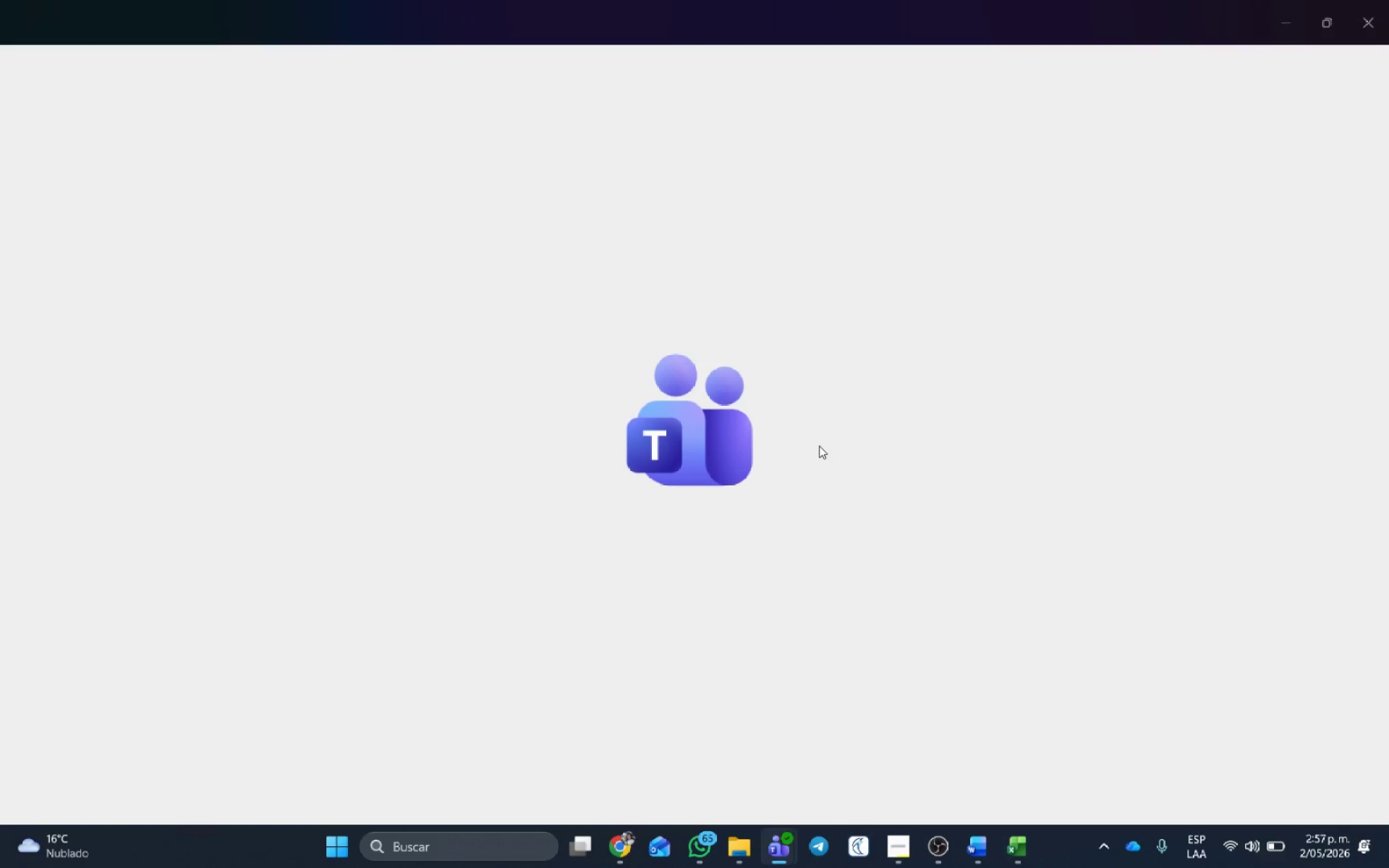 
mouse_move([286, 477])
 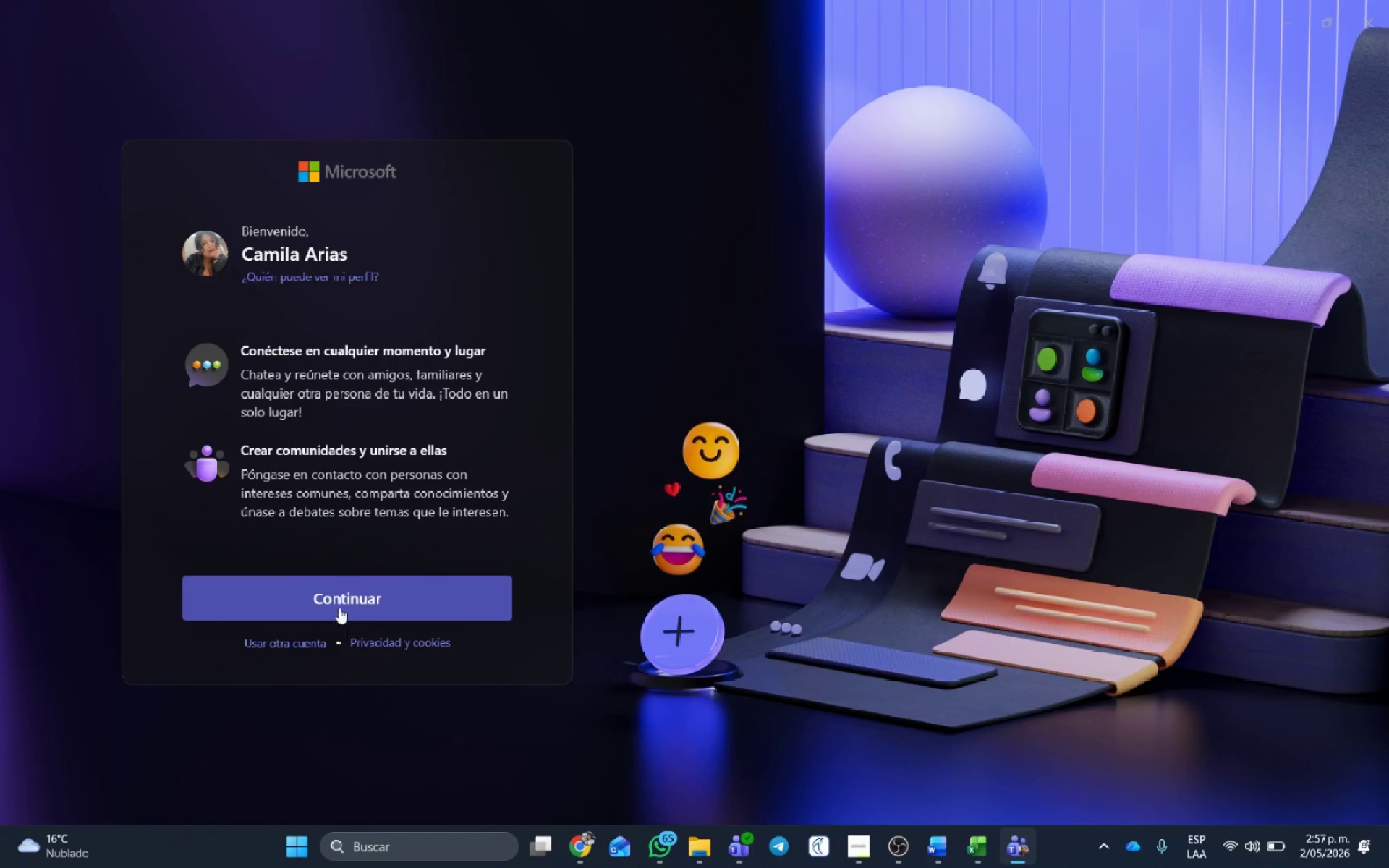 
left_click([334, 601])
 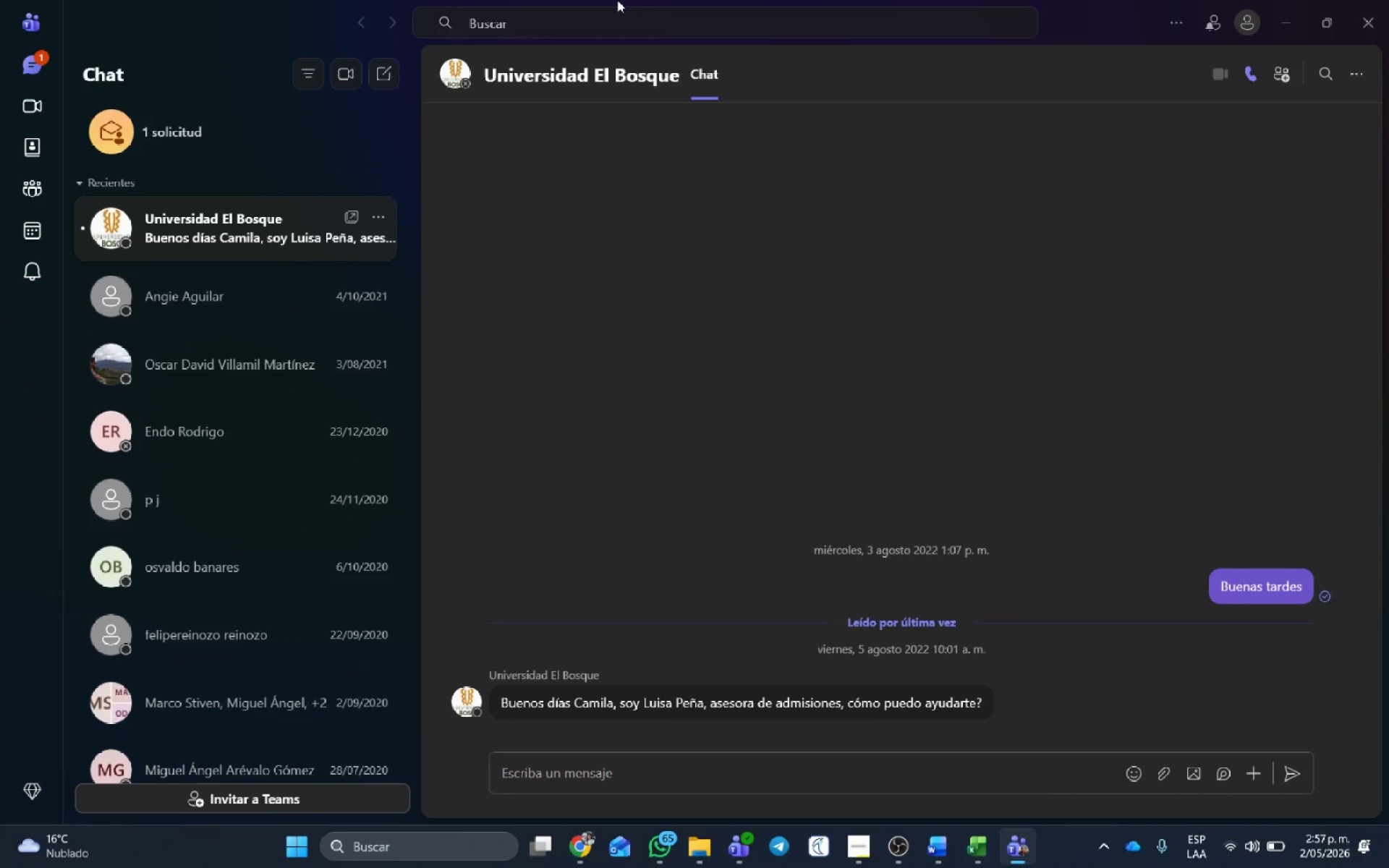 
wait(14.16)
 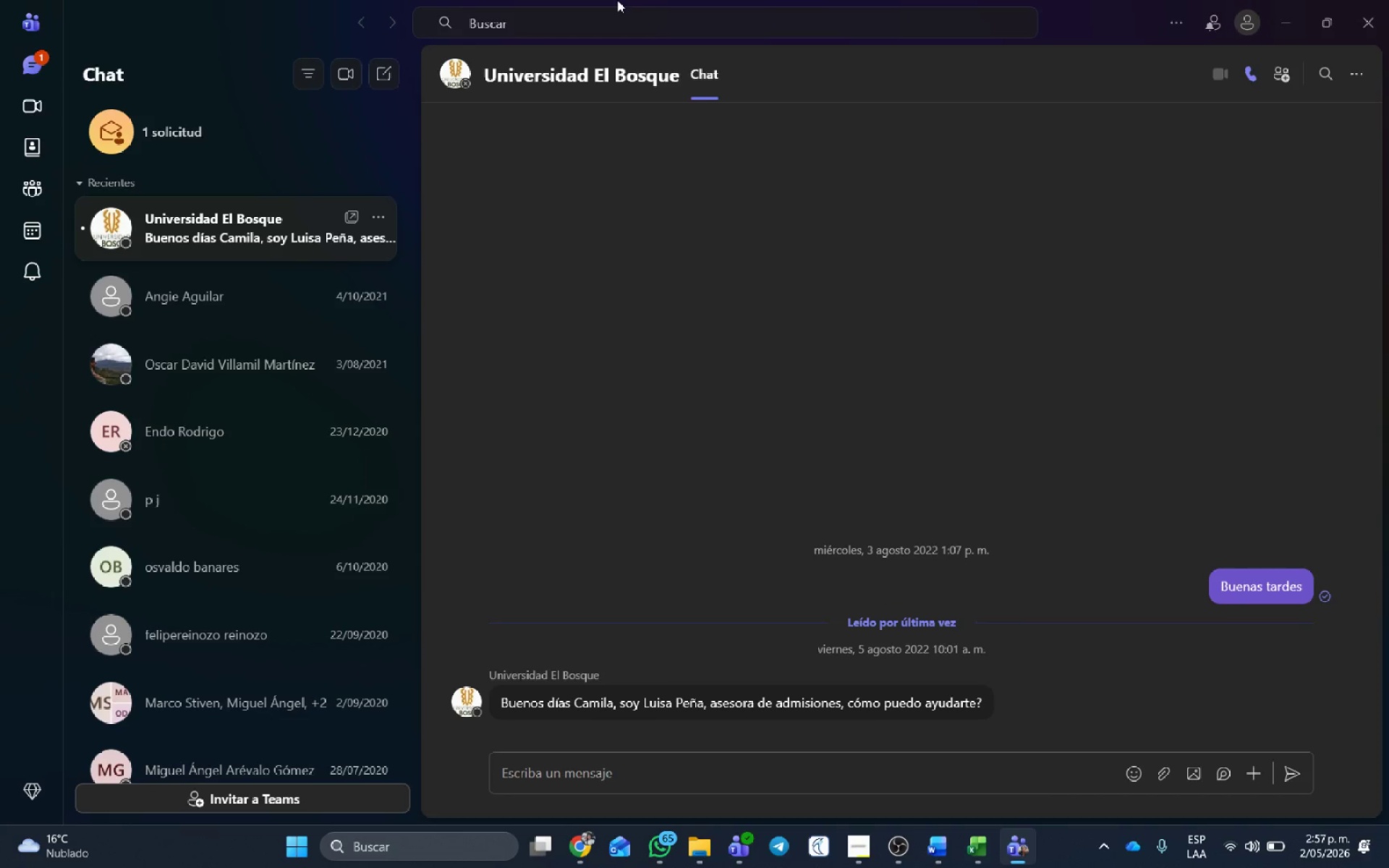 
scroll: coordinate [289, 518], scroll_direction: up, amount: 3.0
 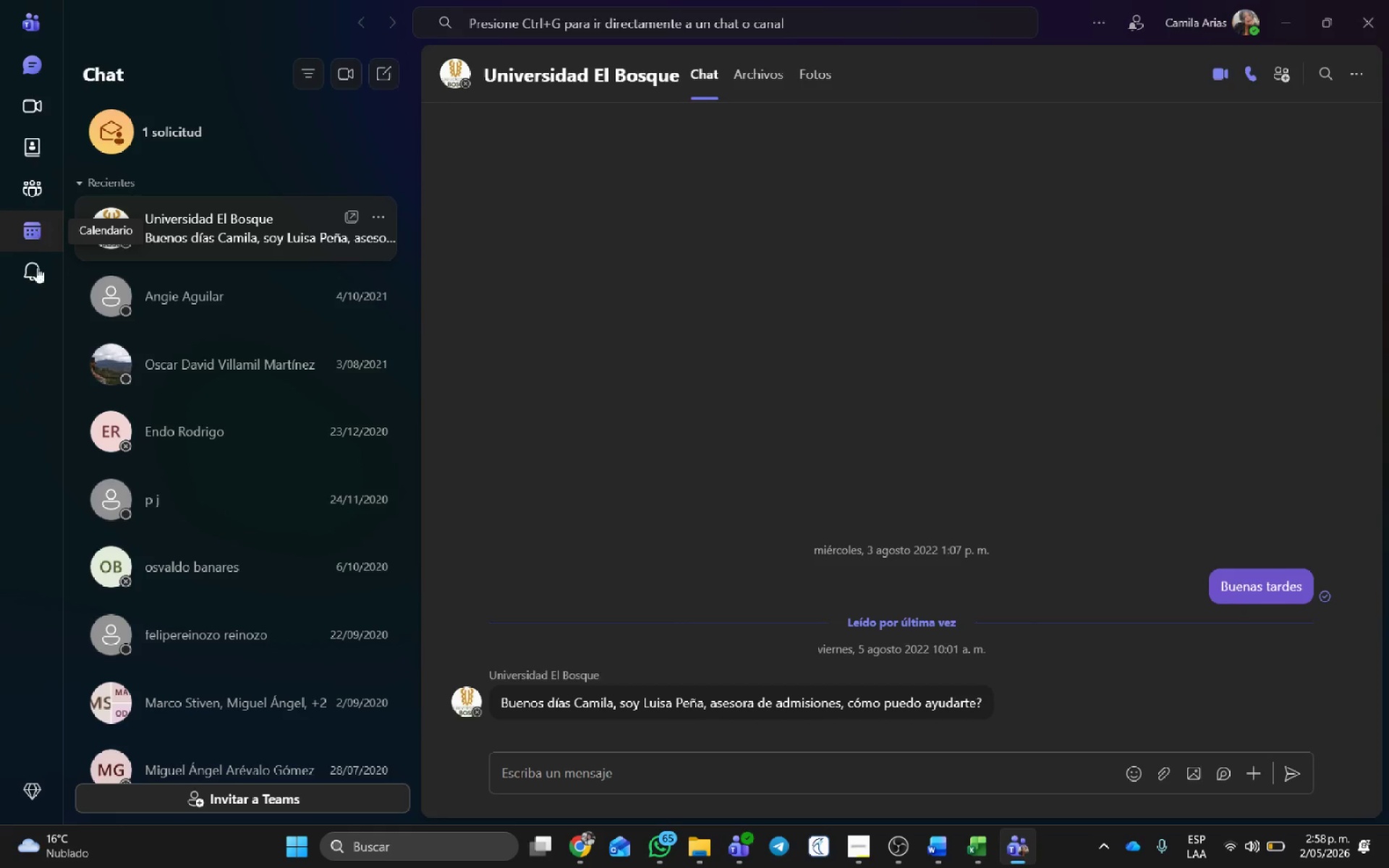 
wait(5.99)
 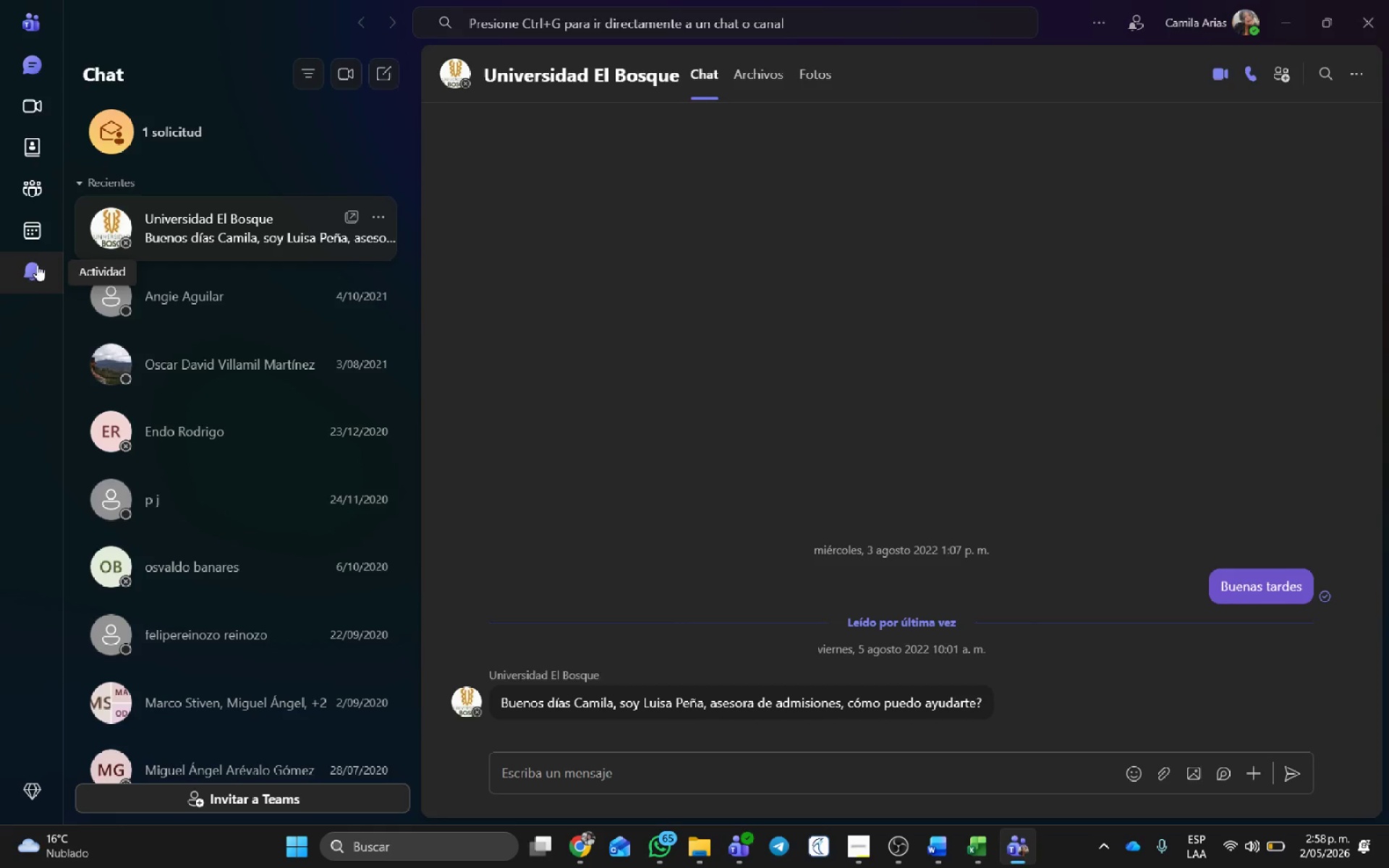 
left_click([1210, 11])
 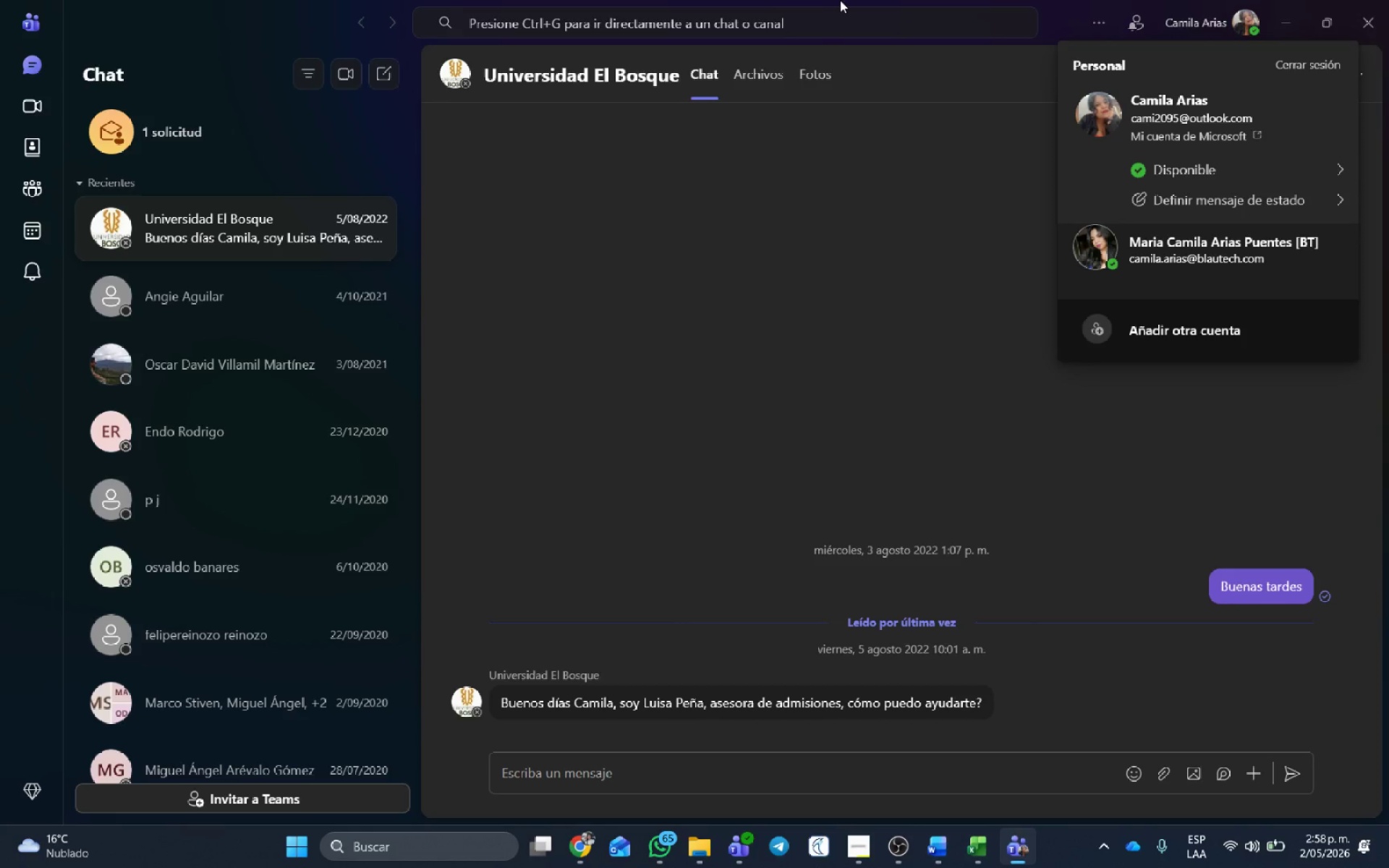 
wait(31.28)
 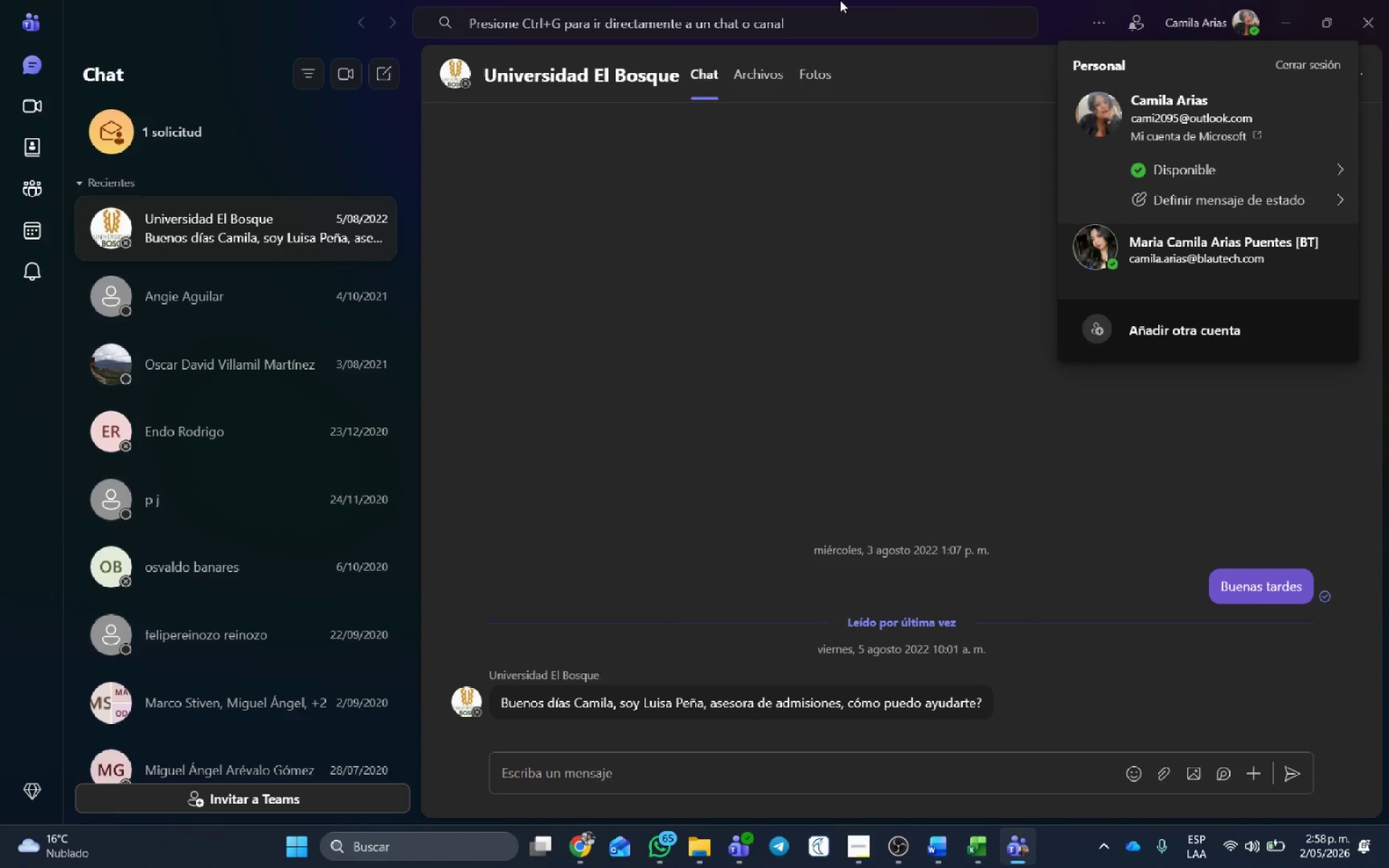 
left_click([35, 197])
 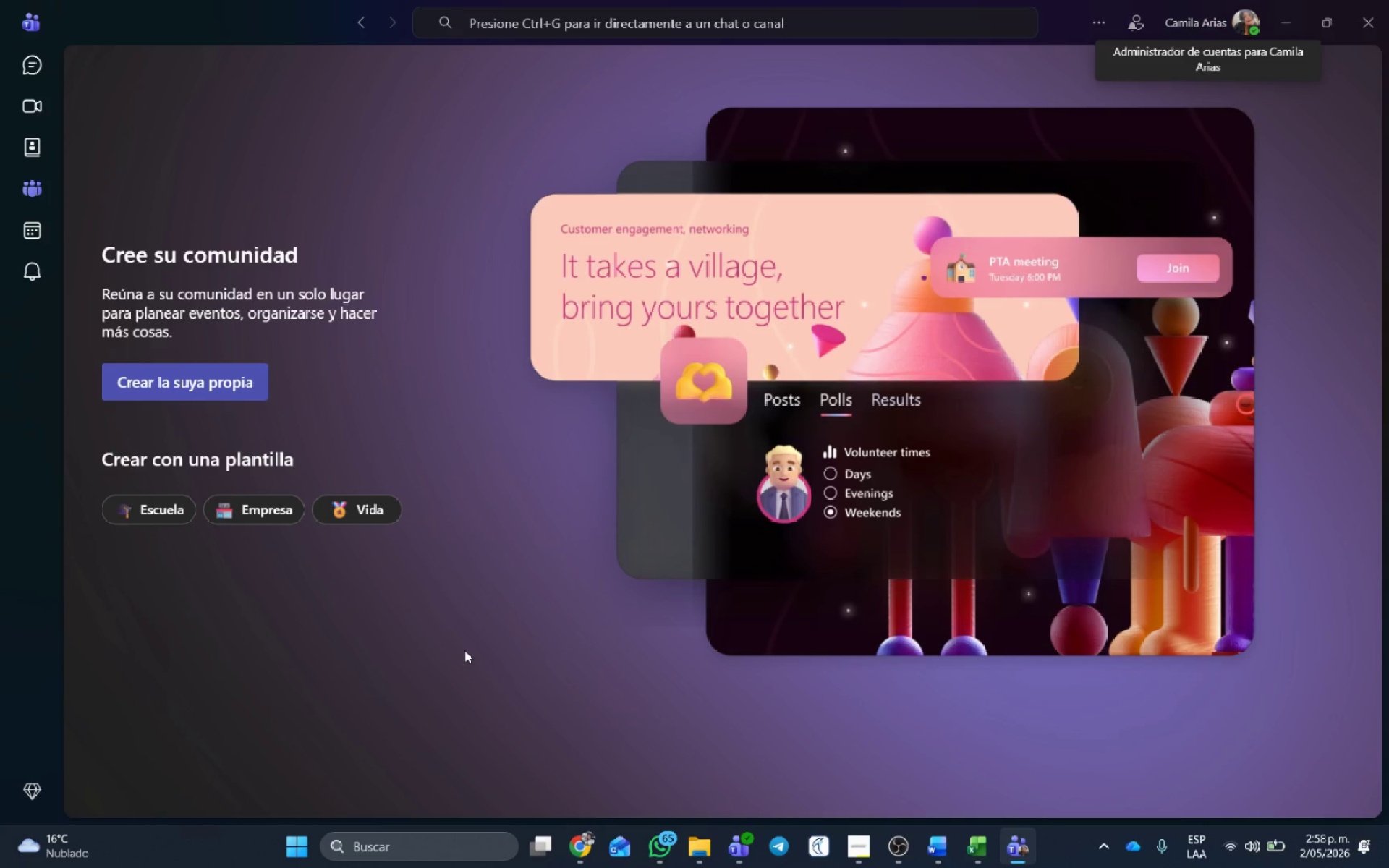 
wait(21.58)
 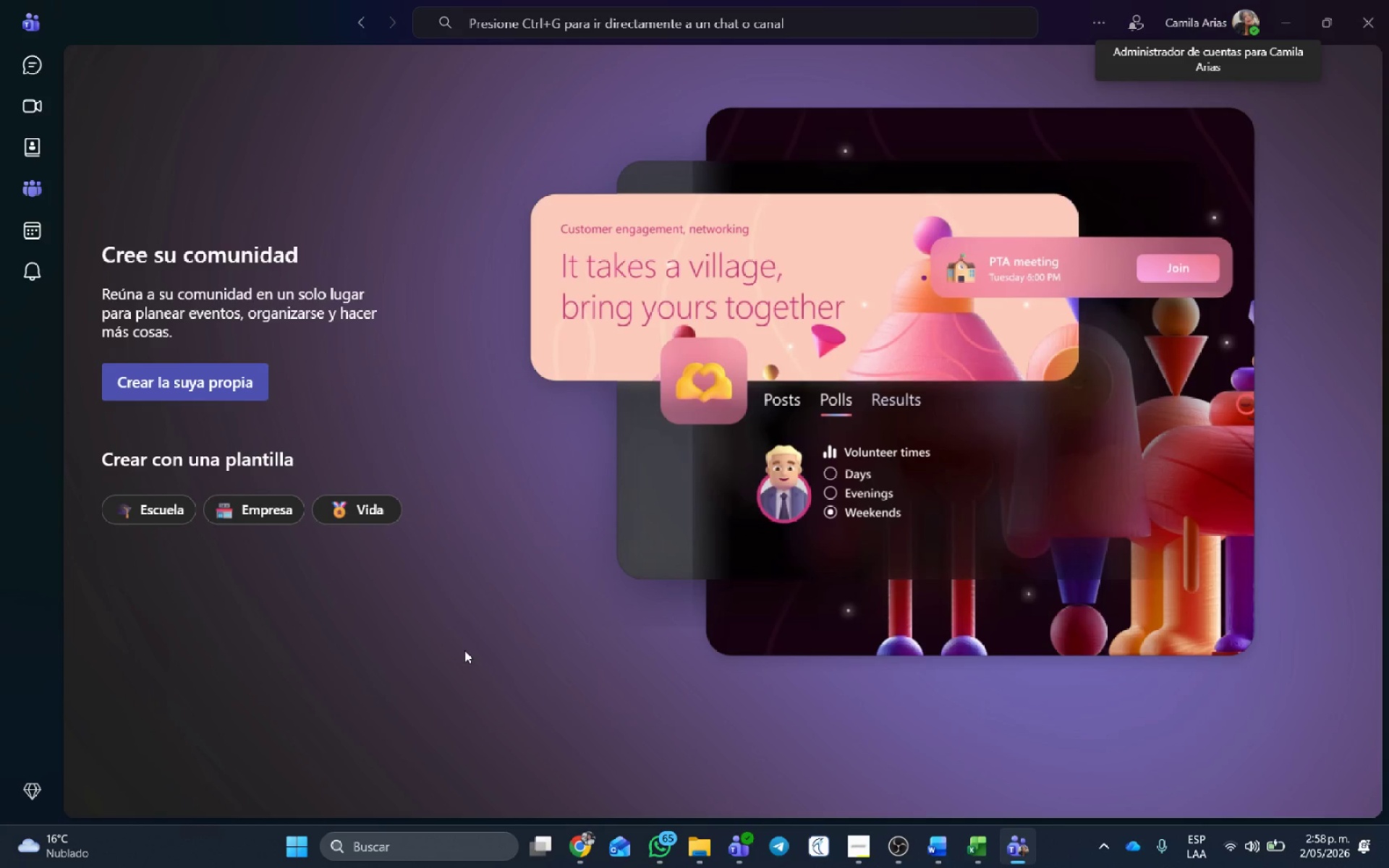 
mouse_move([33, 153])
 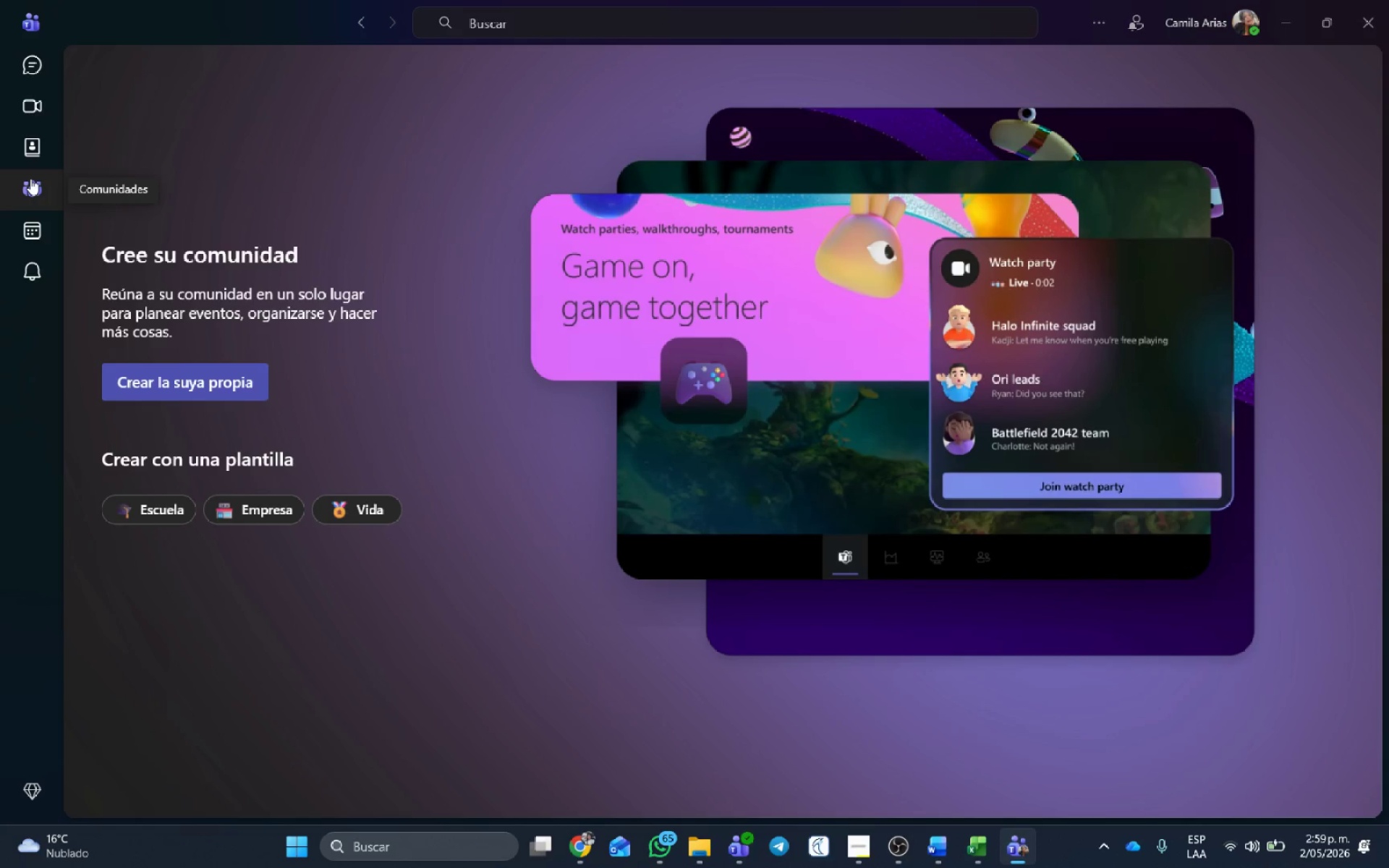 
left_click([30, 179])
 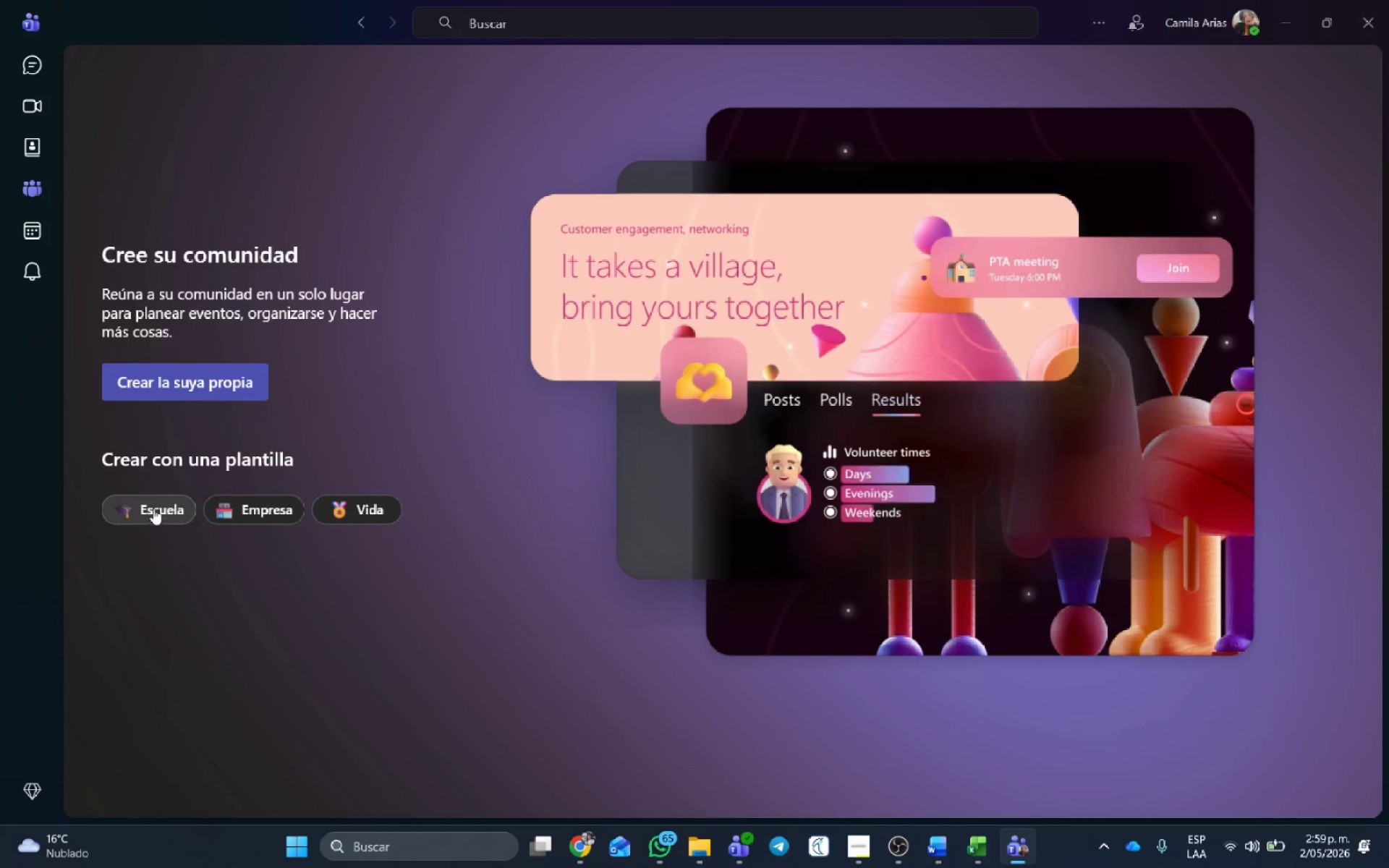 
wait(28.59)
 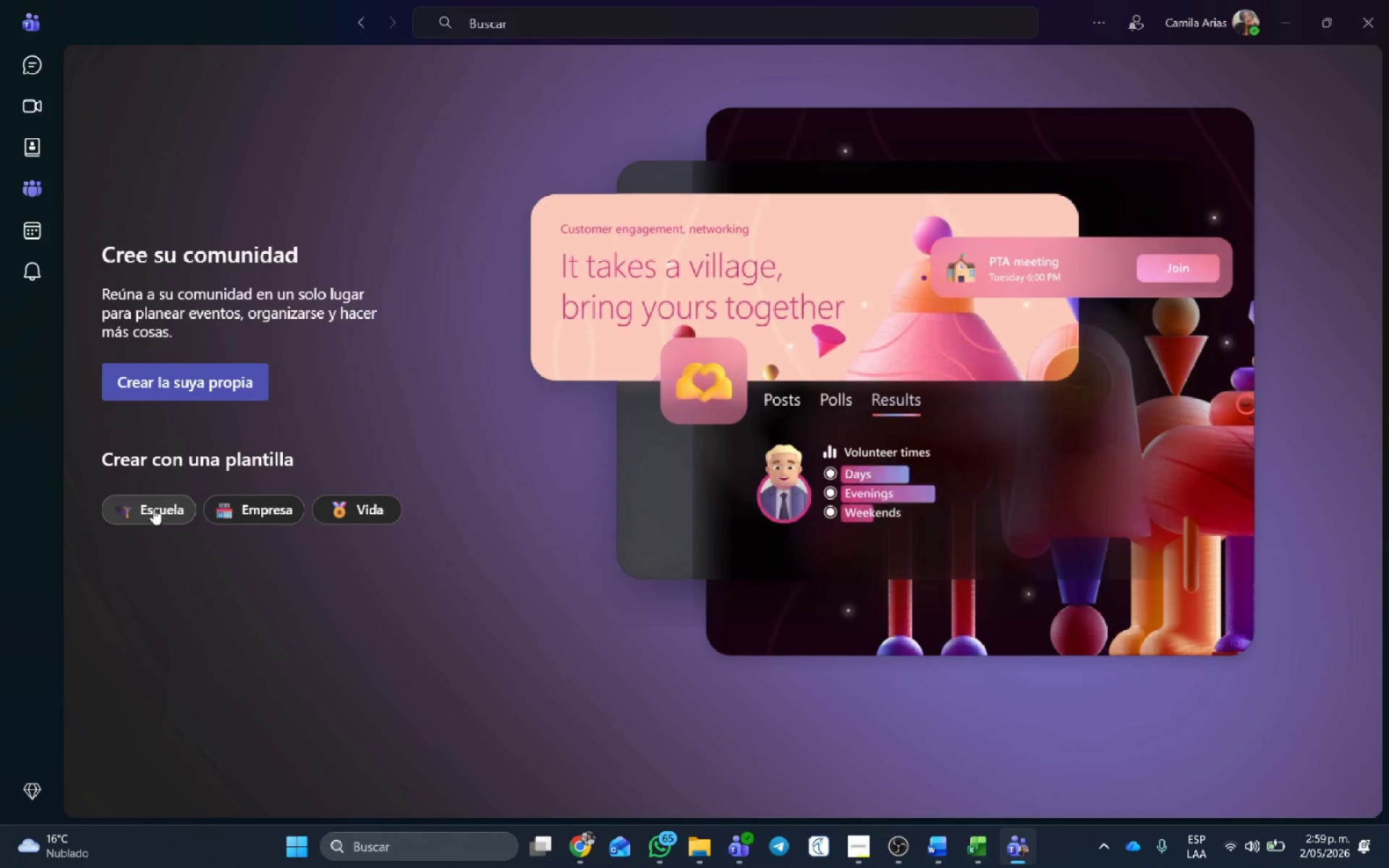 
left_click([190, 391])
 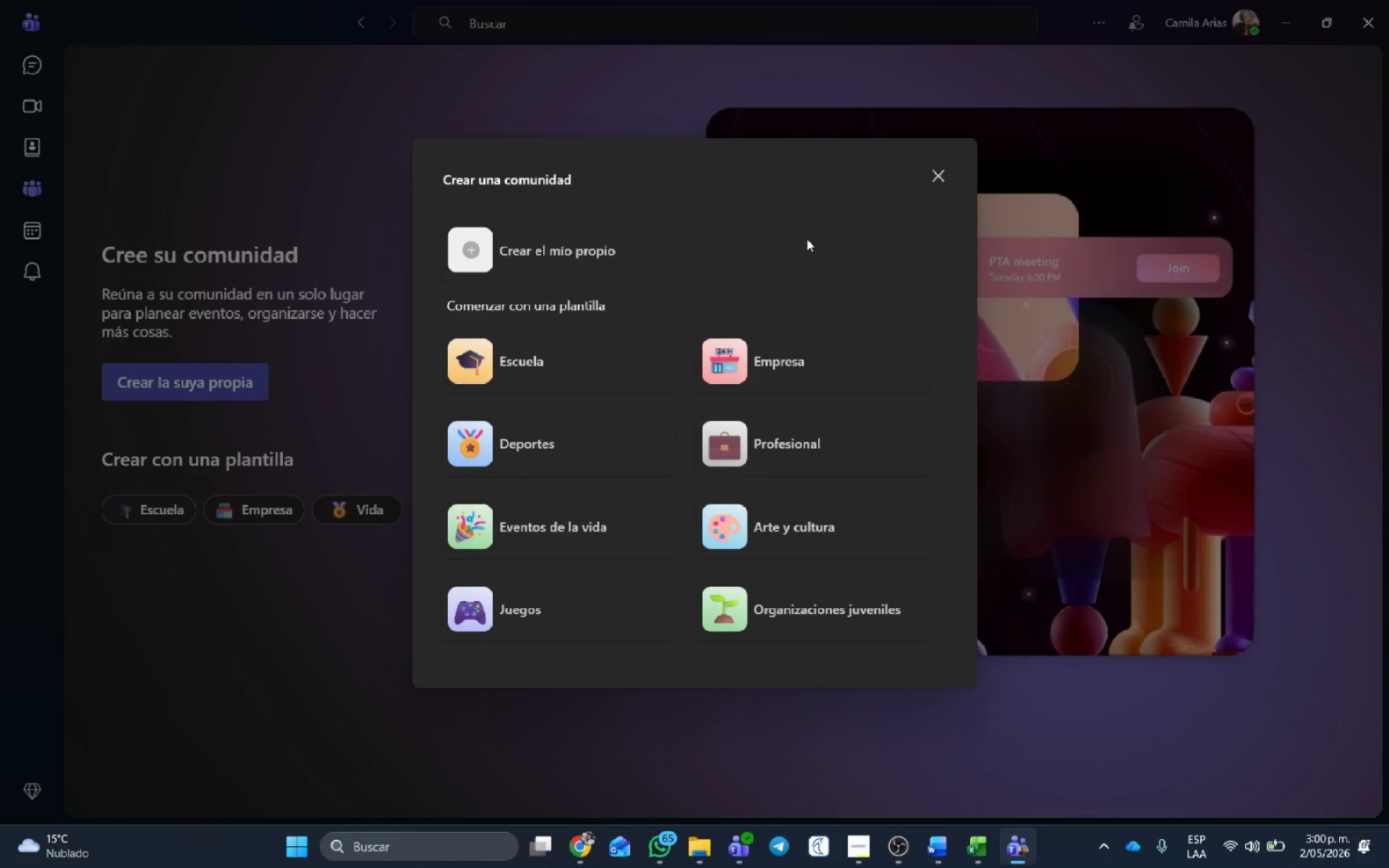 
wait(50.66)
 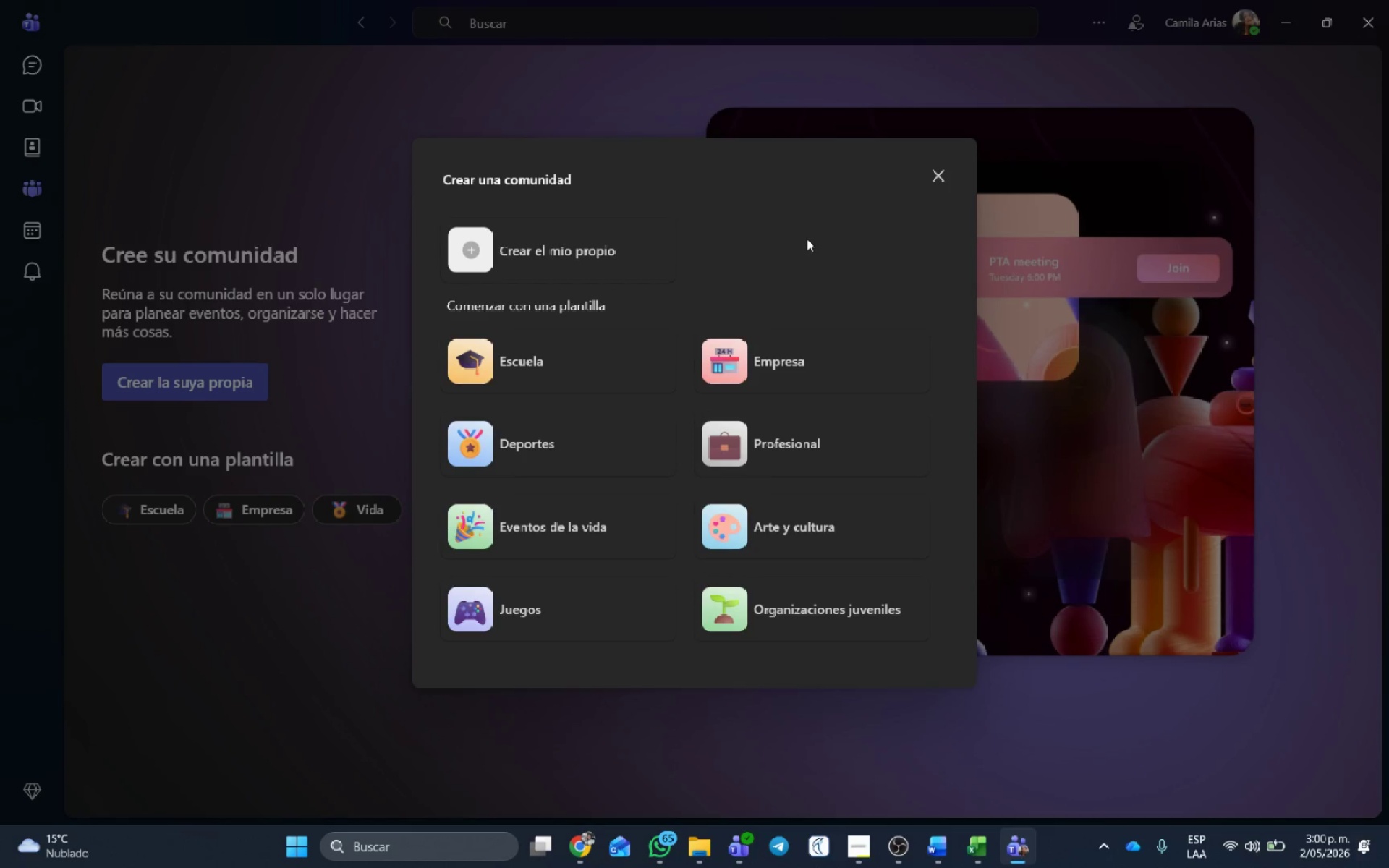 
left_click([801, 354])
 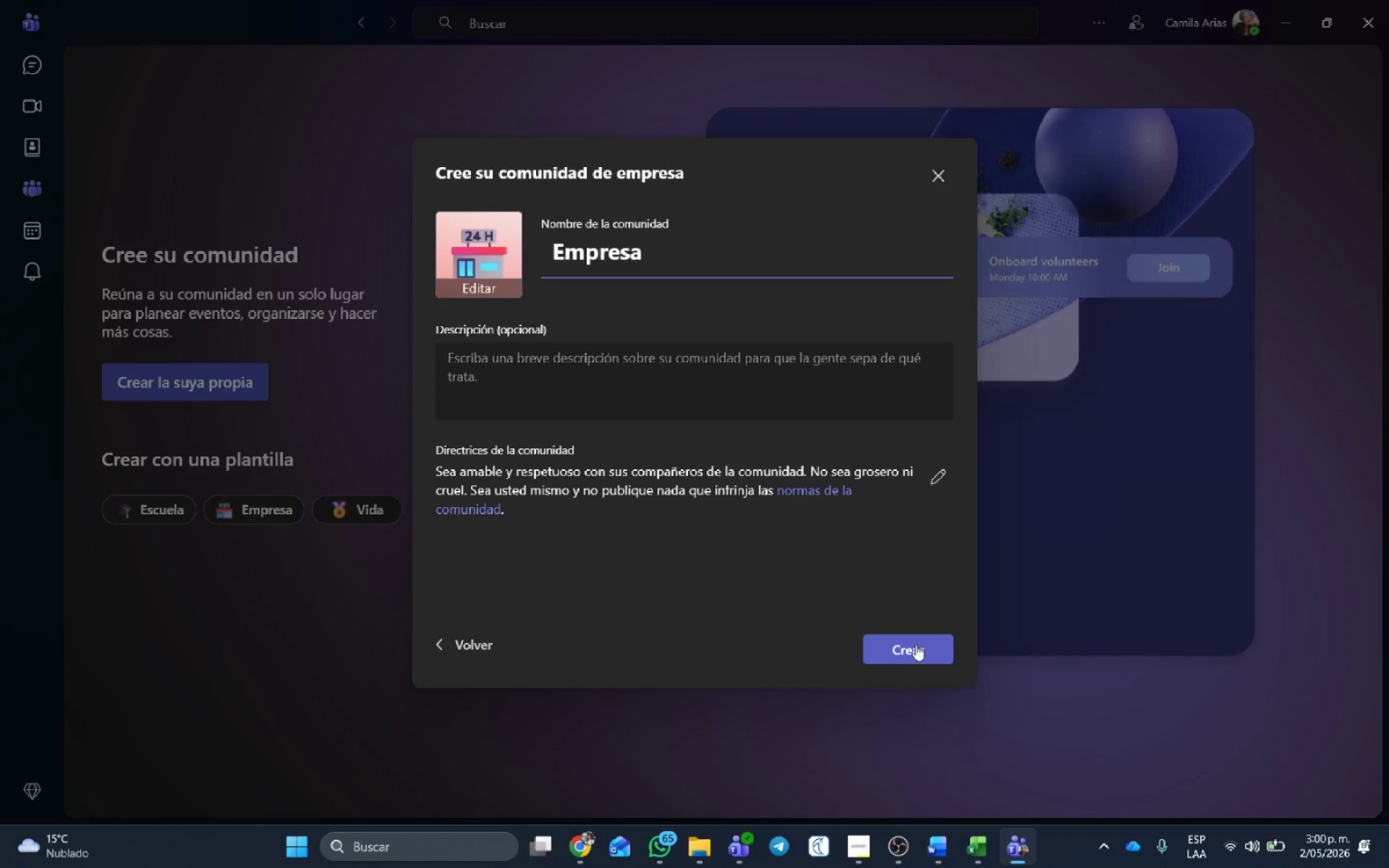 
wait(16.64)
 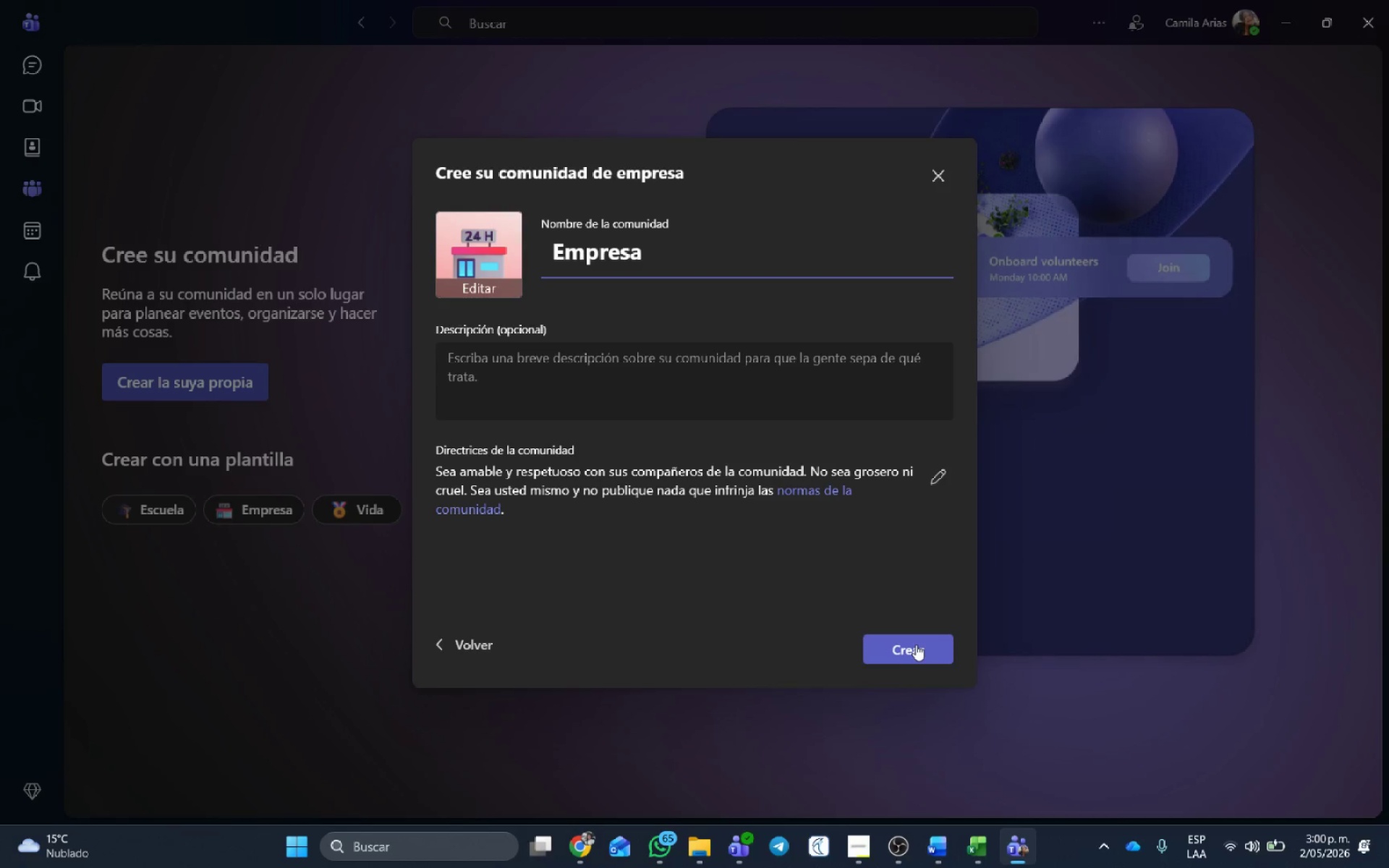 
hold_key(key=Backspace, duration=0.94)
 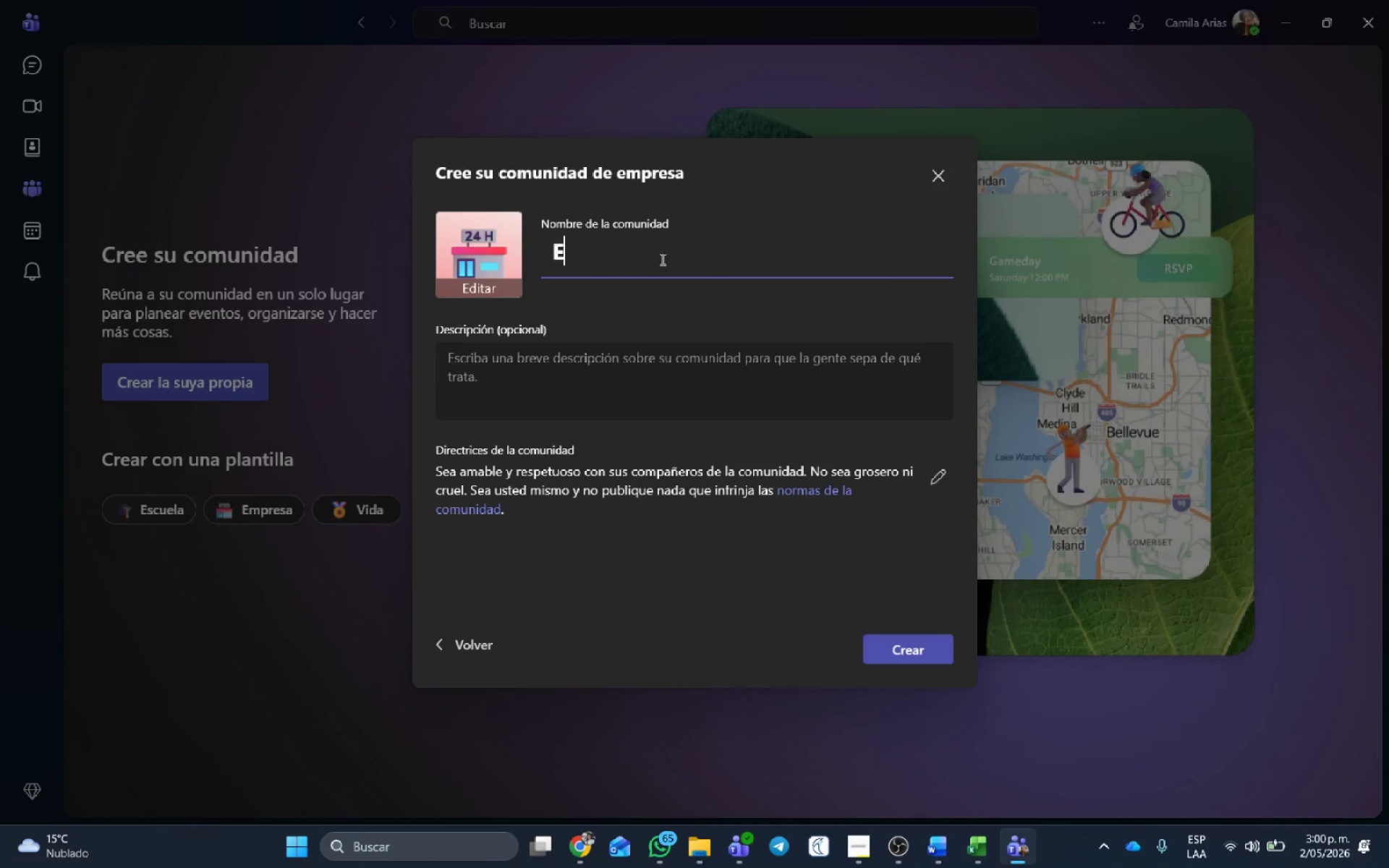 
hold_key(key=Backspace, duration=1.69)
 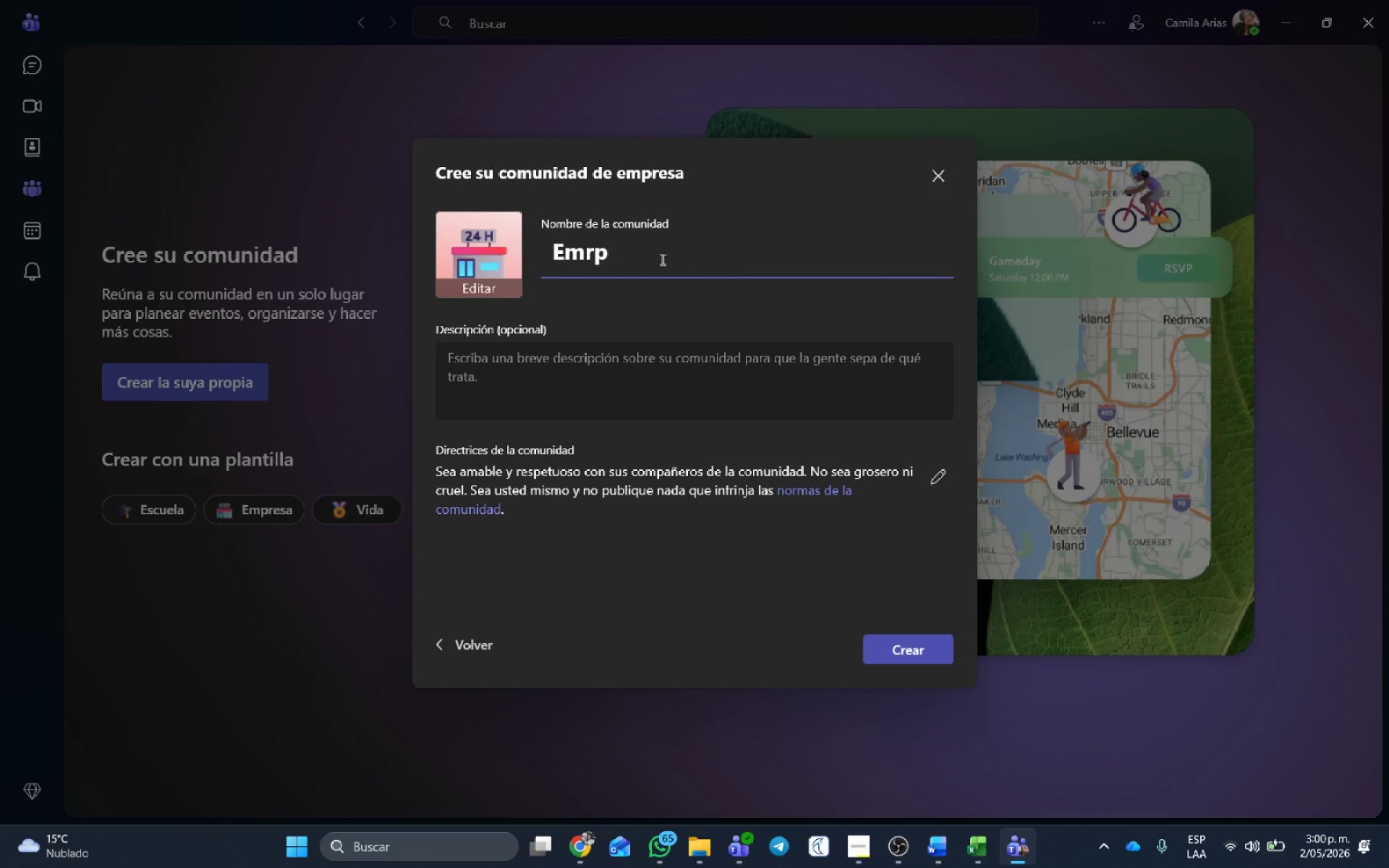 
type(Emrpesa )
key(Backspace)
key(Backspace)
key(Backspace)
key(Backspace)
key(Backspace)
type(presa Gee)
key(Backspace)
type(neral)
 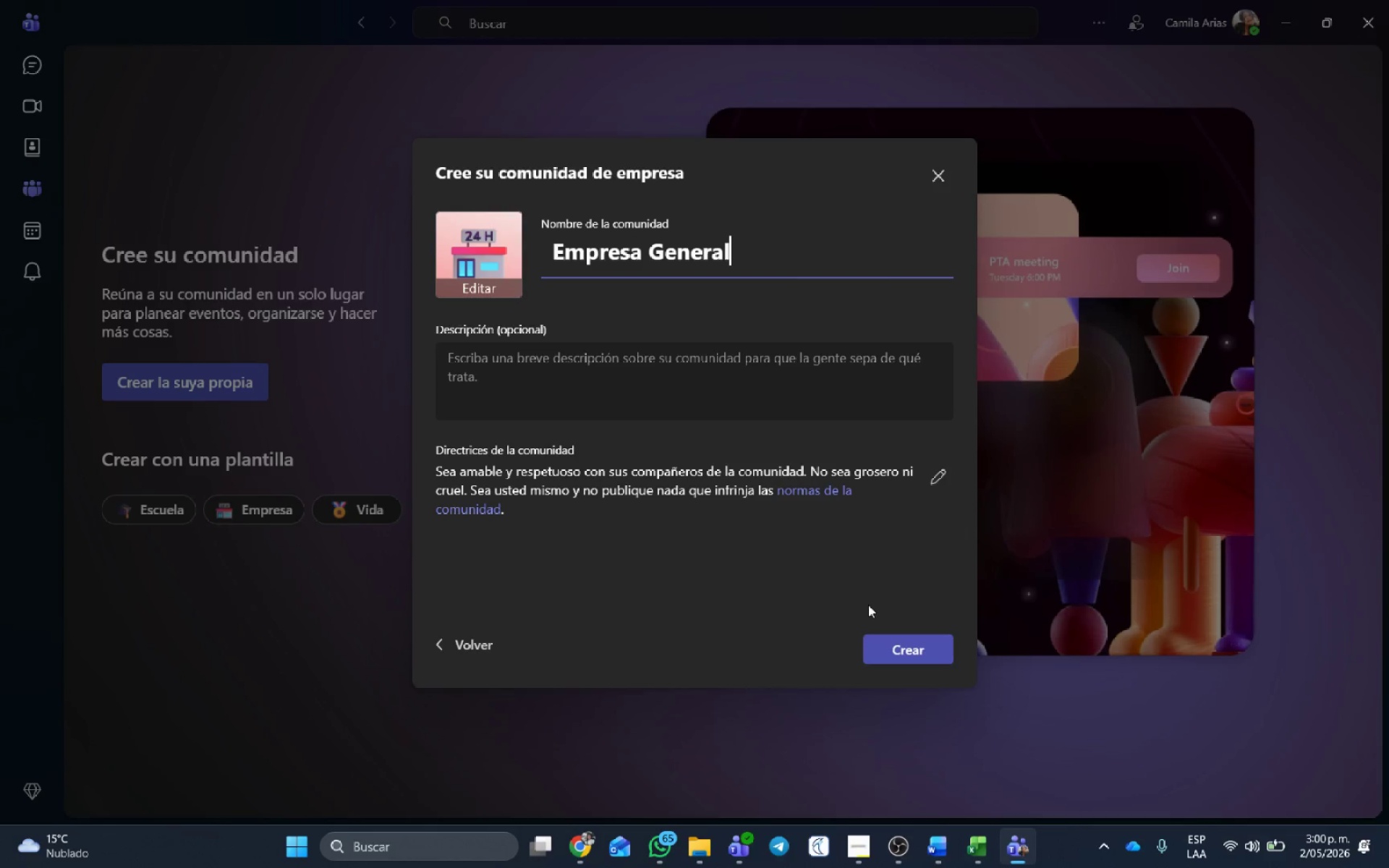 
left_click([899, 650])
 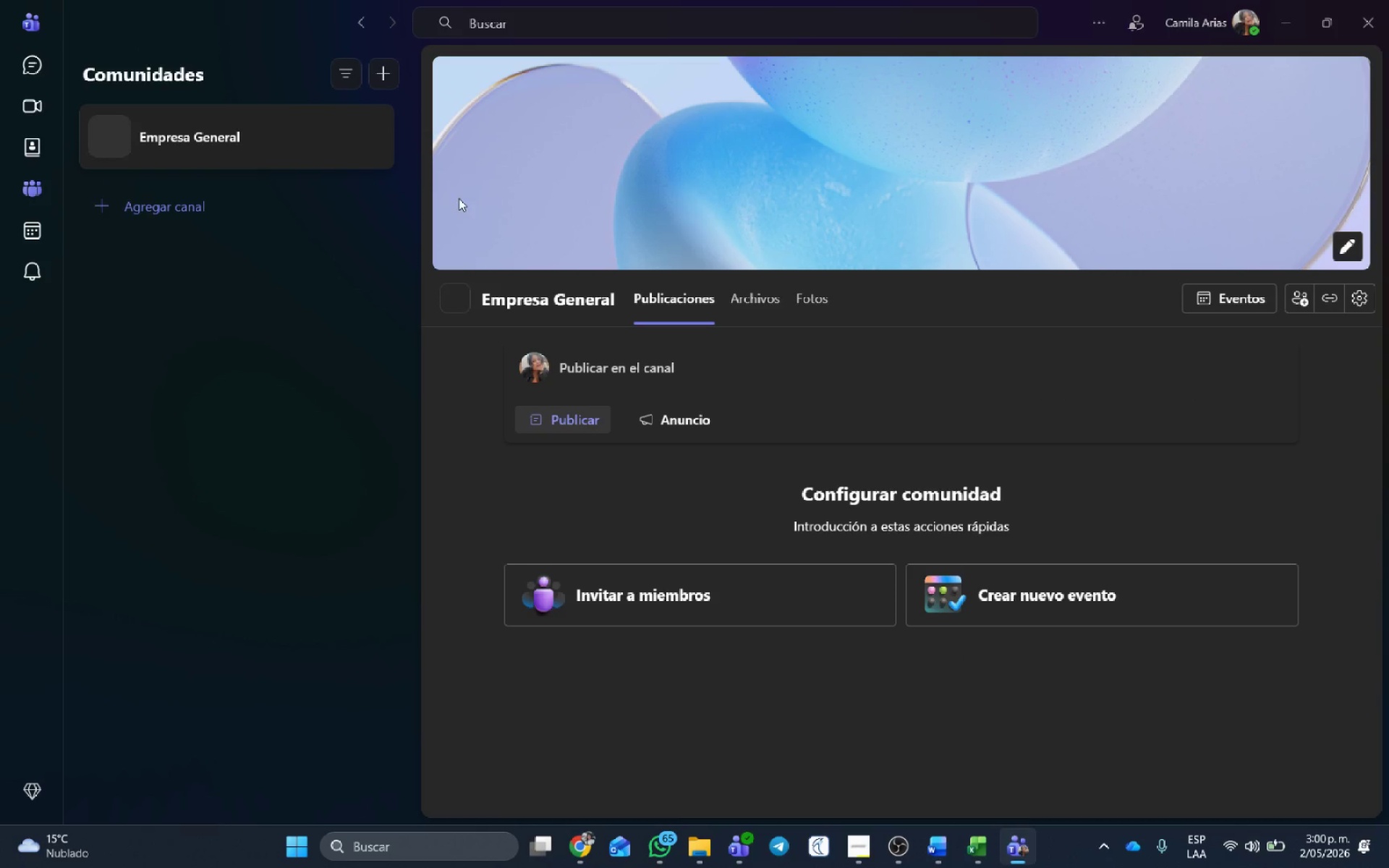 
wait(6.84)
 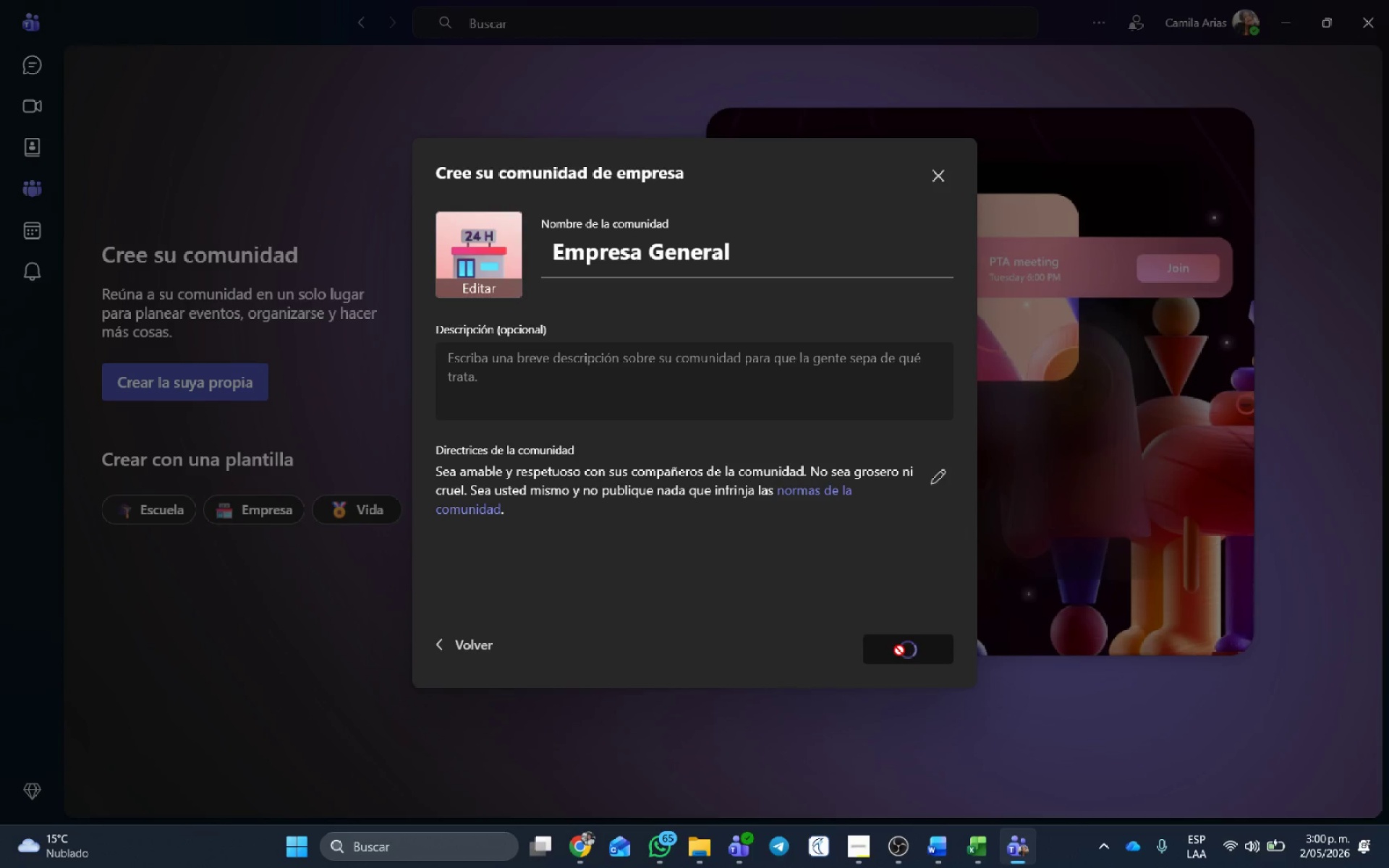 
left_click_drag(start_coordinate=[420, 69], to_coordinate=[305, 71])
 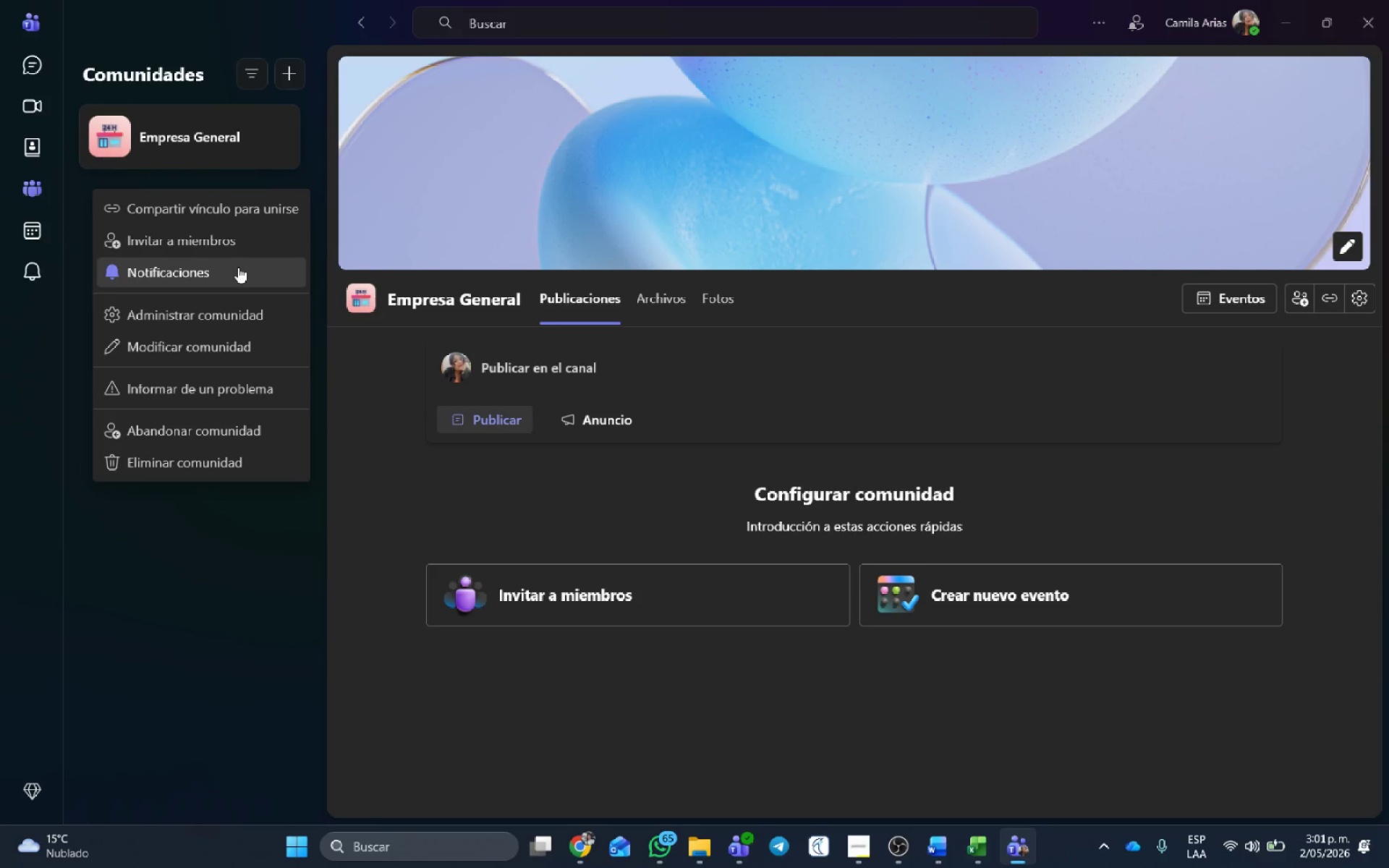 
wait(22.69)
 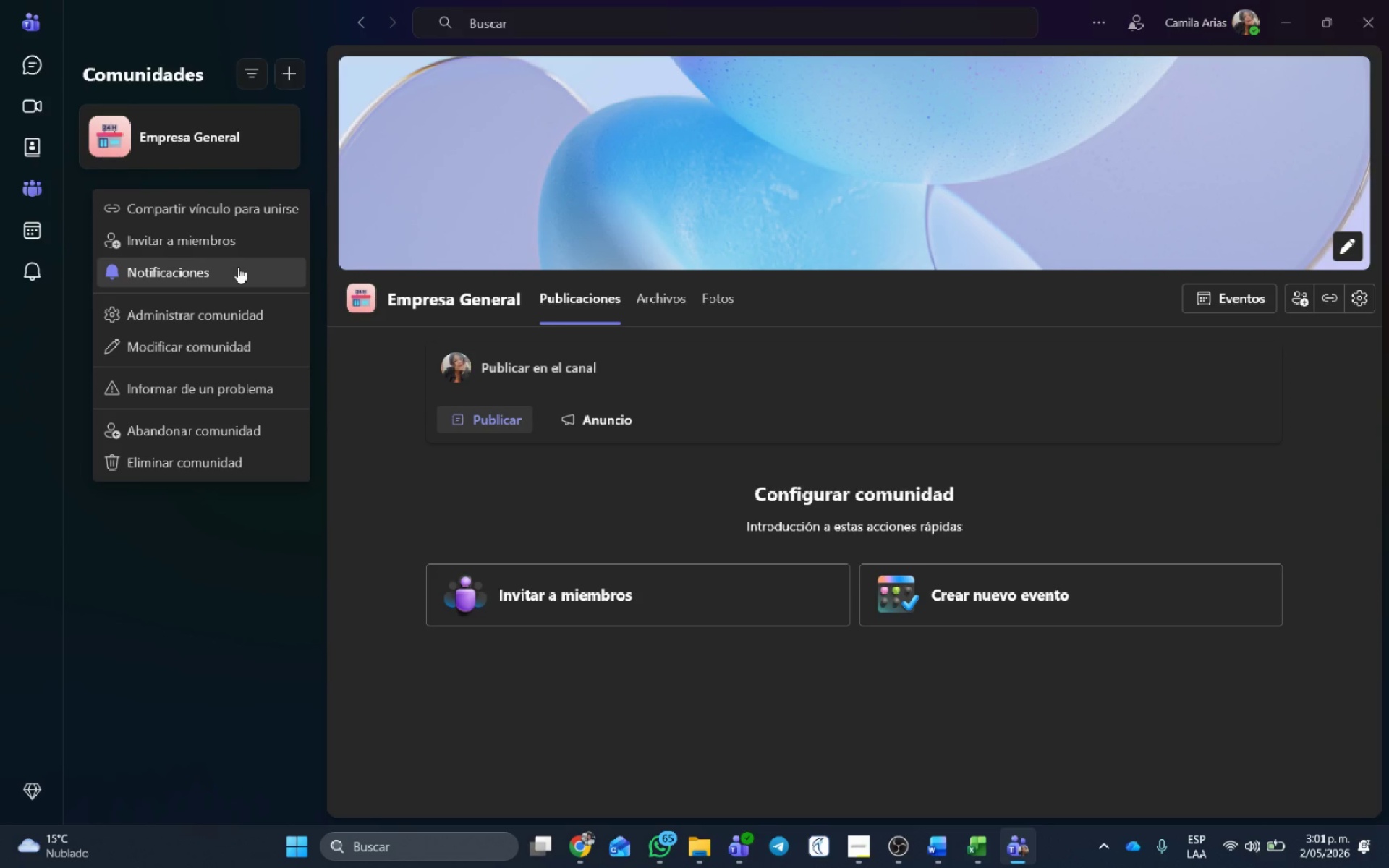 
left_click([1354, 379])
 